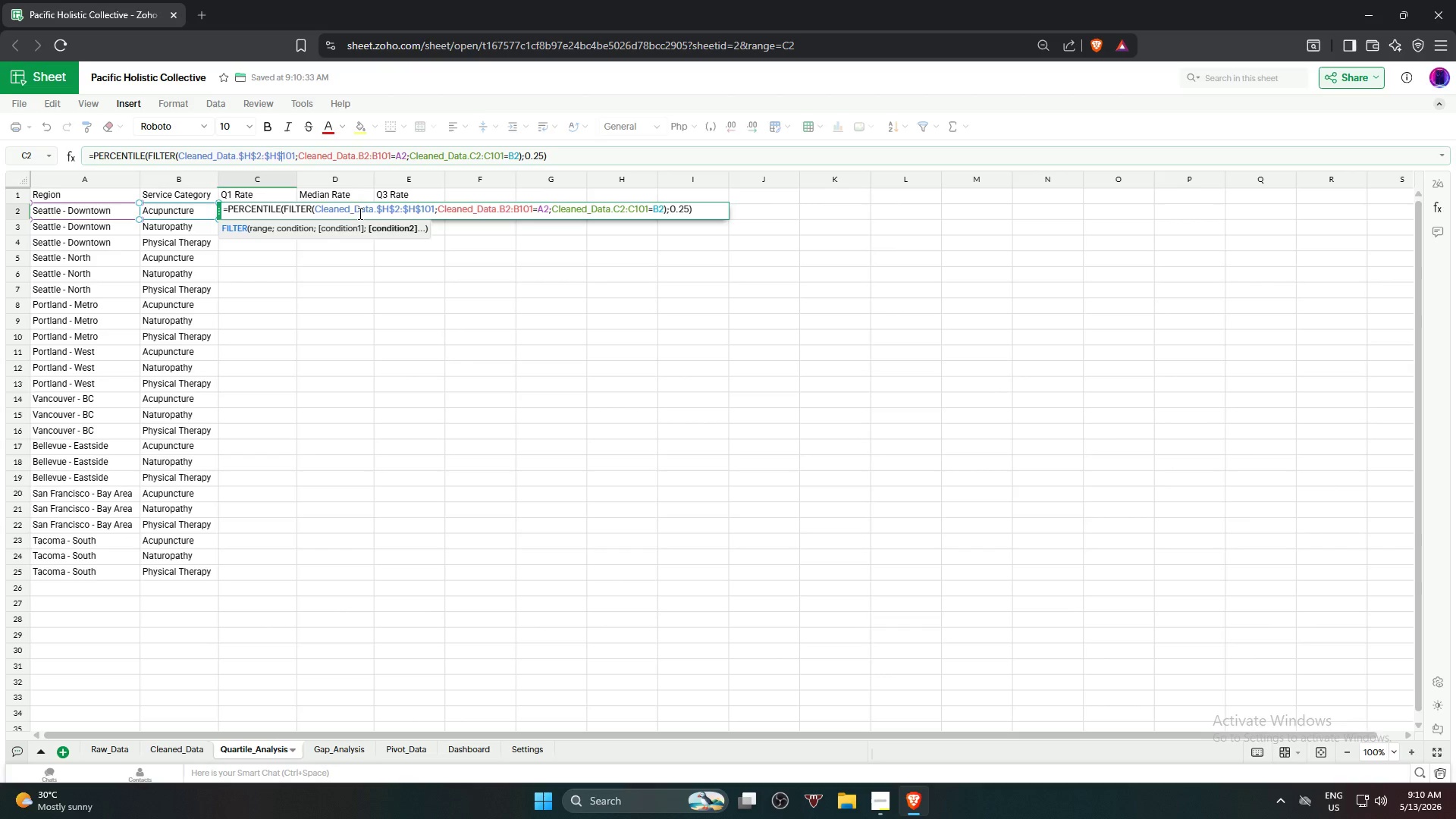 
wait(7.19)
 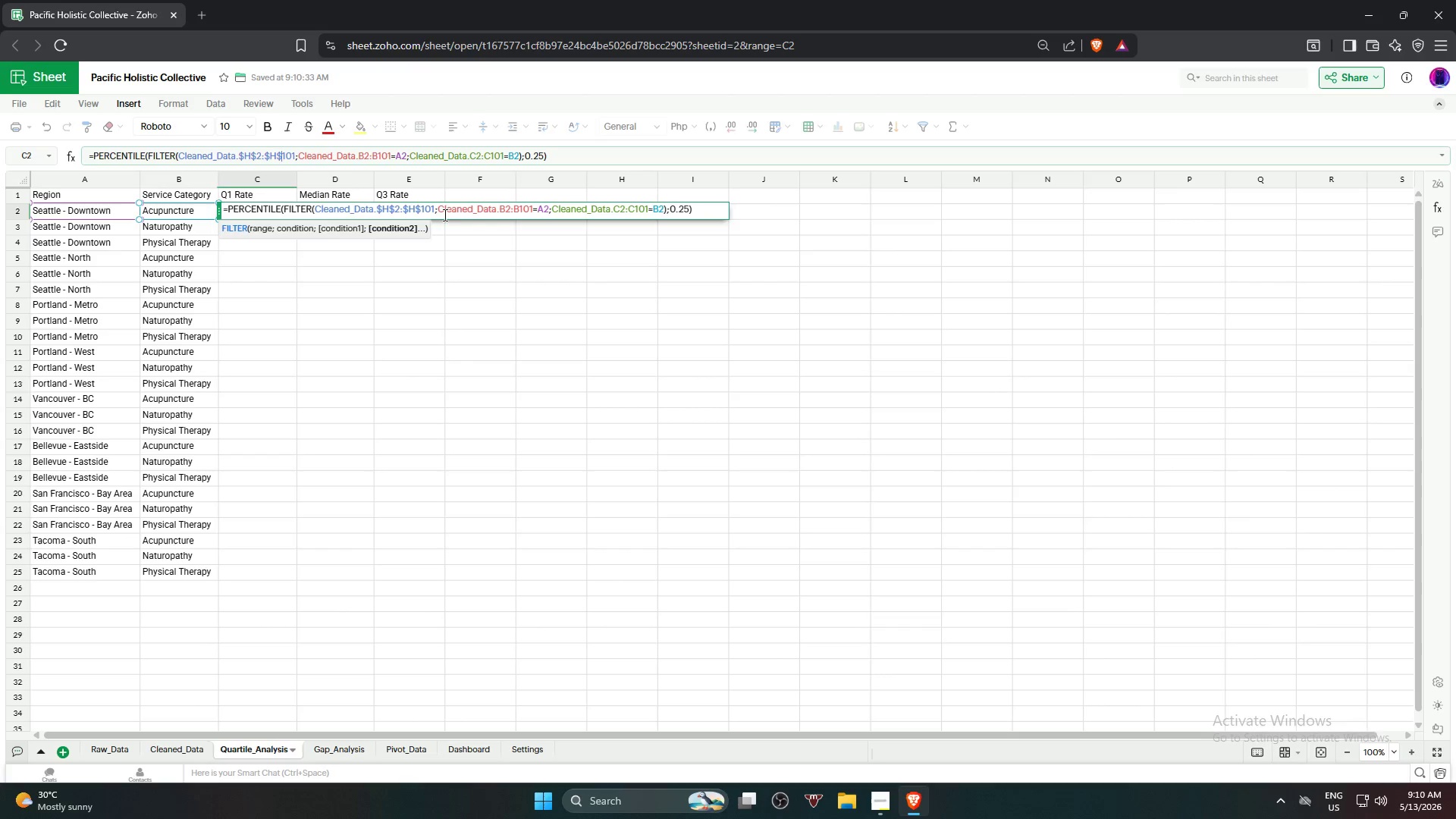 
left_click([358, 157])
 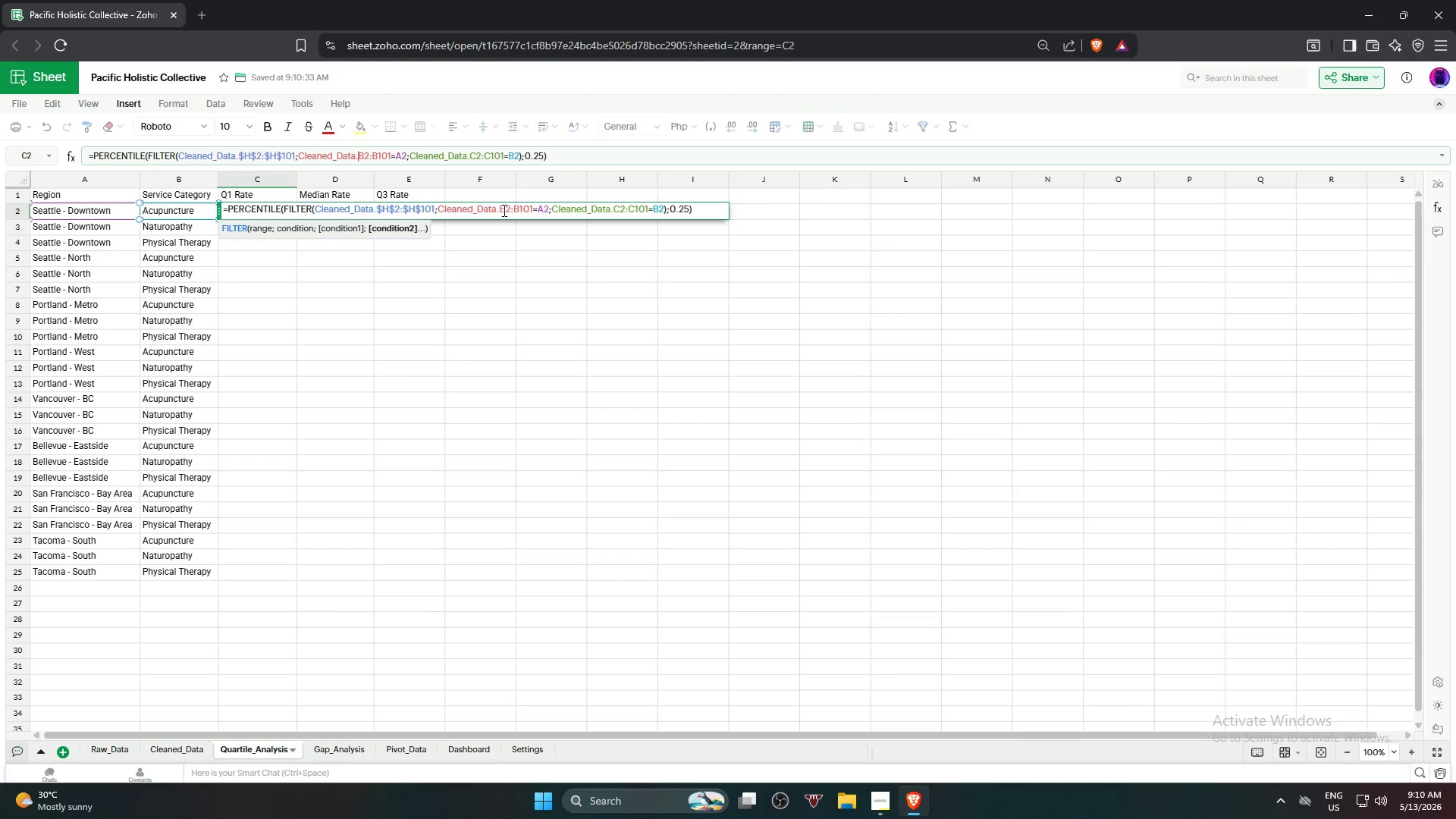 
key(Shift+ShiftRight)
 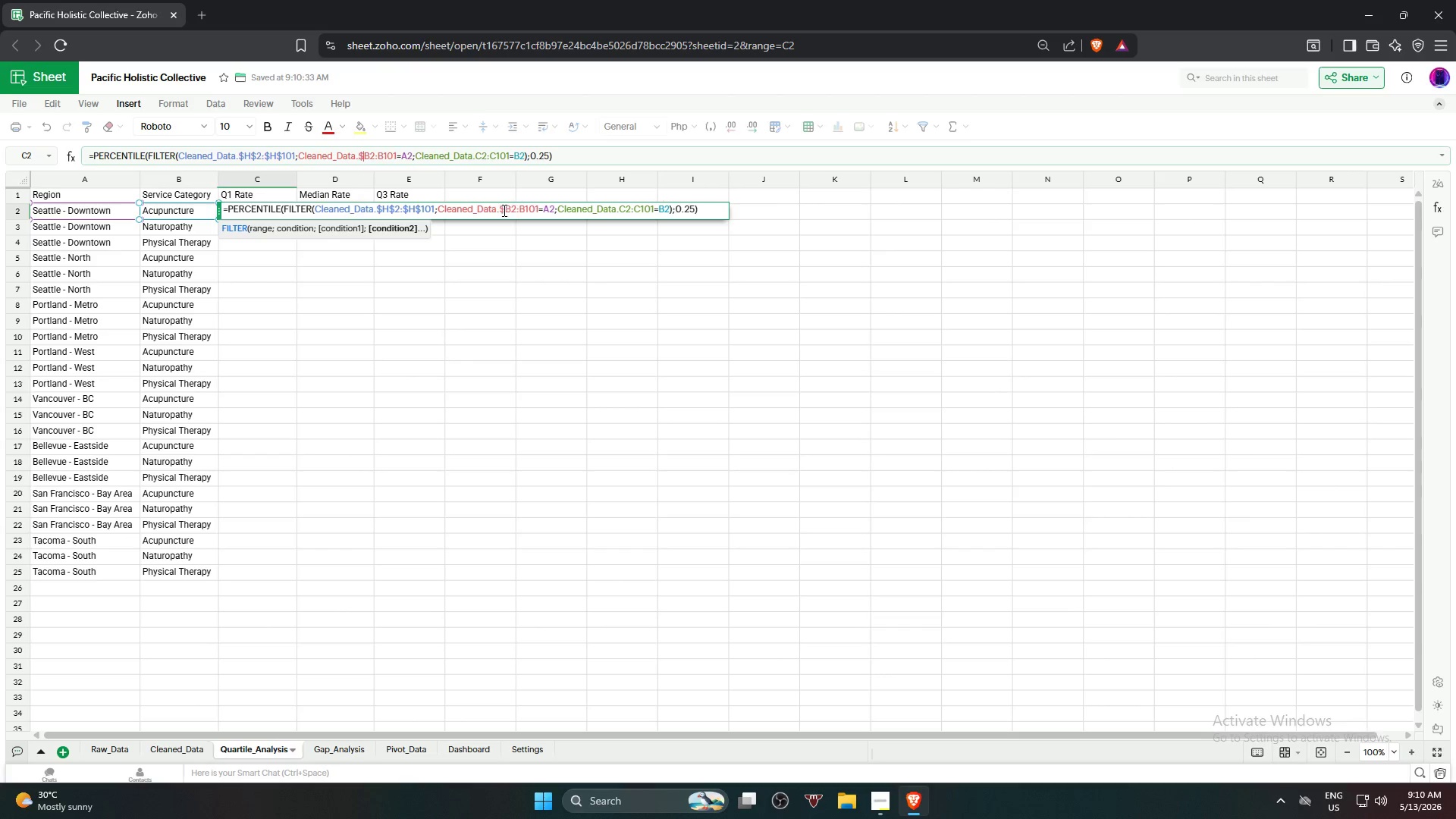 
key(Shift+4)
 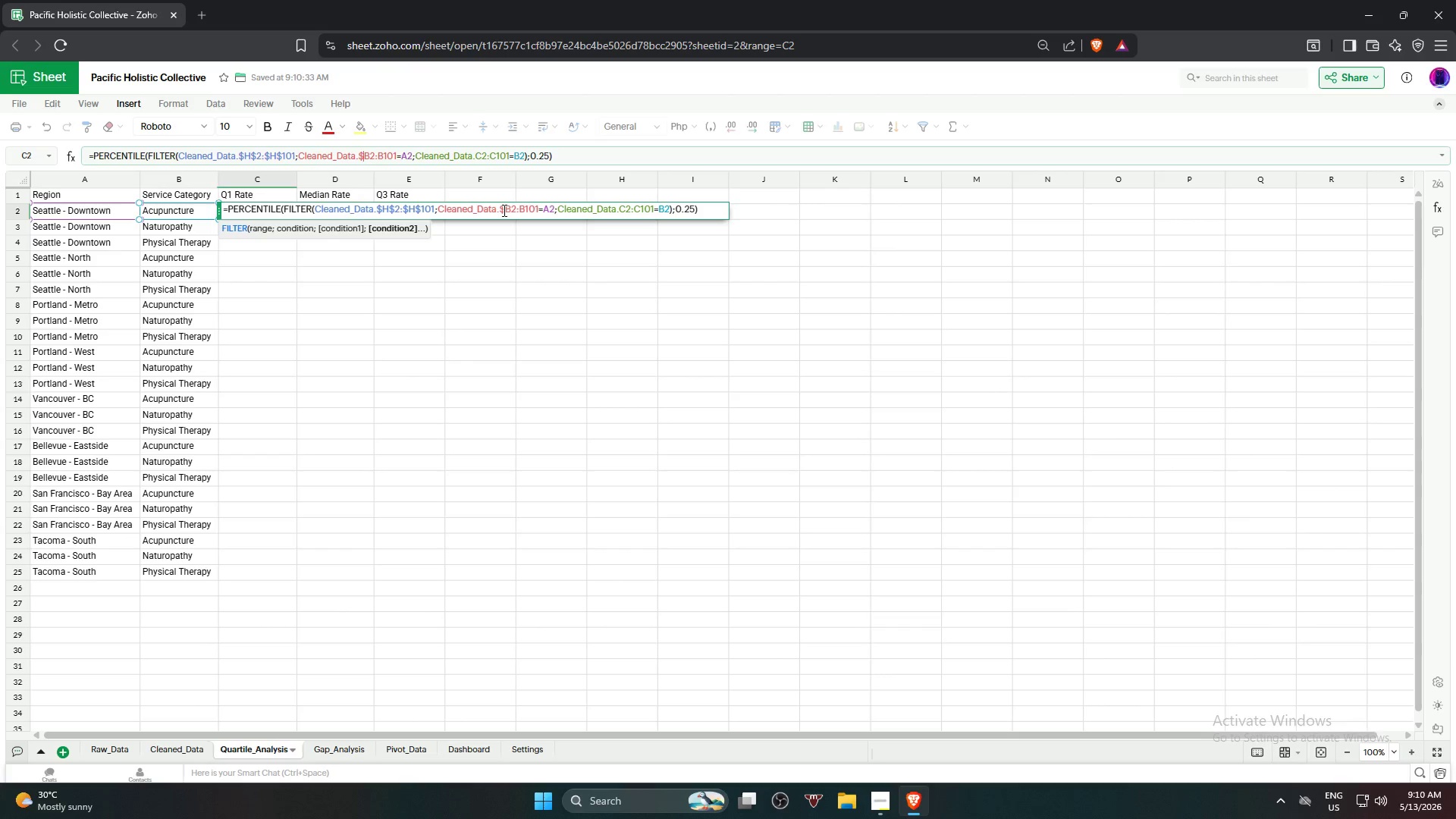 
key(Shift+ShiftRight)
 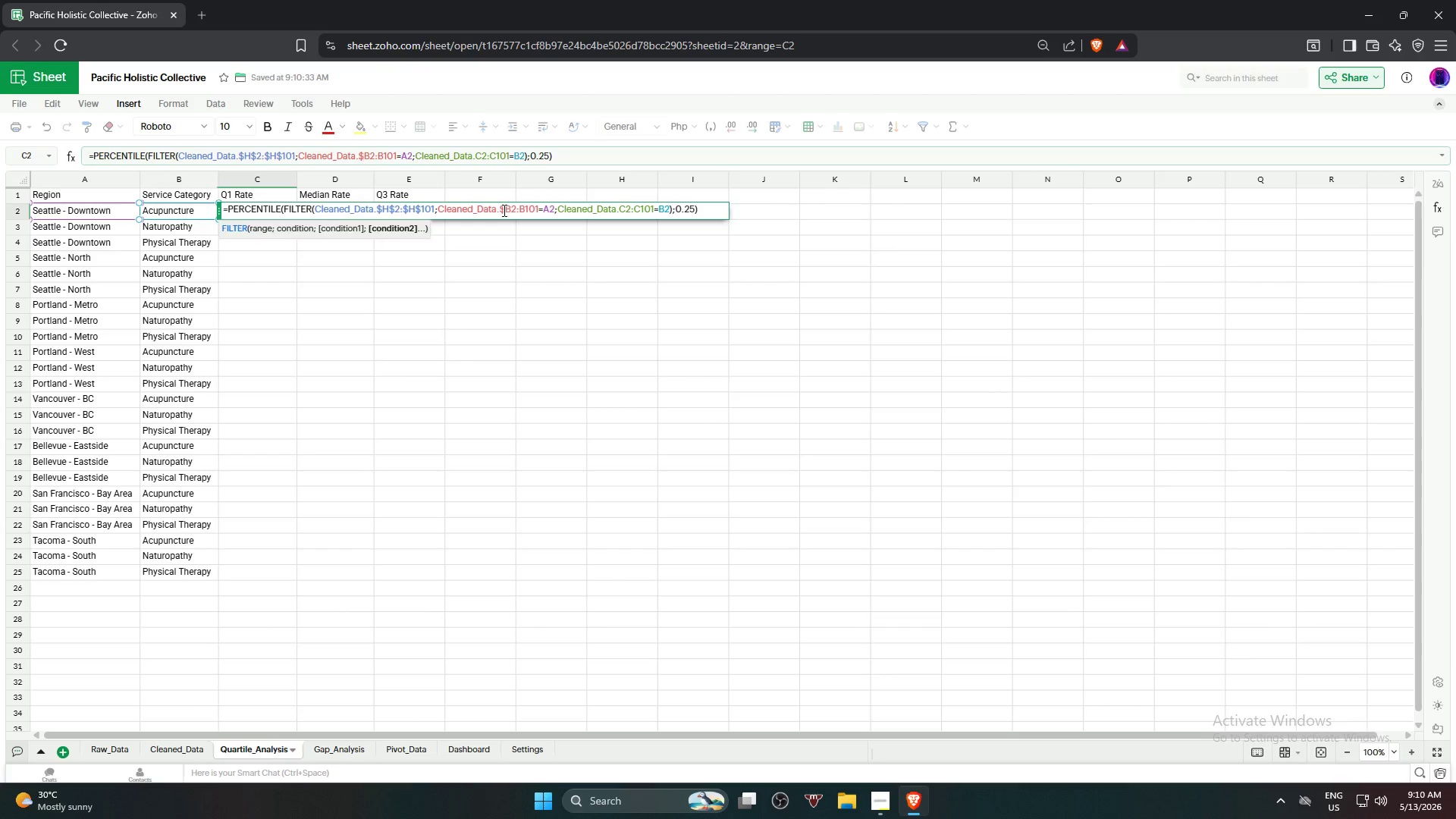 
key(ArrowRight)
 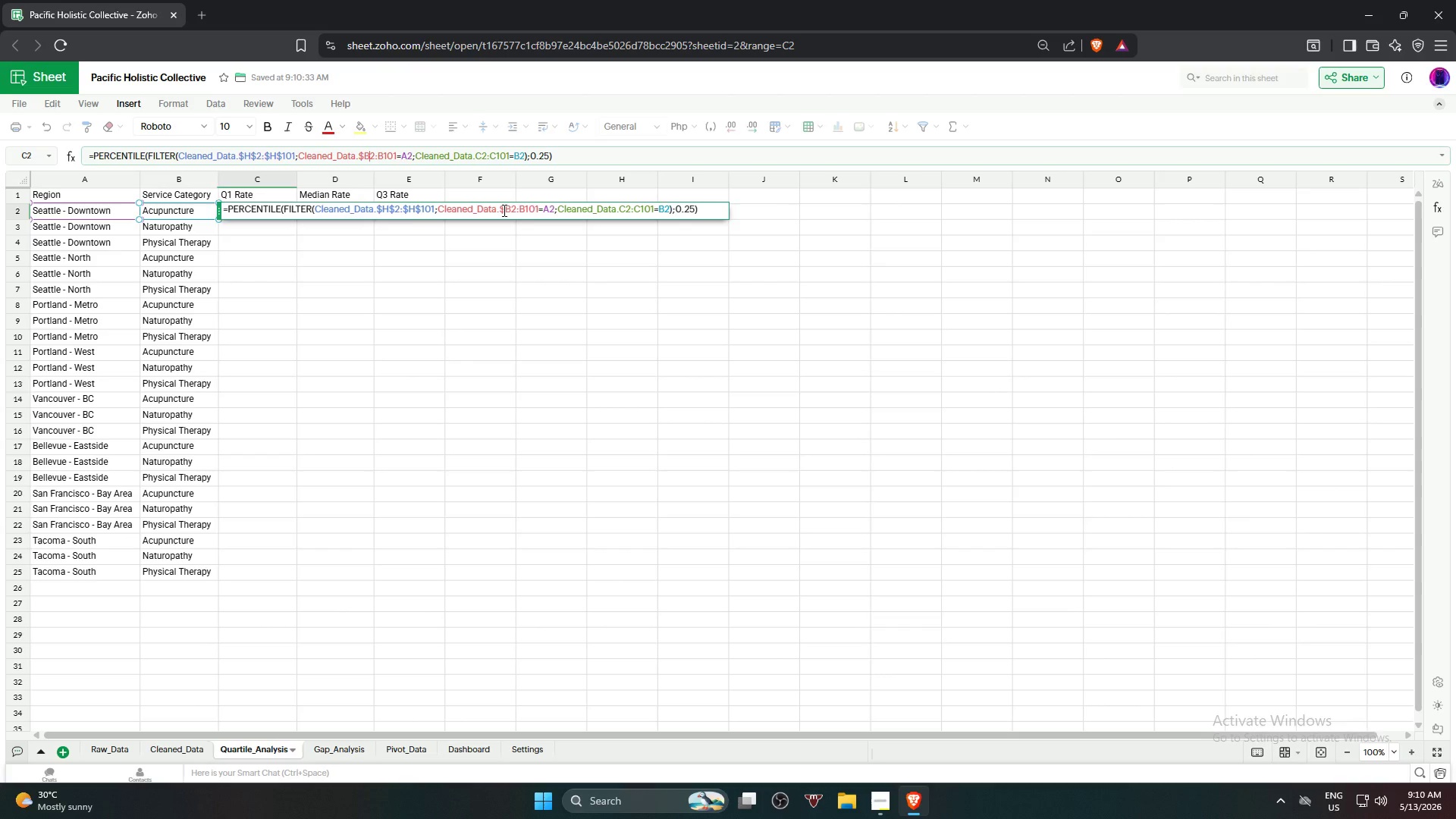 
key(Shift+ShiftRight)
 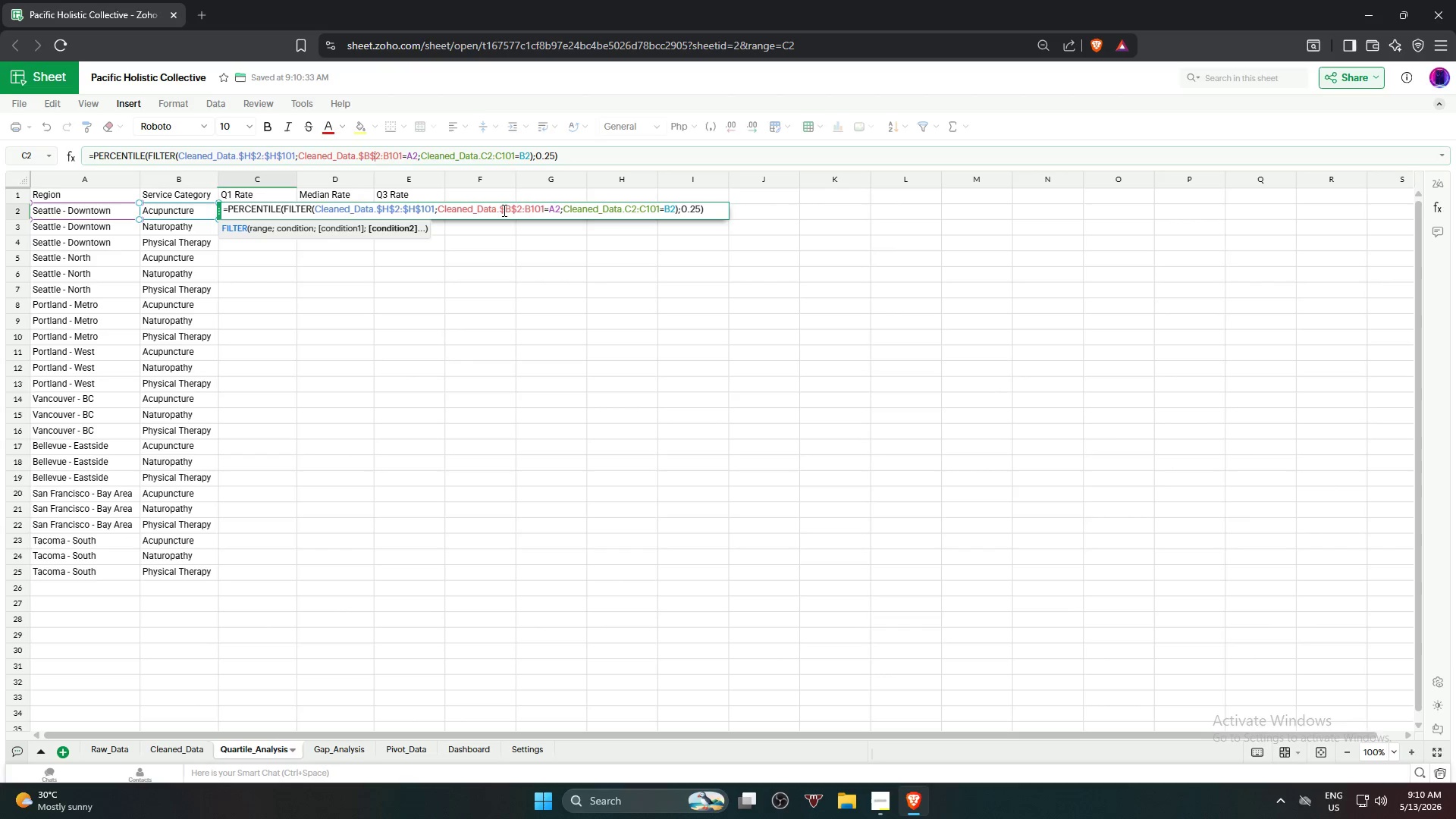 
key(Shift+4)
 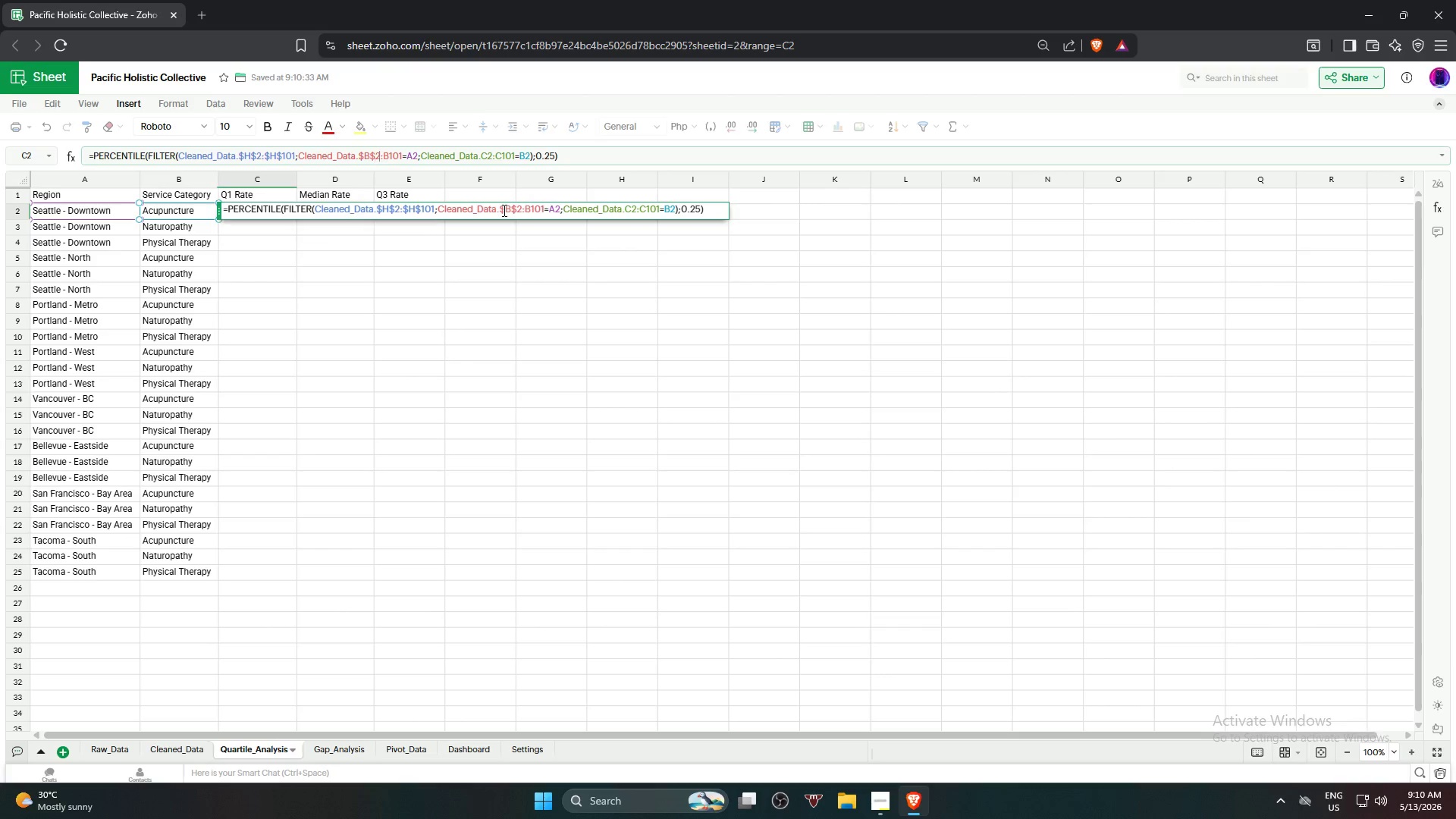 
key(ArrowRight)
 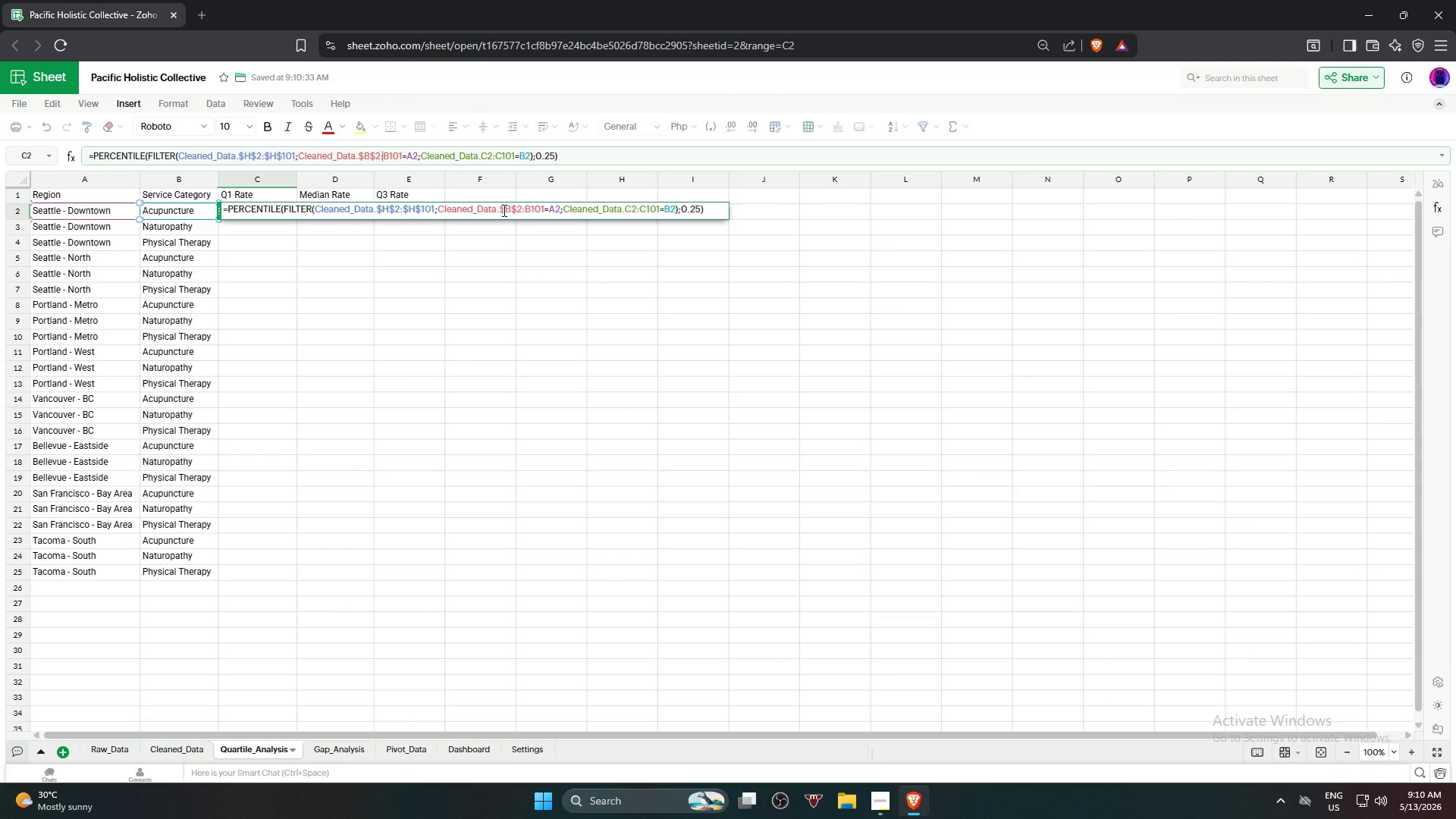 
key(ArrowRight)
 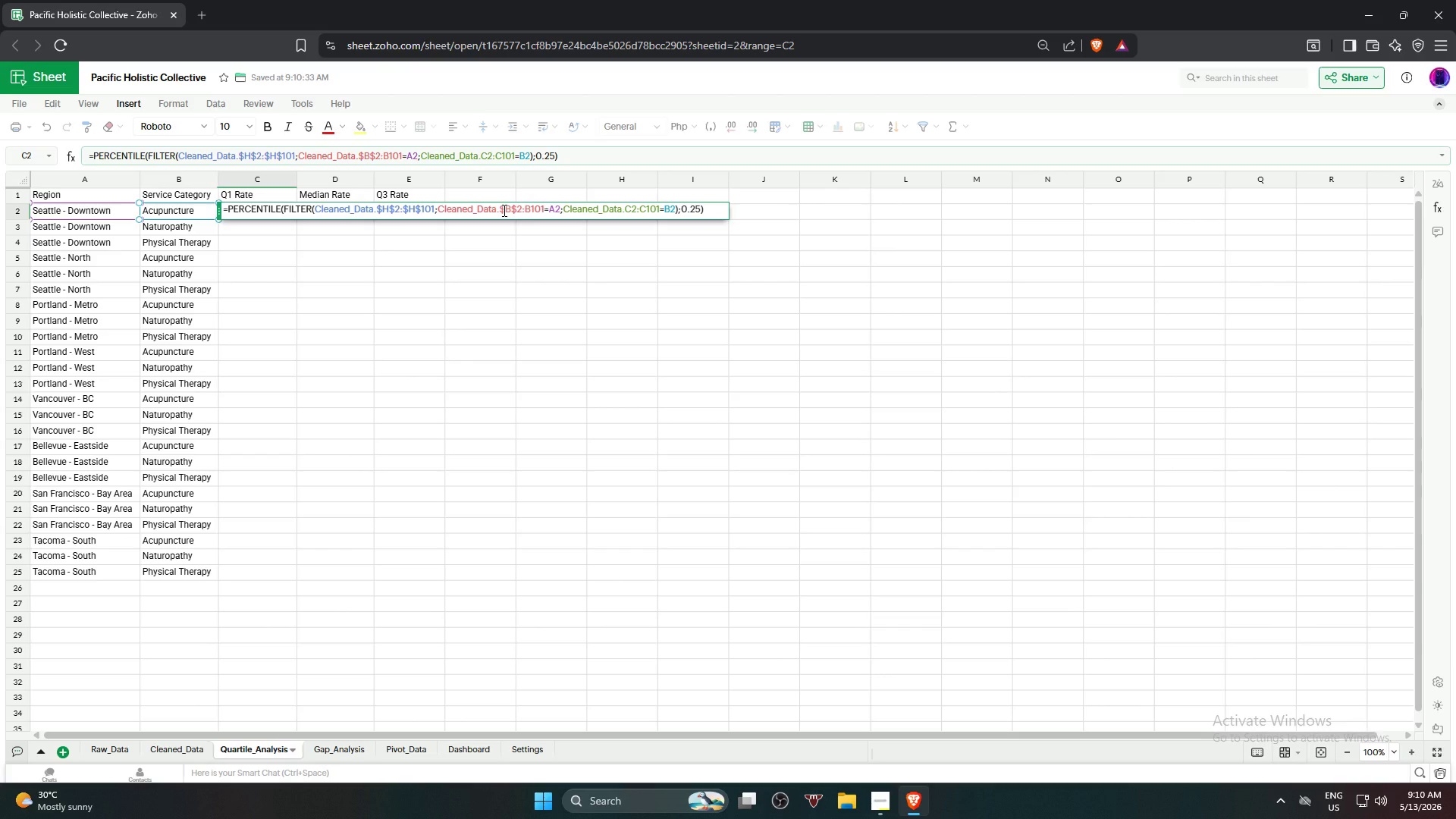 
key(Shift+ShiftRight)
 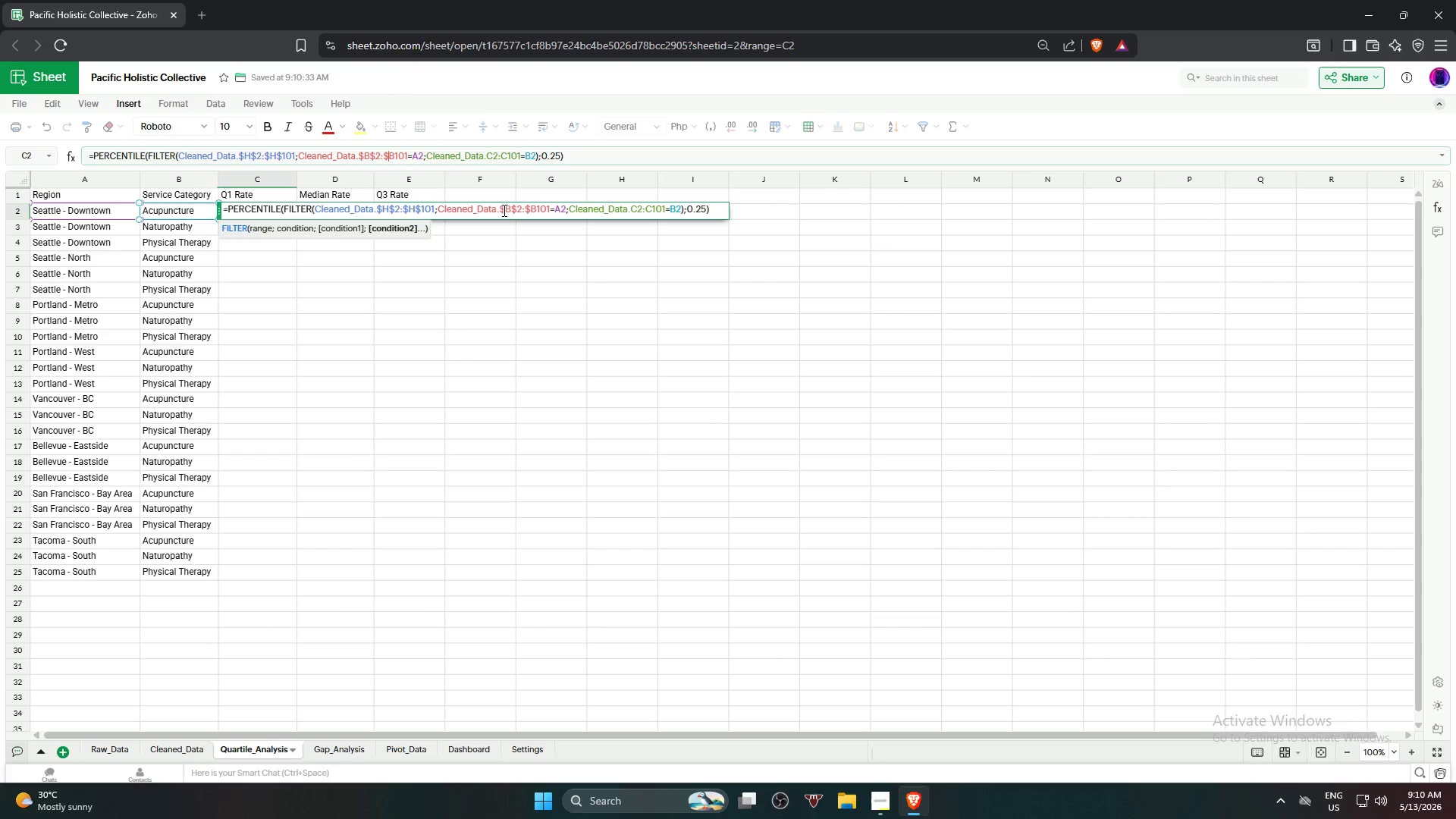 
key(Shift+4)
 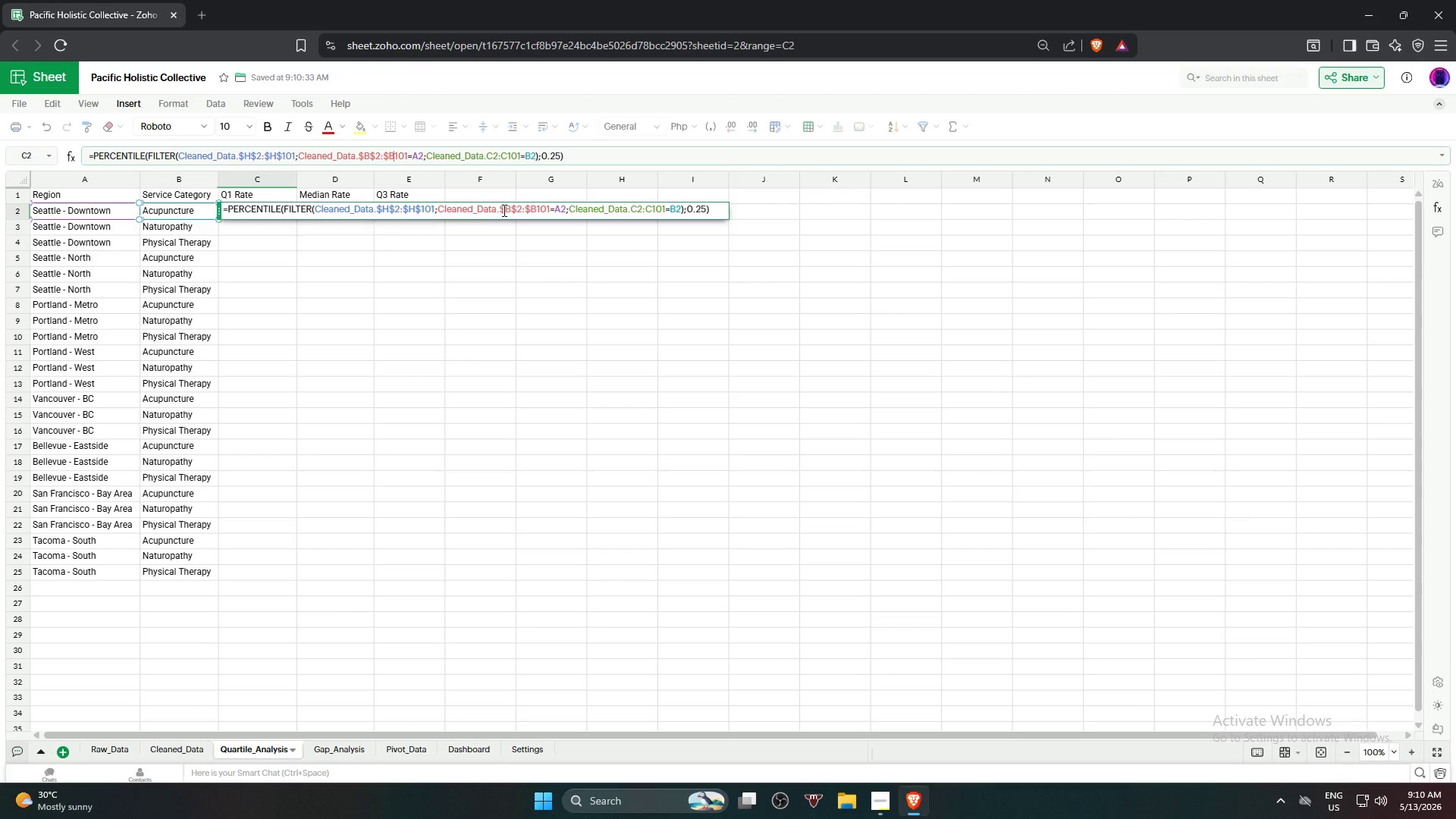 
key(ArrowRight)
 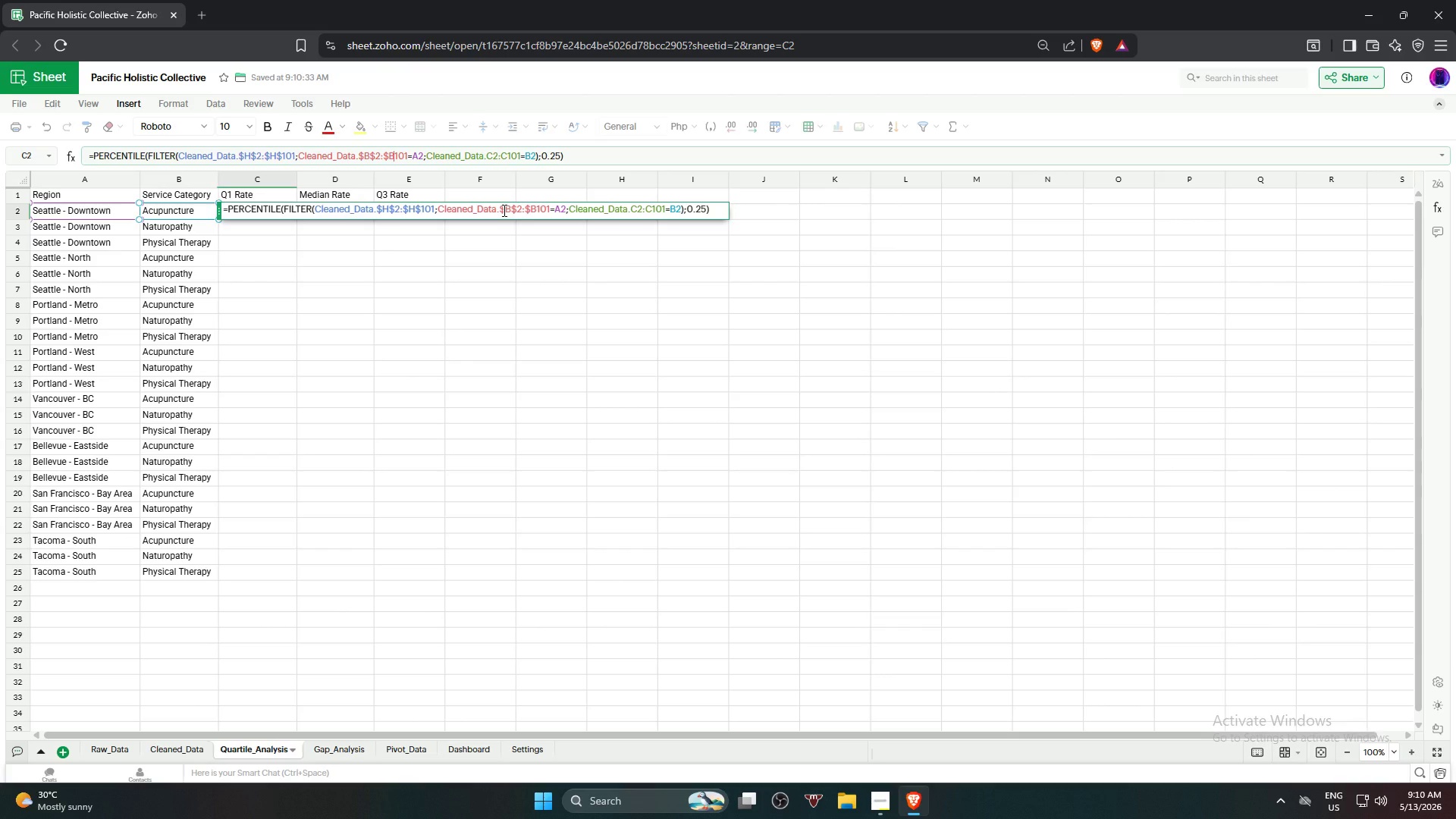 
key(Shift+4)
 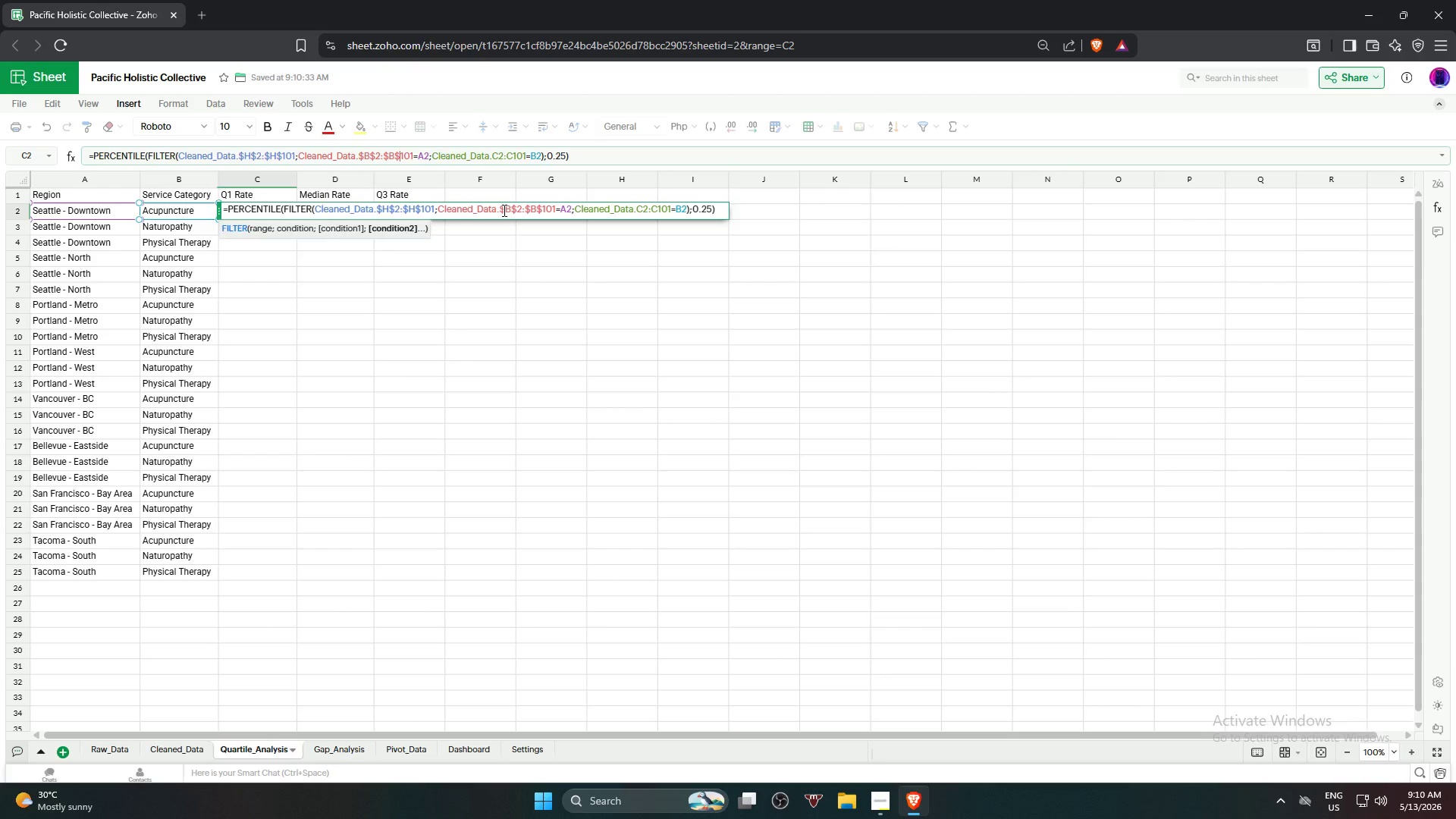 
hold_key(key=ArrowRight, duration=0.61)
 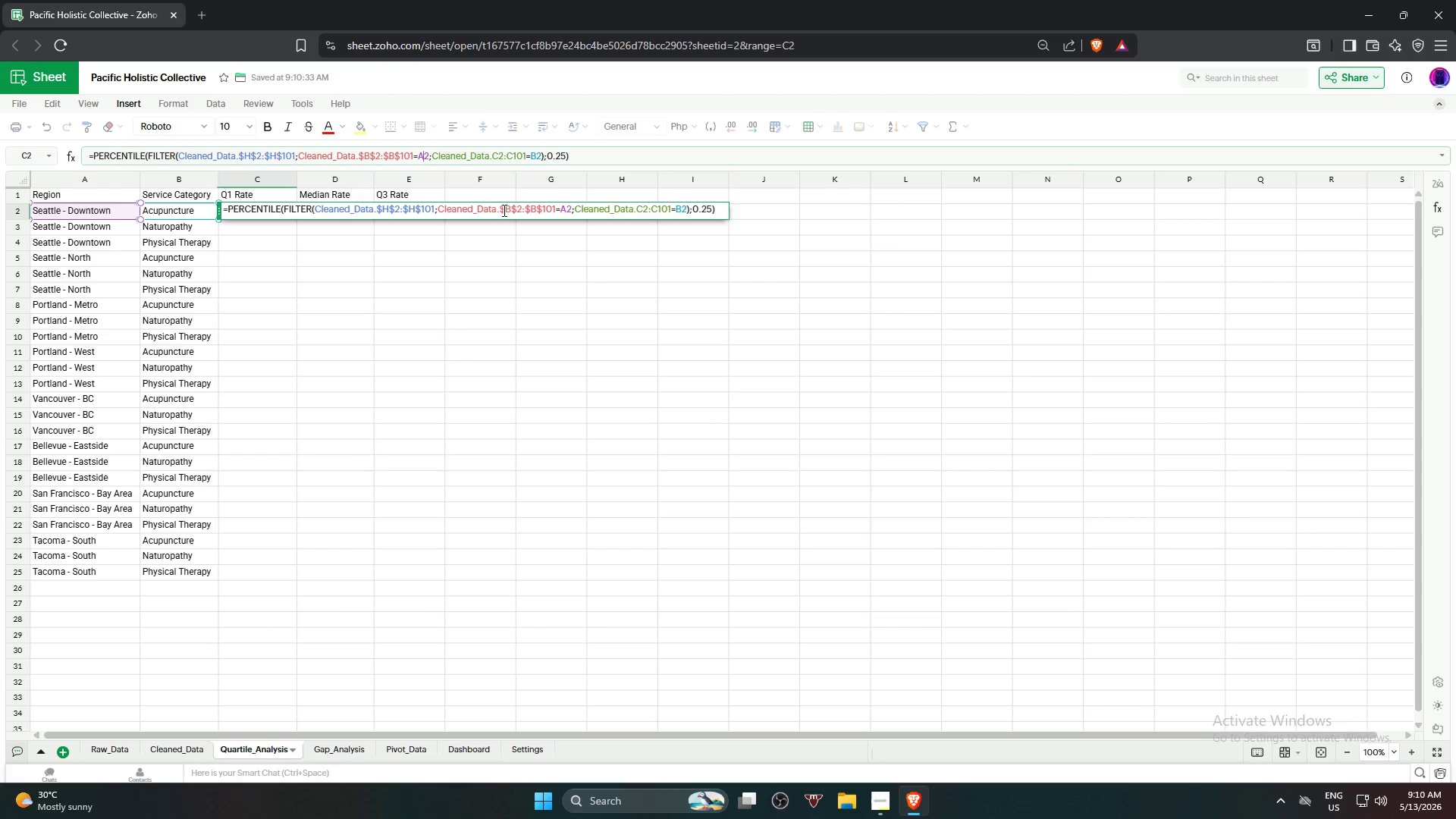 
key(ArrowRight)
 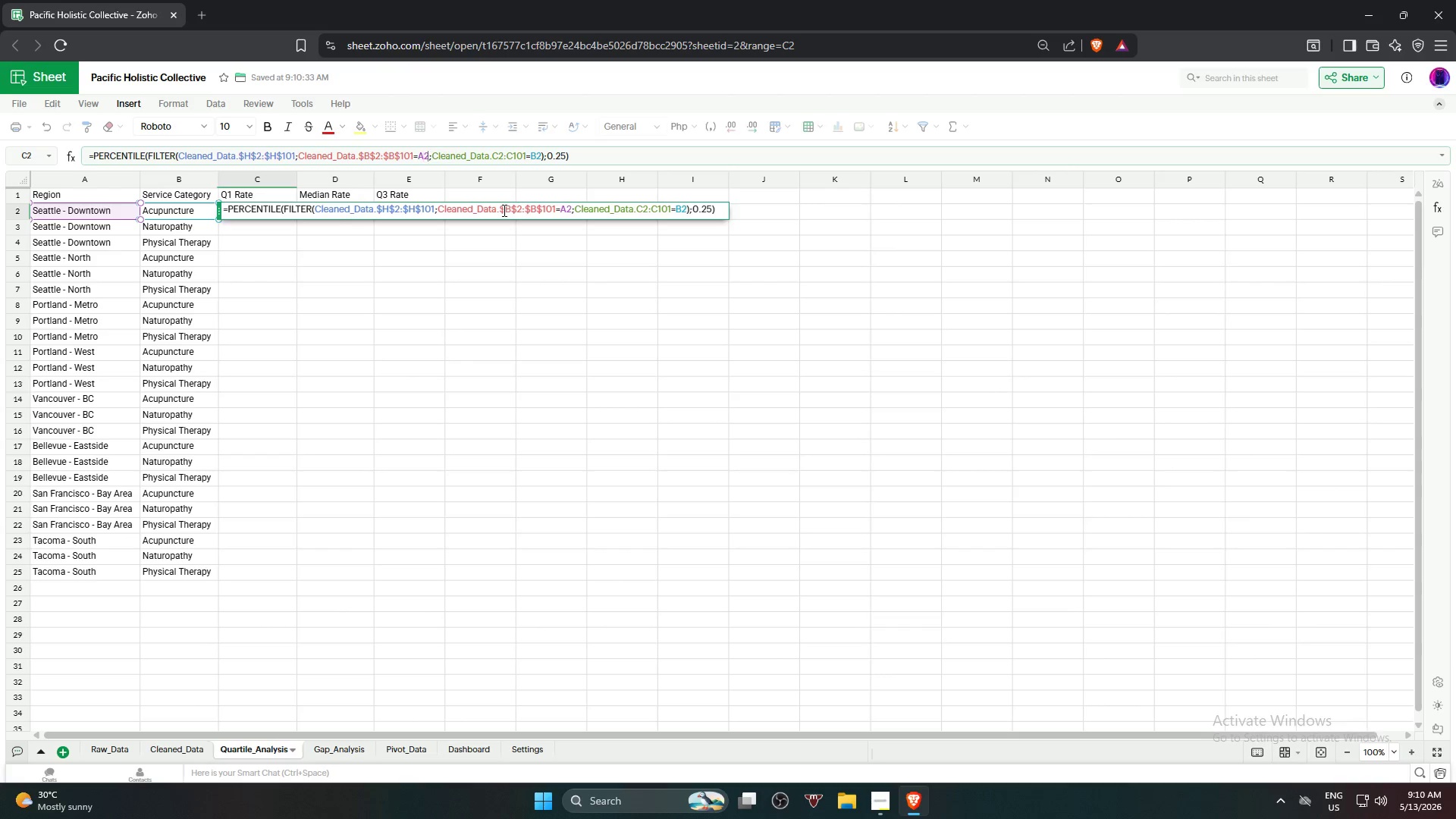 
hold_key(key=ArrowRight, duration=0.42)
 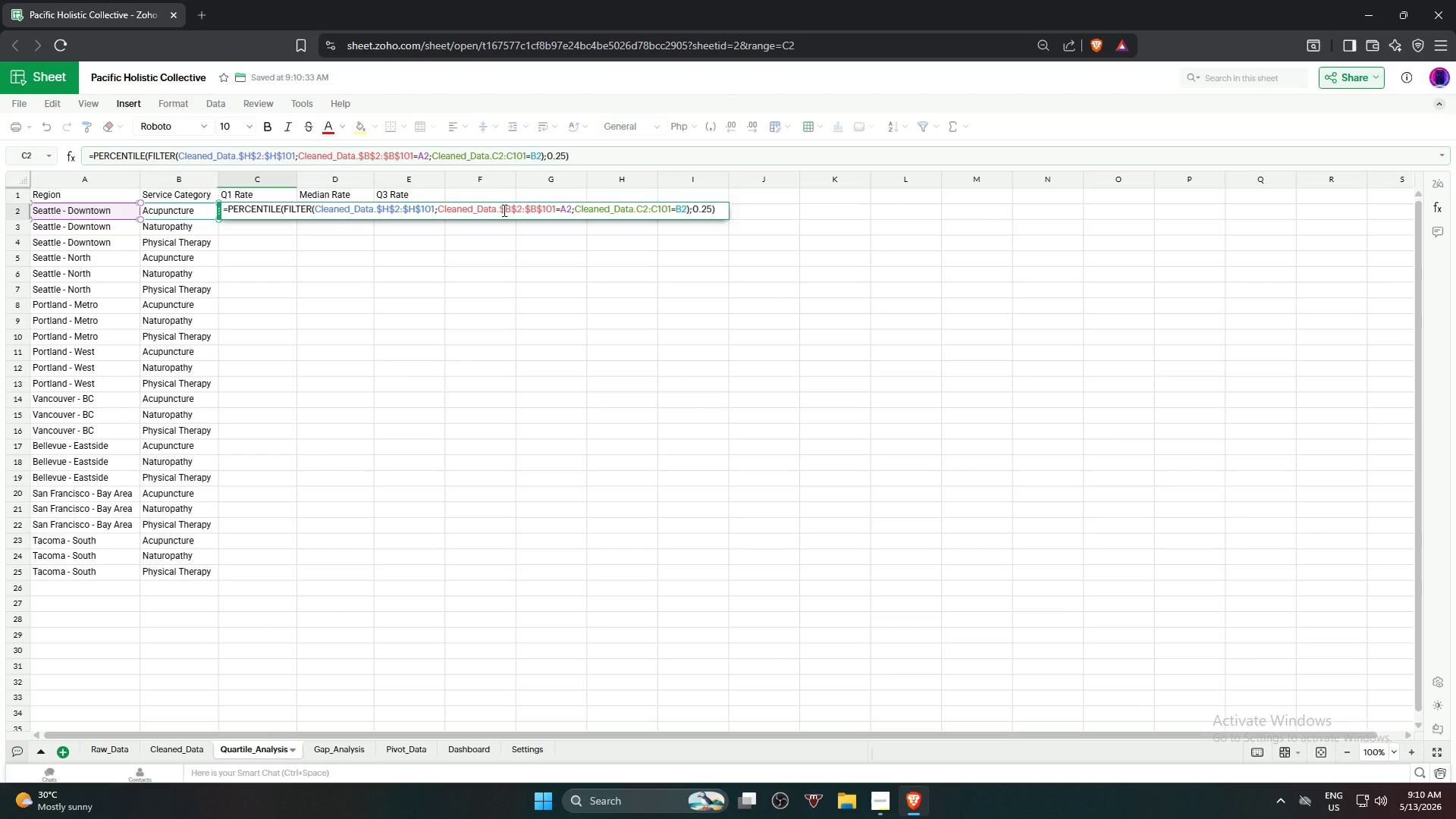 
hold_key(key=ArrowRight, duration=0.69)
 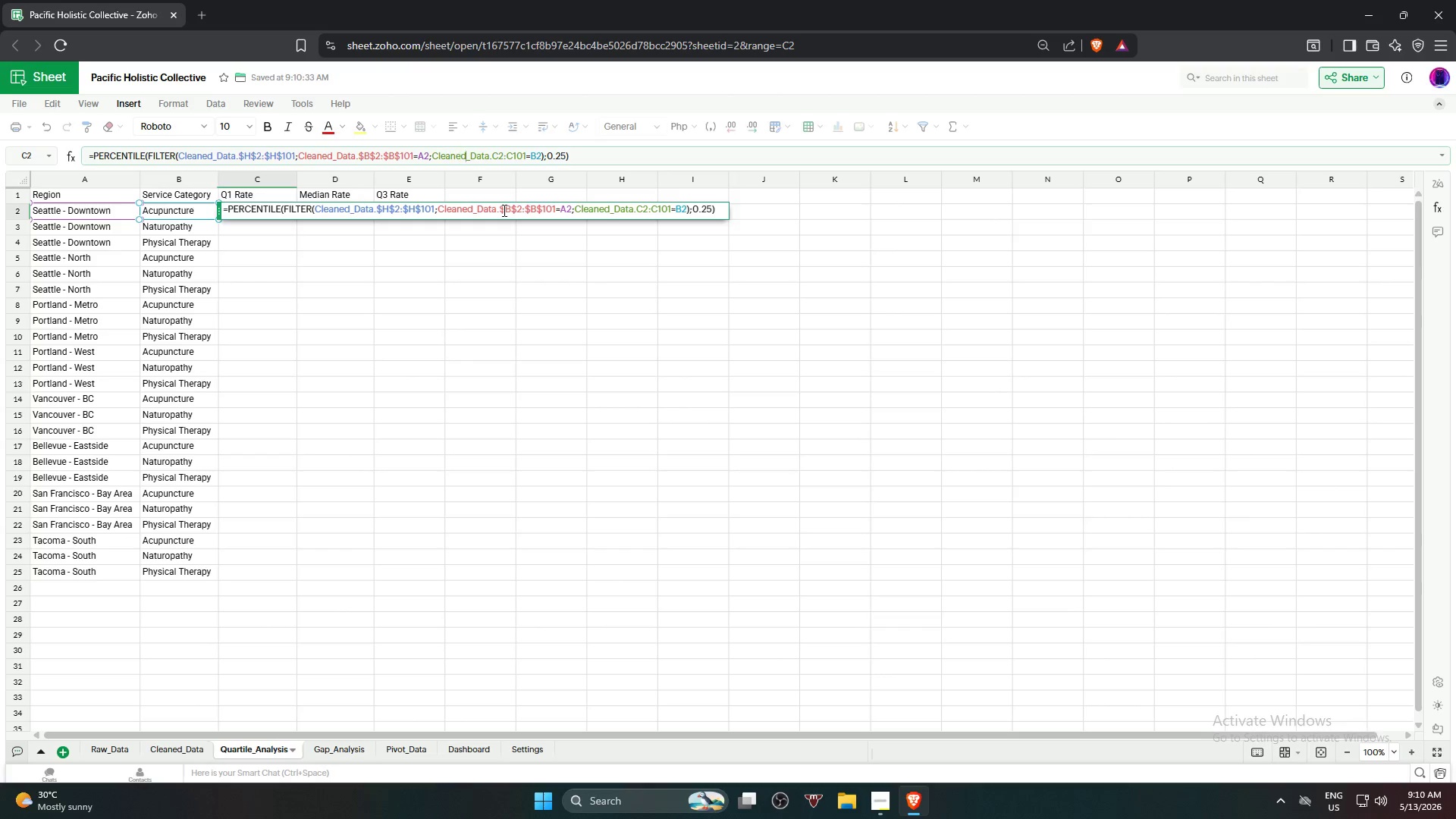 
key(ArrowRight)
 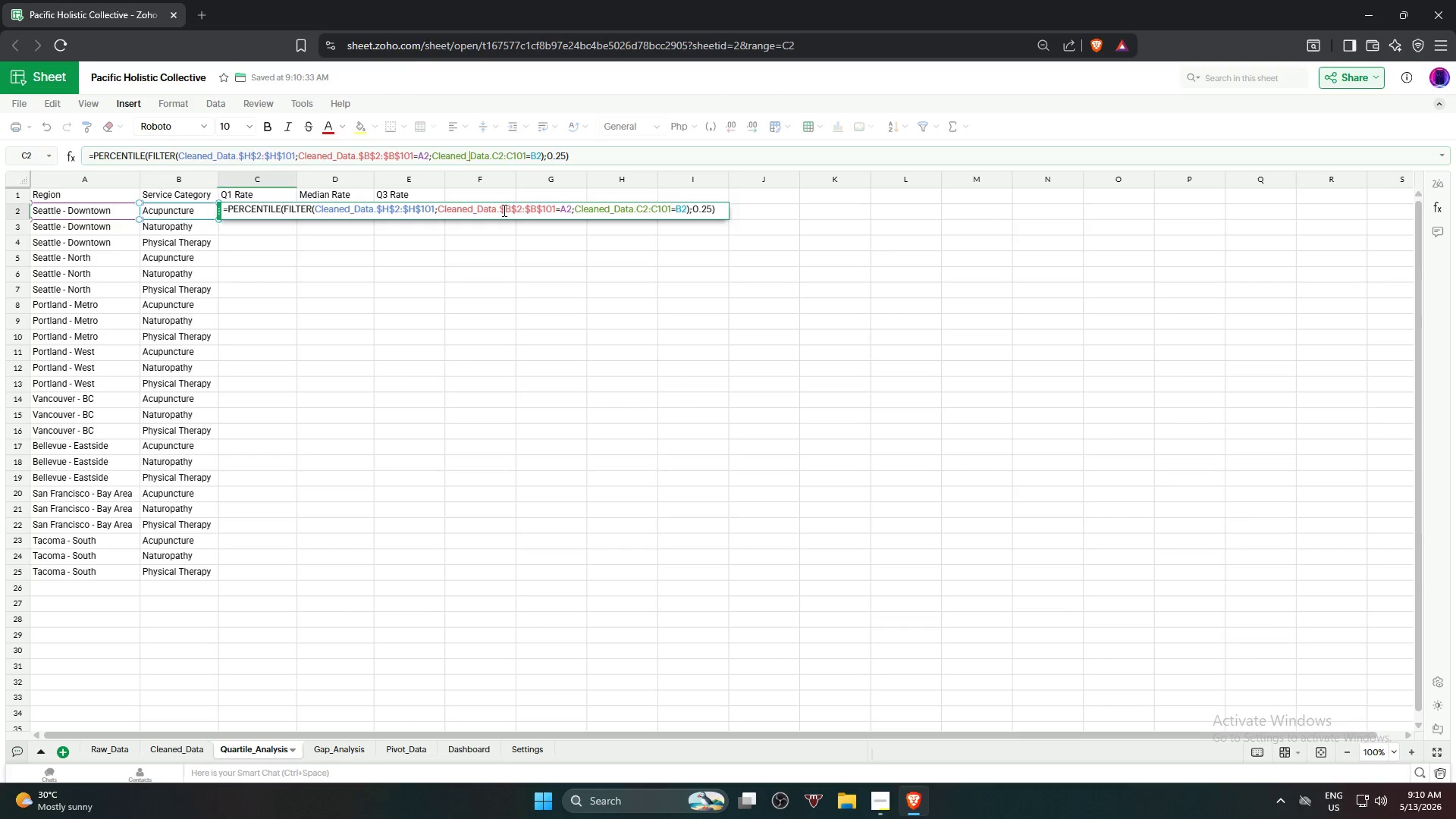 
key(ArrowRight)
 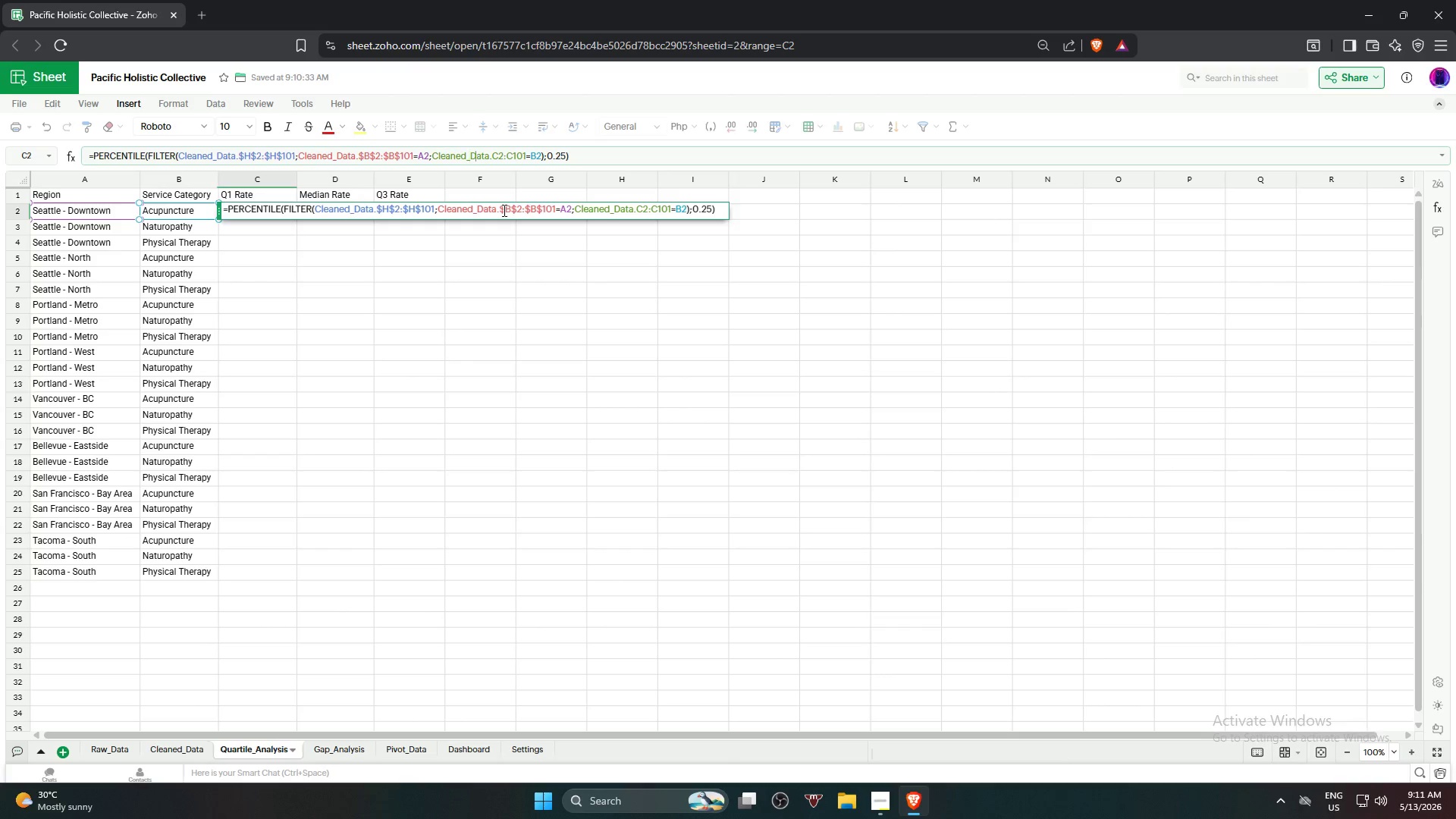 
key(ArrowRight)
 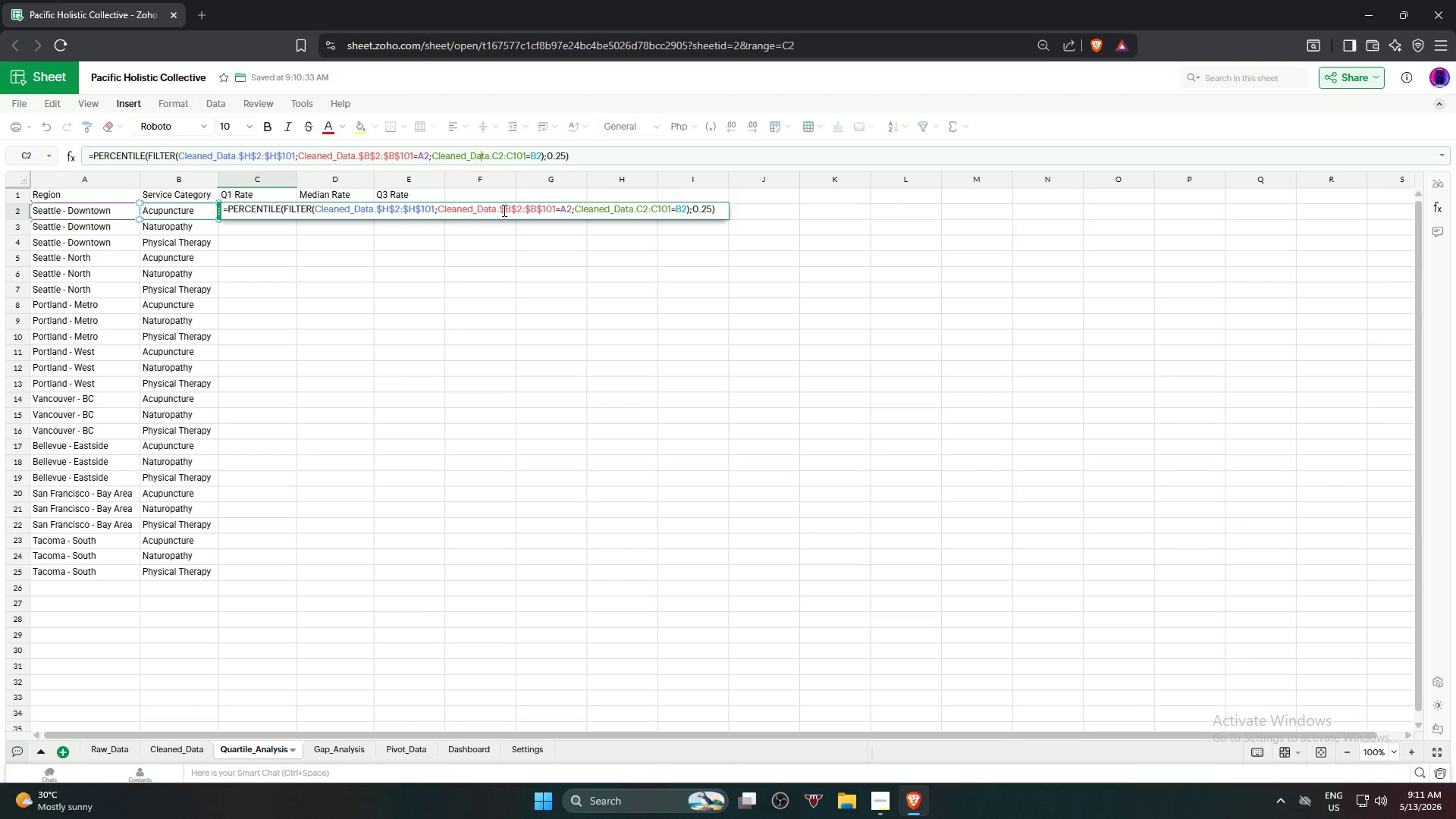 
key(ArrowRight)
 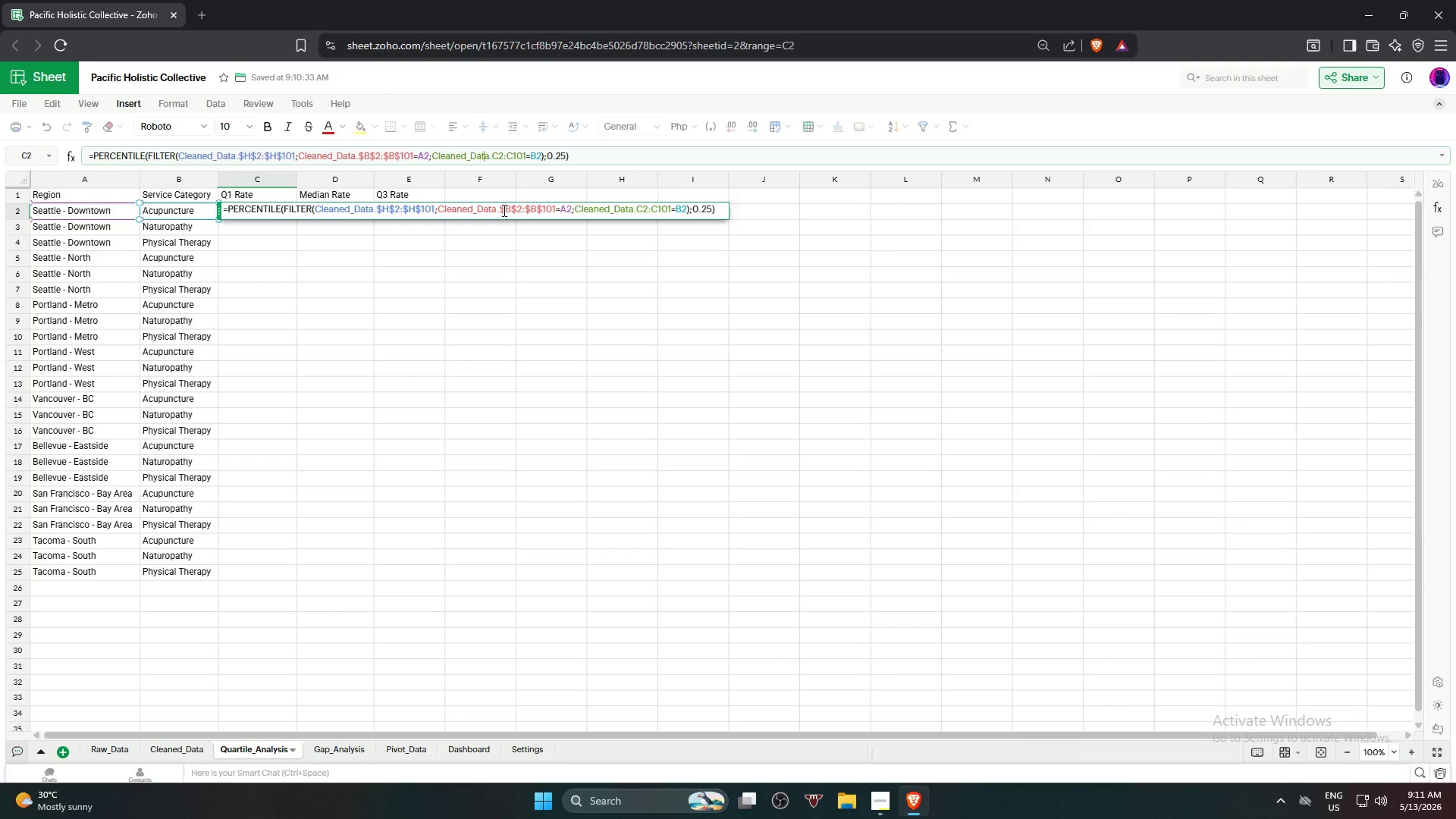 
key(ArrowRight)
 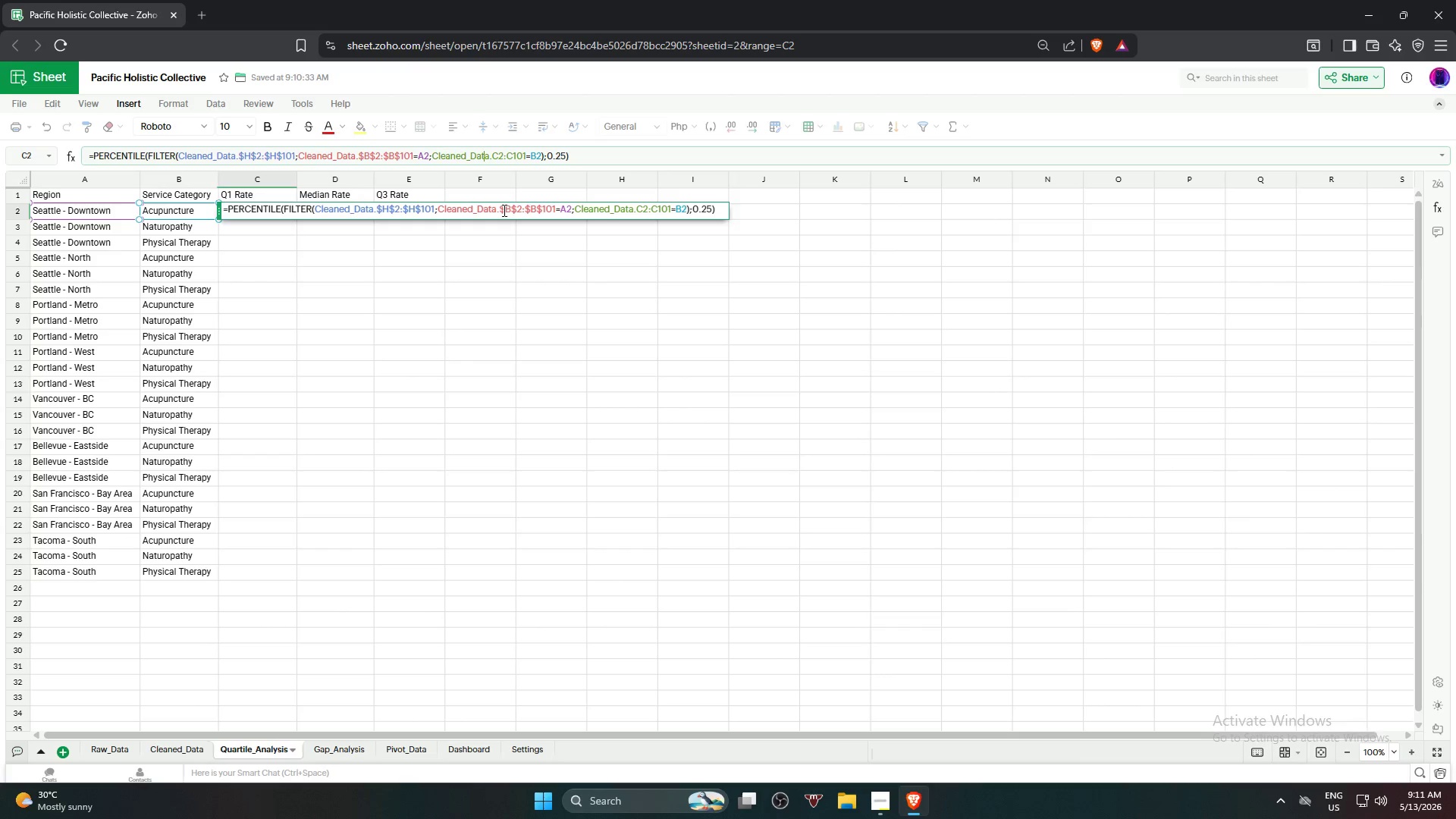 
key(ArrowRight)
 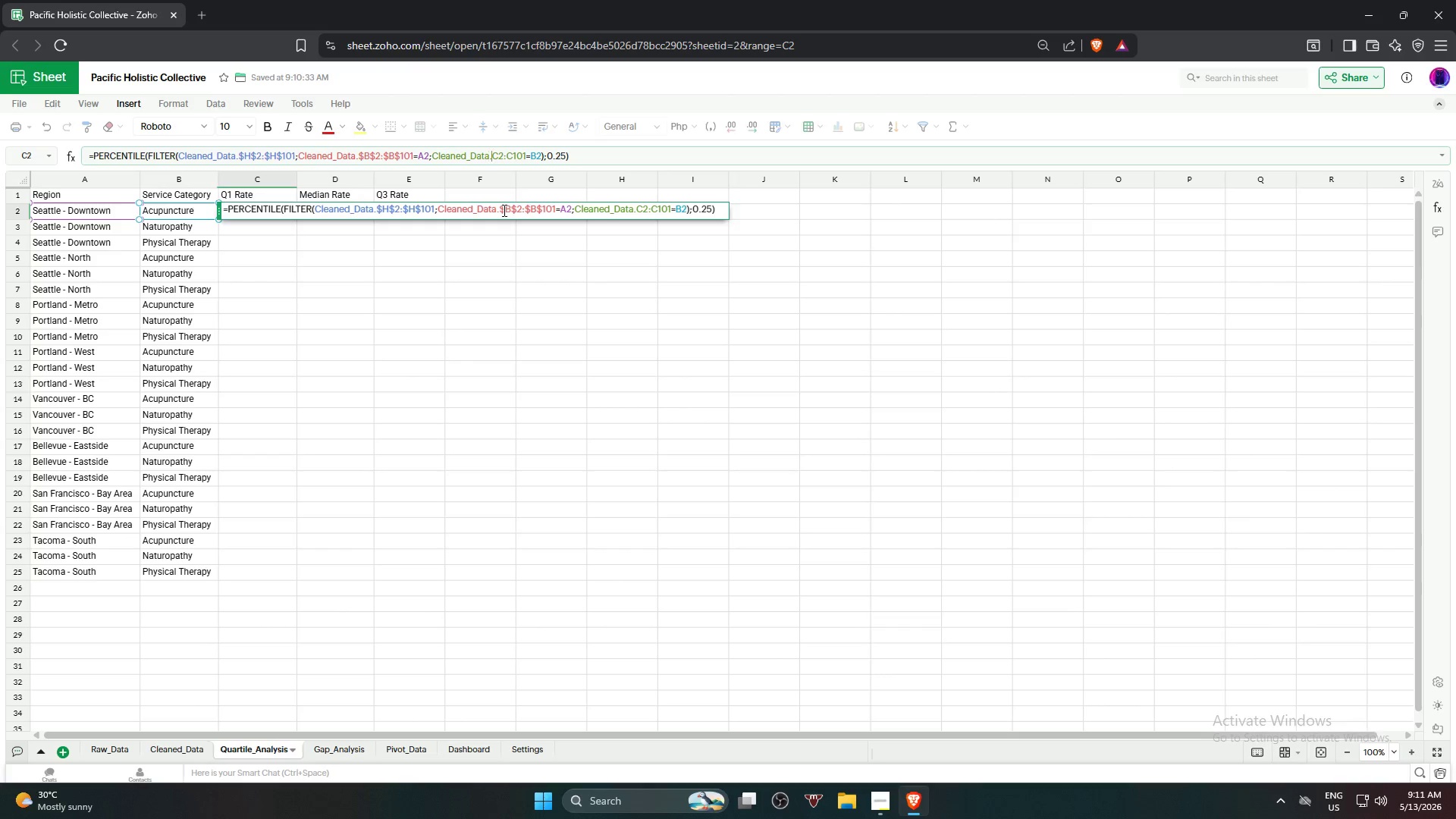 
key(ArrowRight)
 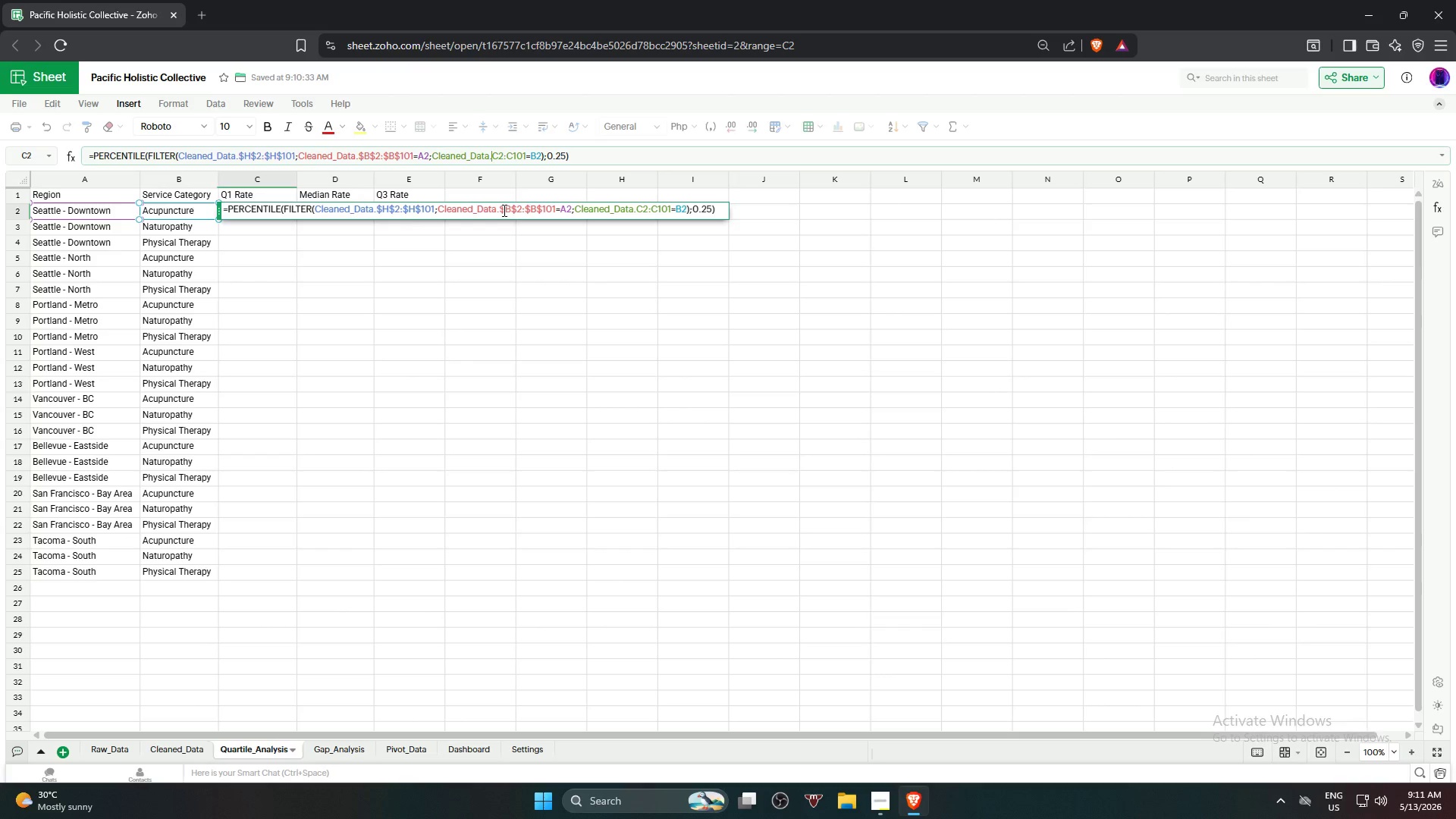 
key(Shift+ShiftRight)
 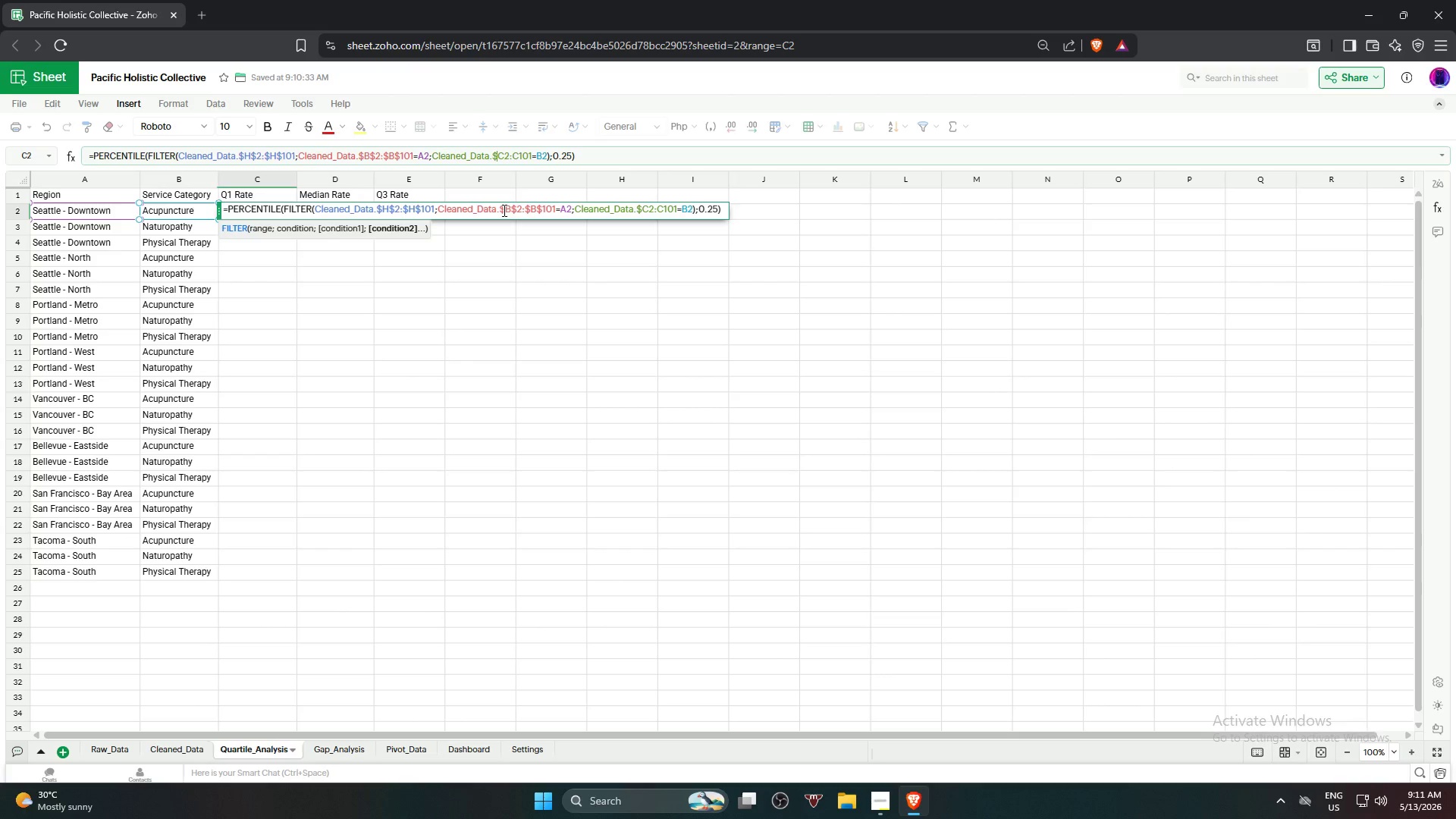 
key(Shift+4)
 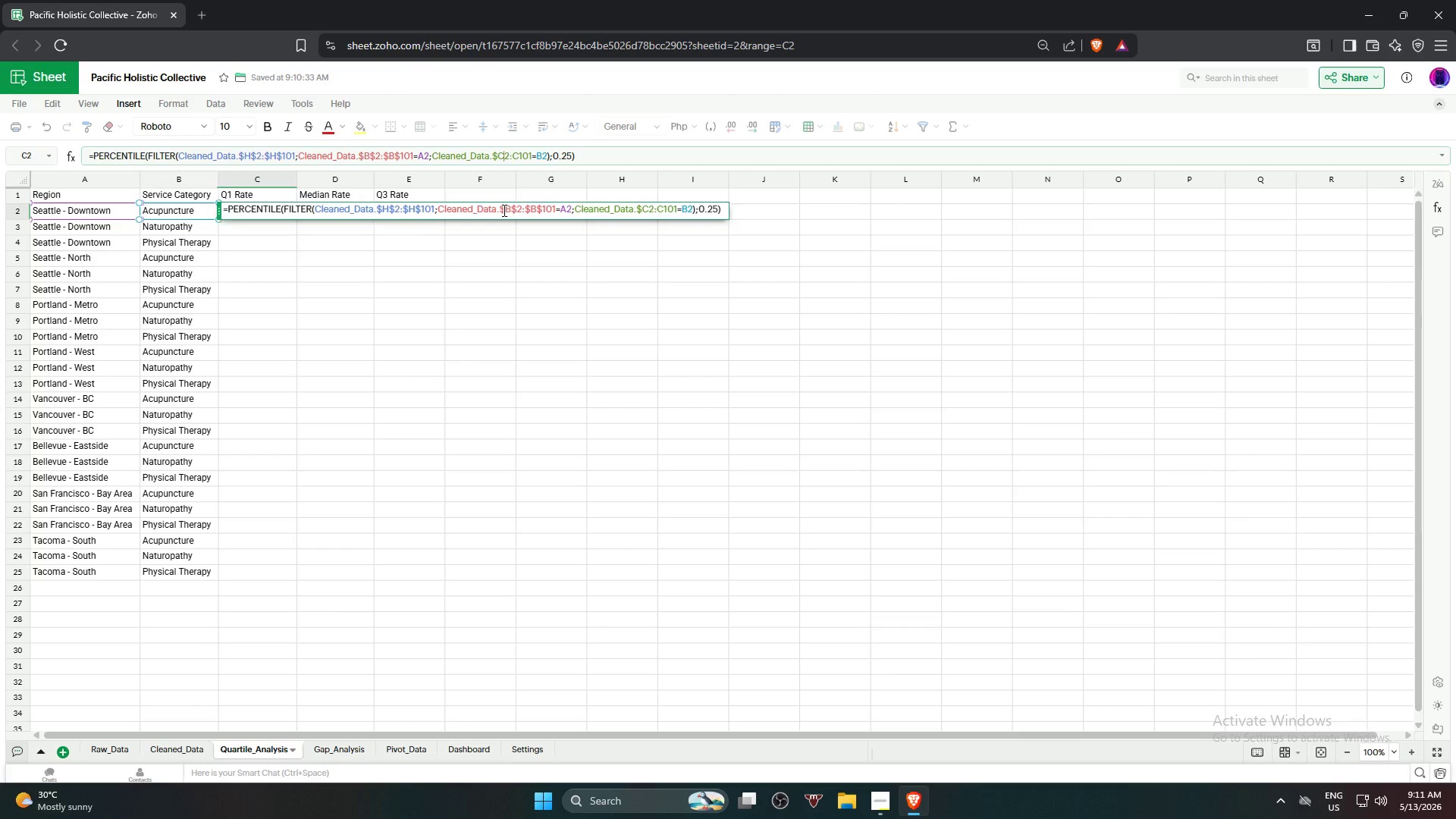 
key(ArrowRight)
 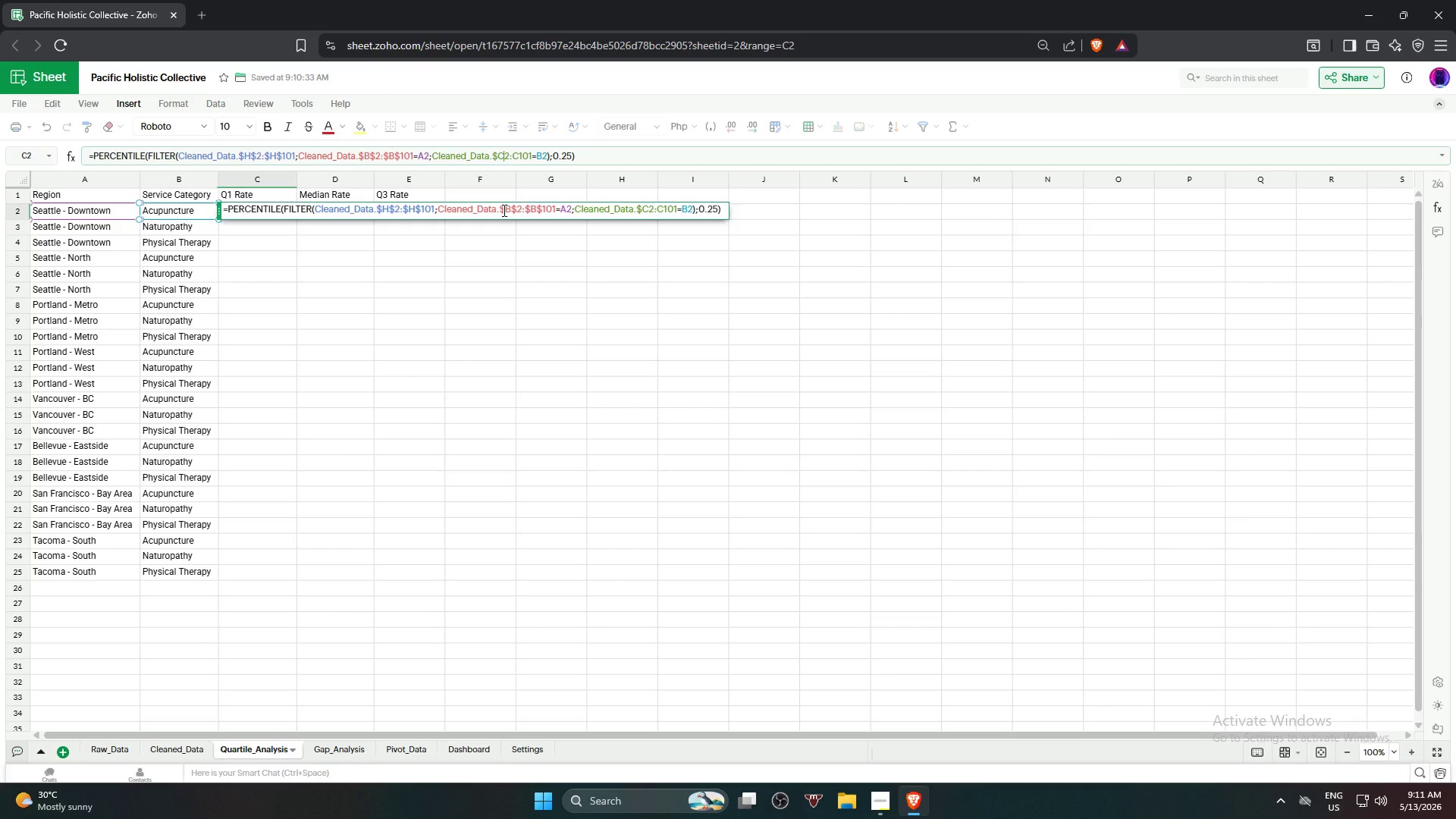 
key(Shift+ShiftRight)
 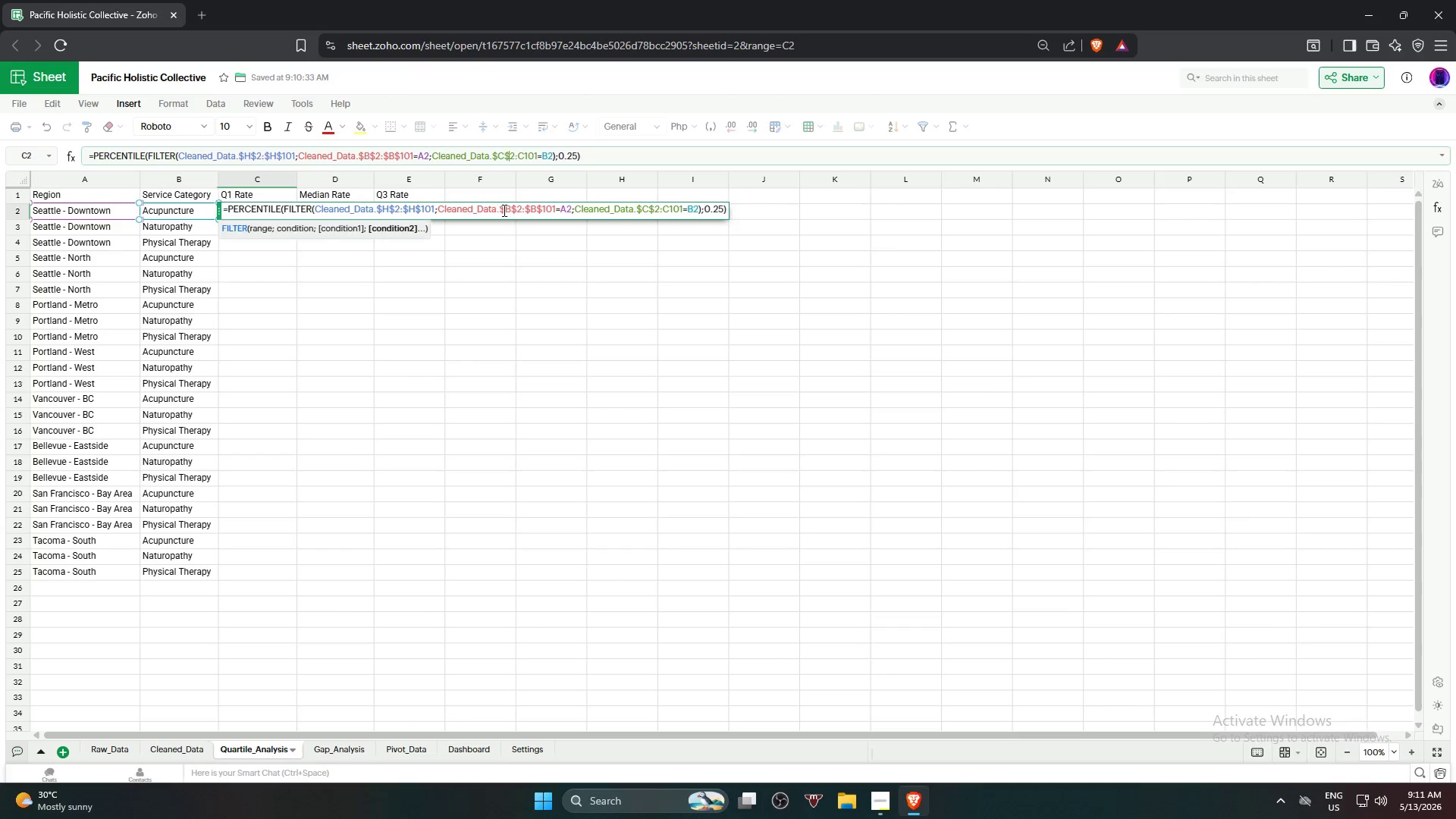 
key(Shift+4)
 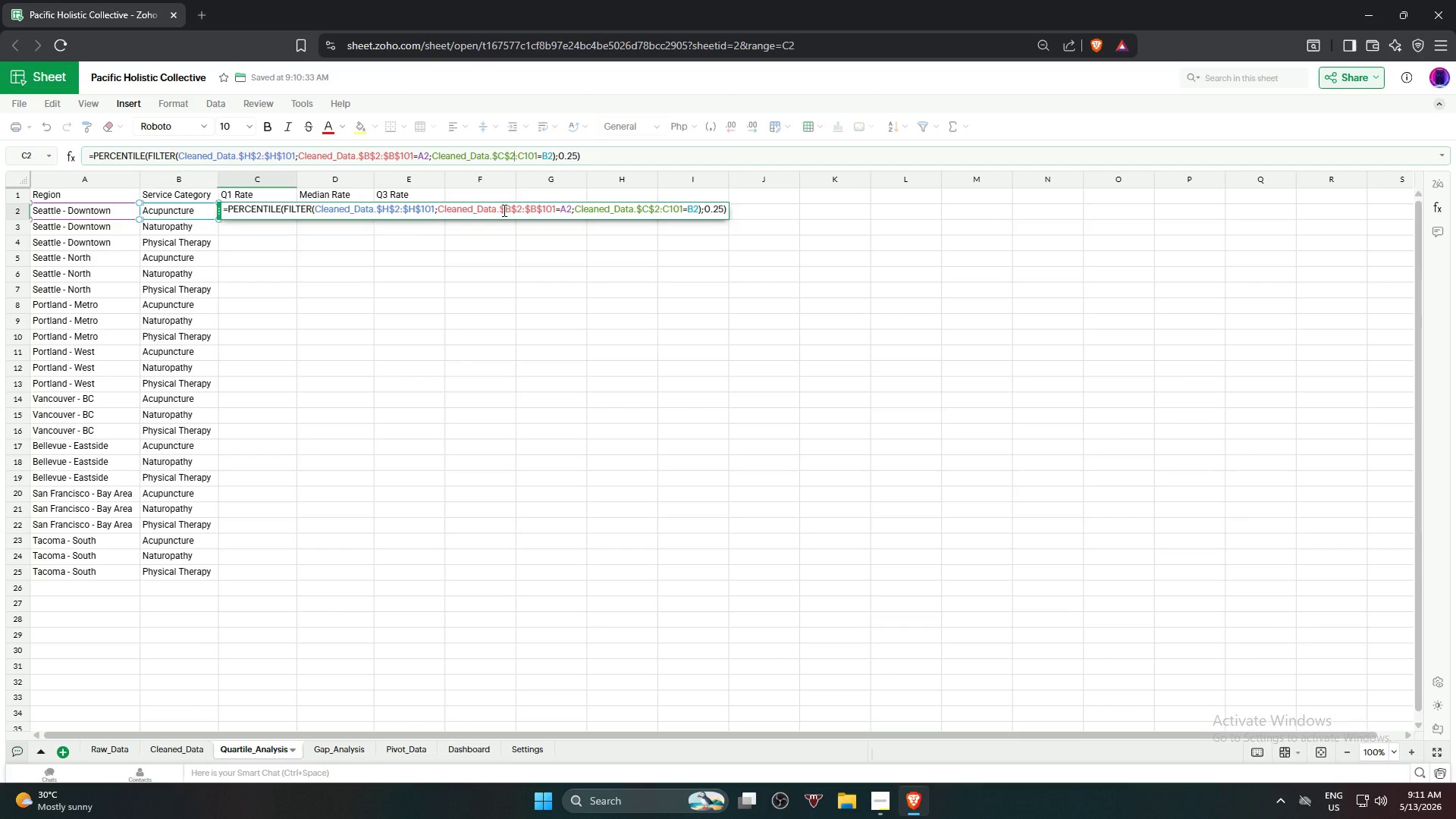 
key(ArrowRight)
 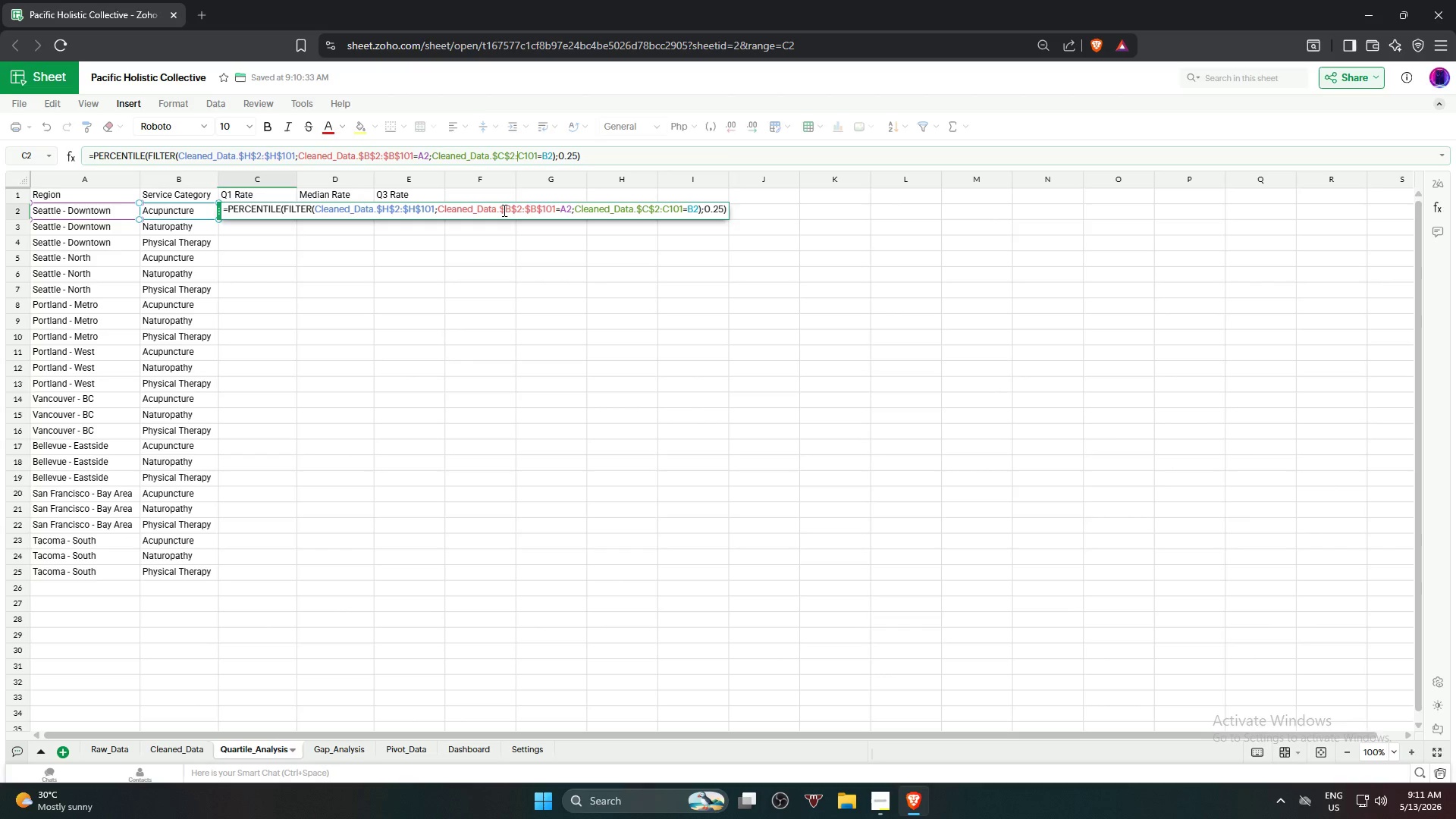 
key(ArrowRight)
 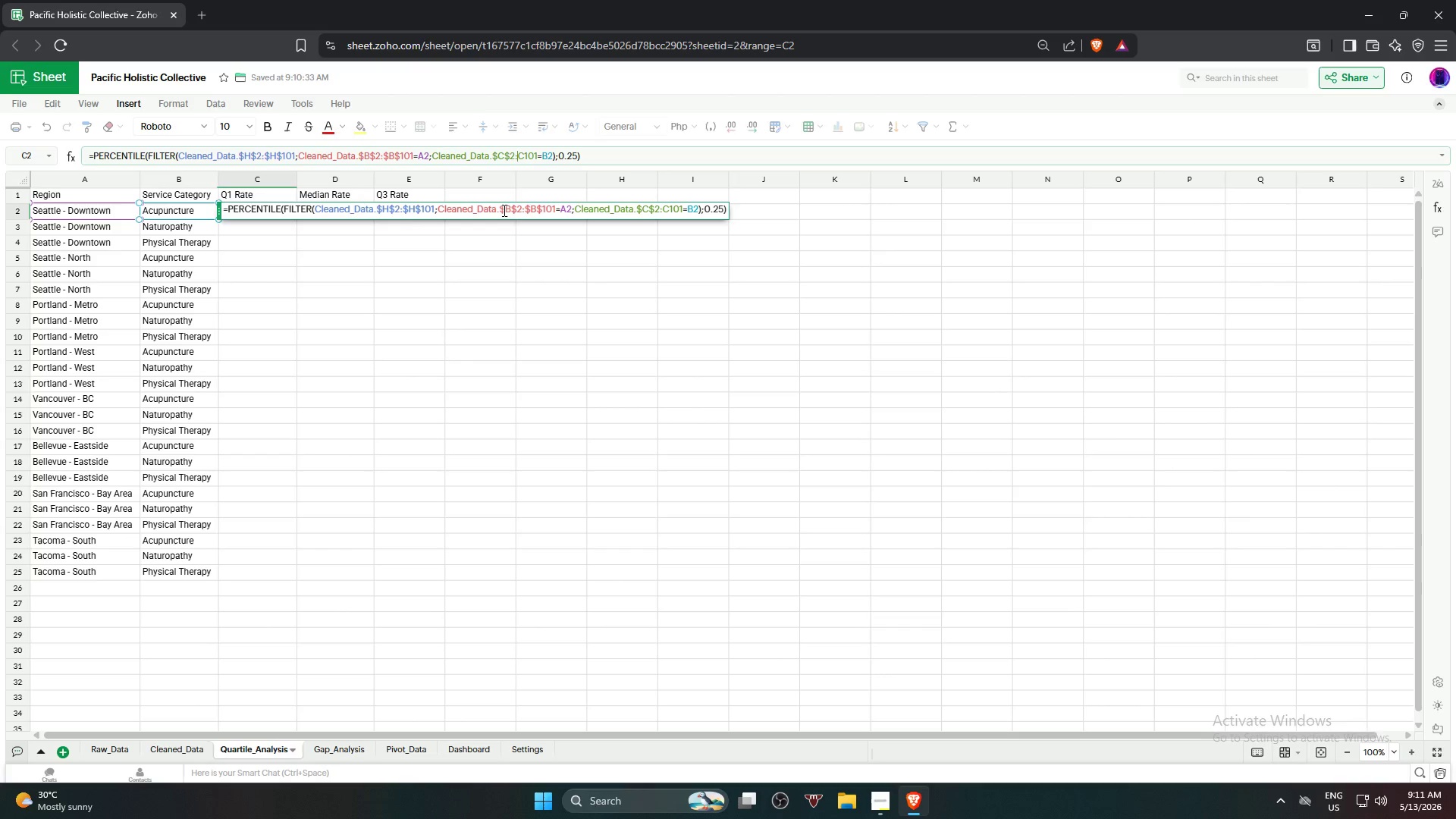 
key(Shift+ShiftRight)
 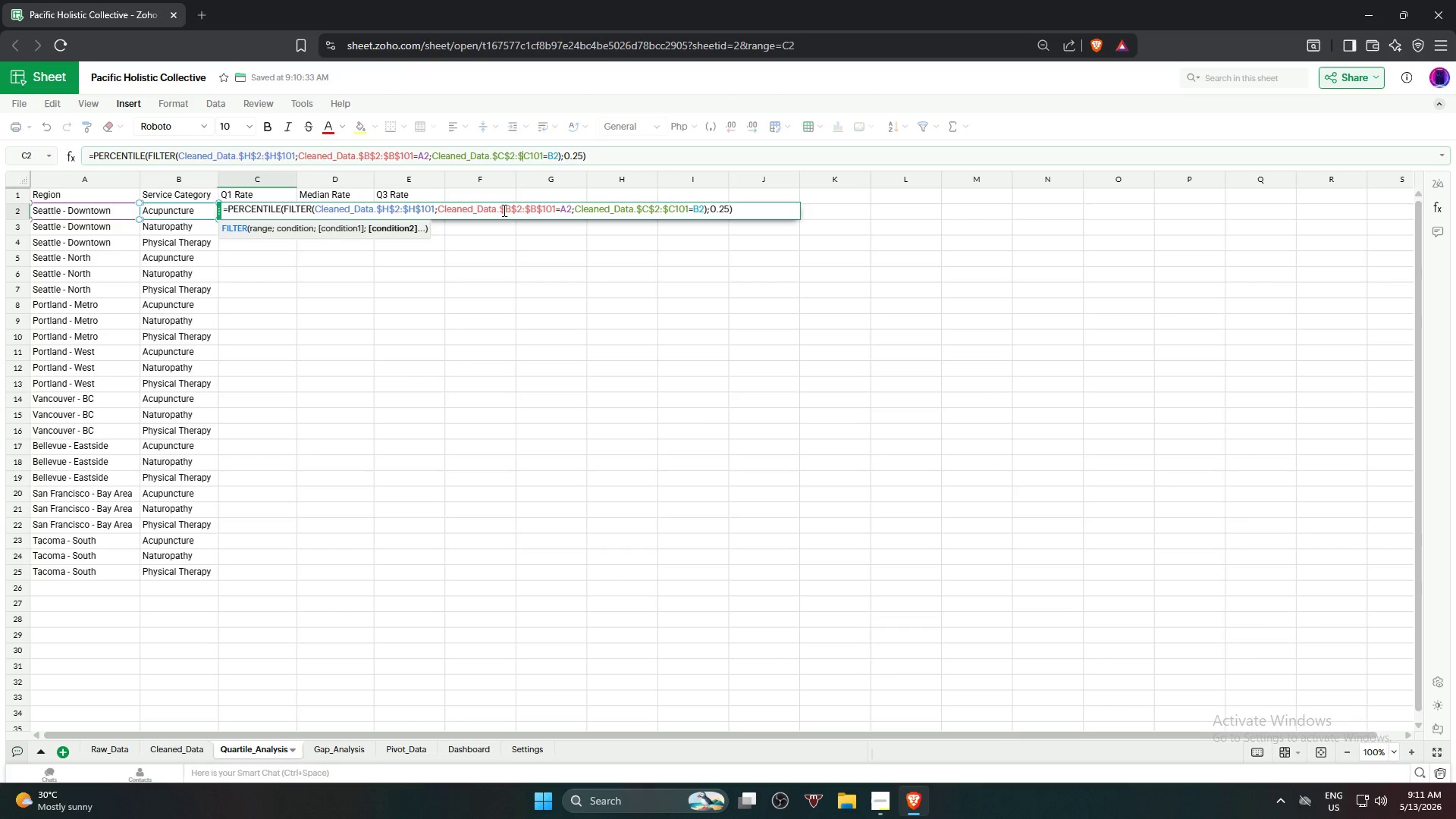 
key(Shift+4)
 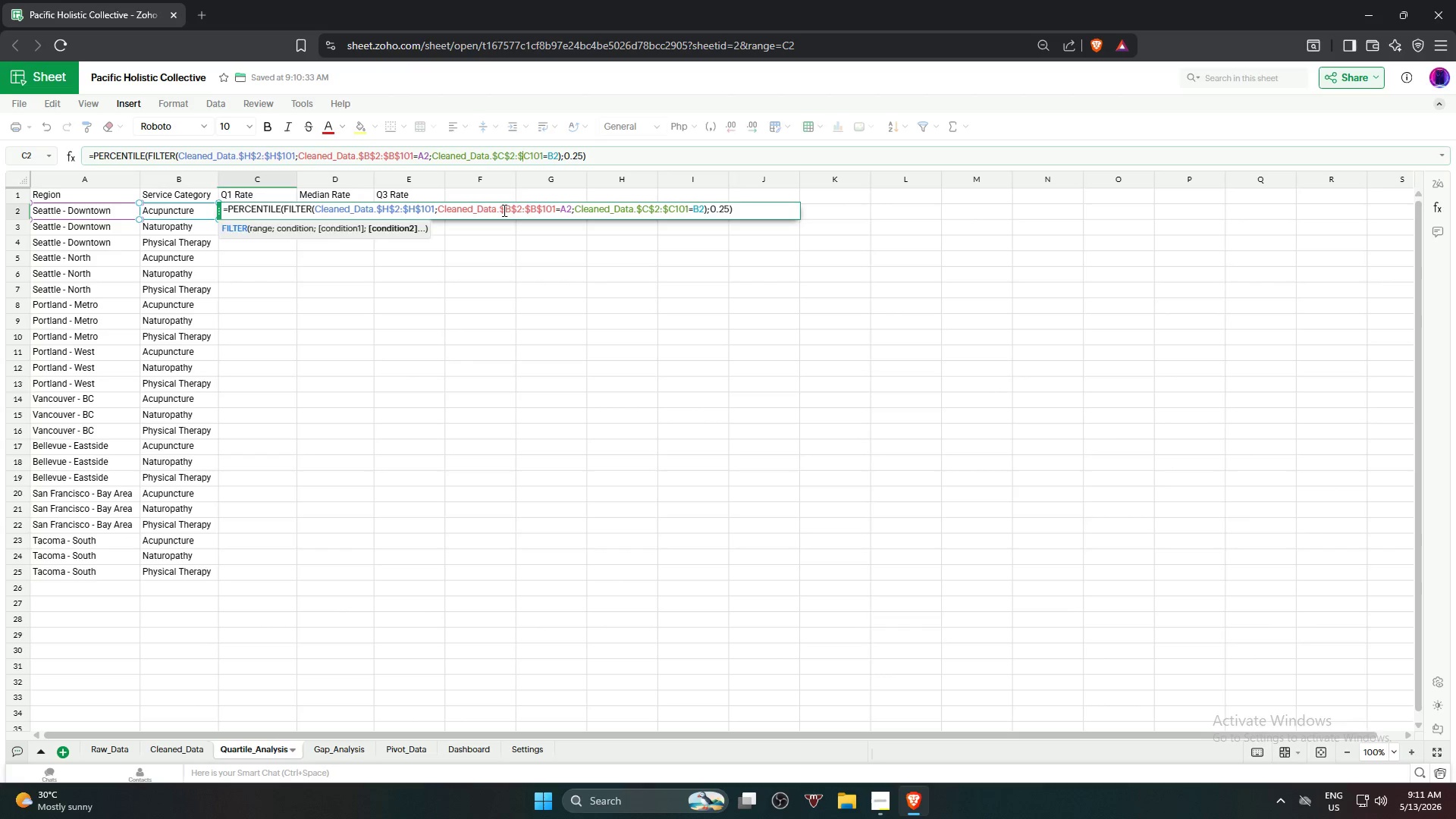 
key(ArrowRight)
 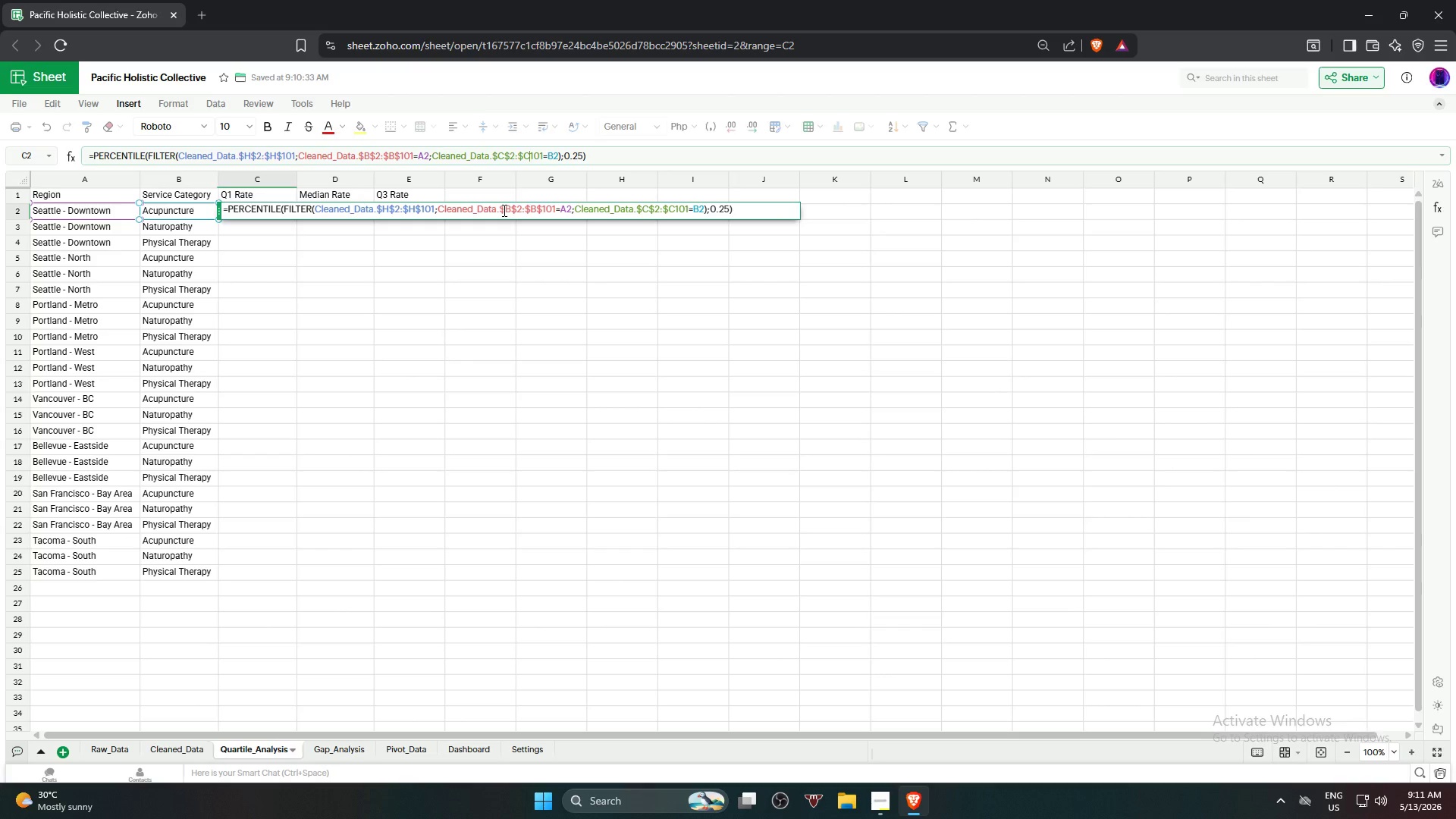 
key(Shift+ShiftRight)
 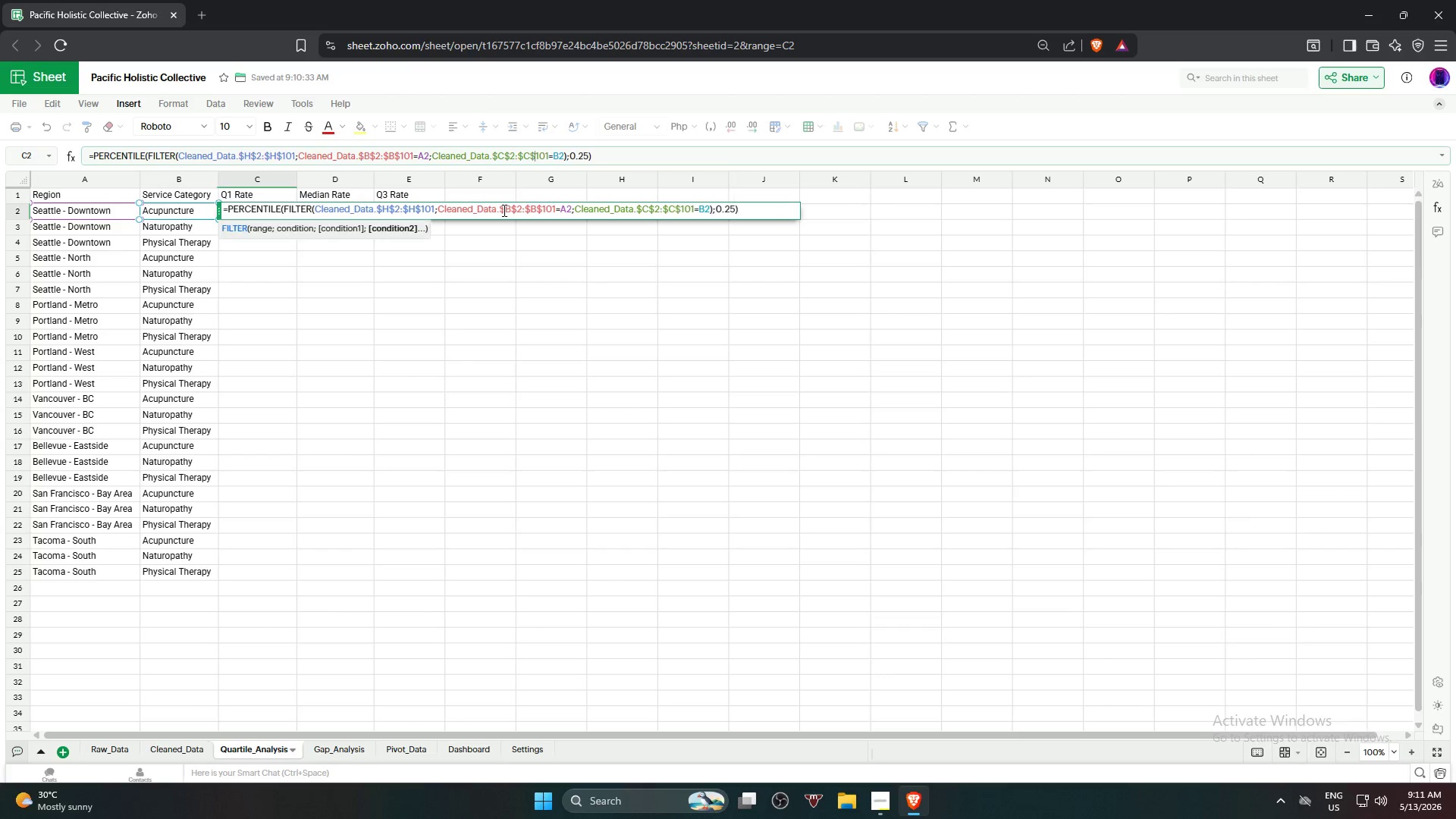 
key(Shift+4)
 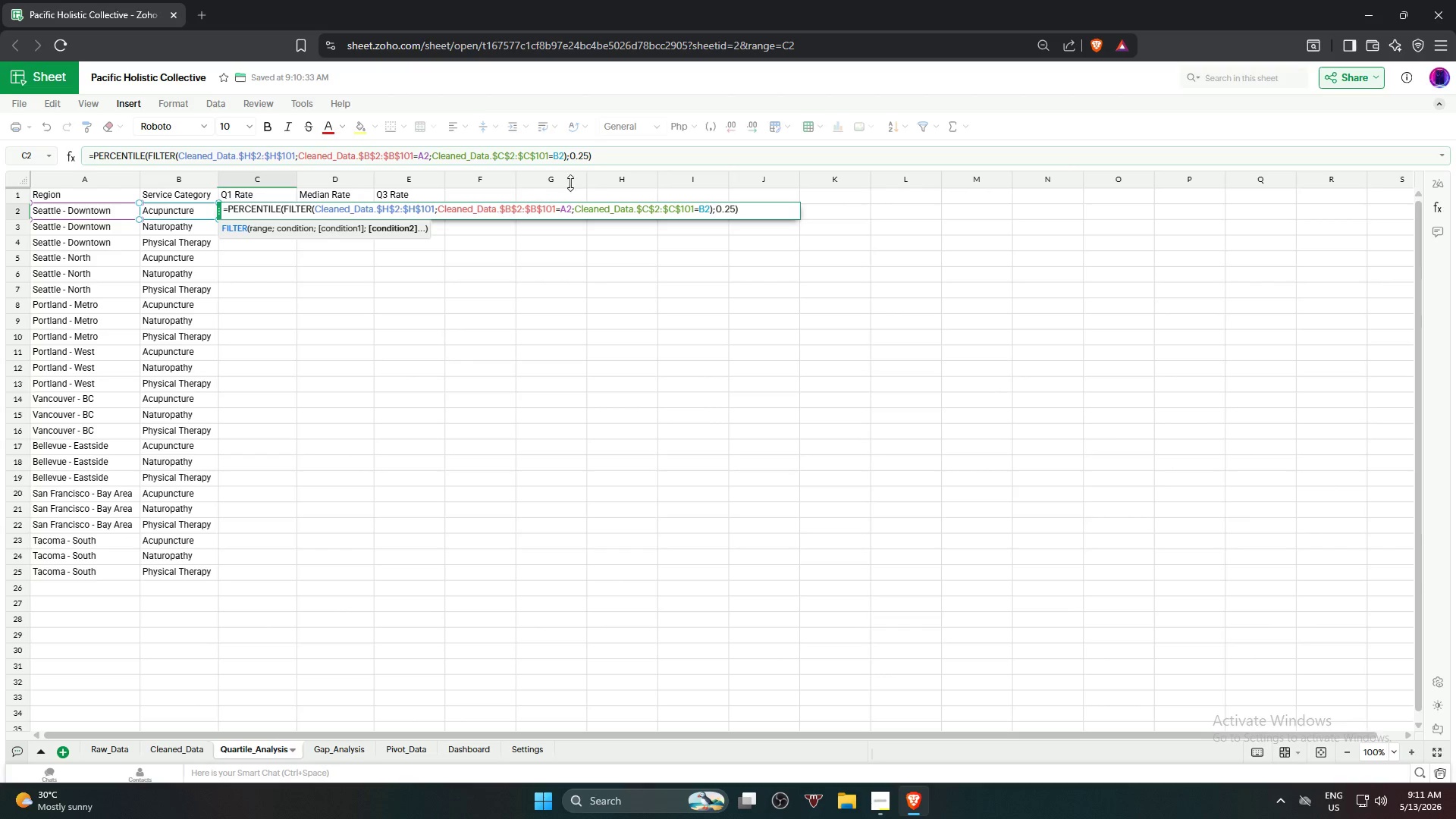 
left_click([645, 152])
 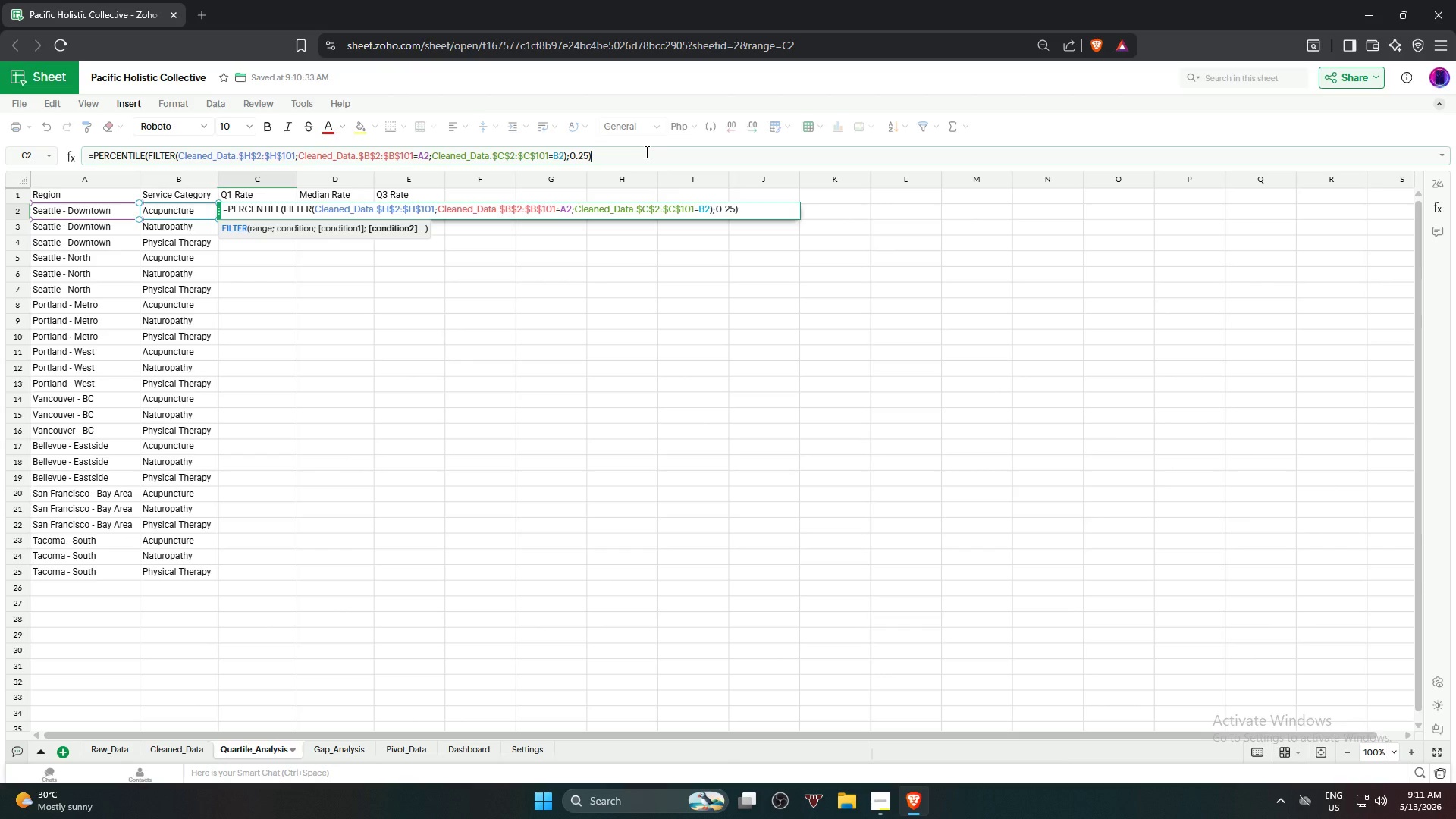 
key(NumpadEnter)
 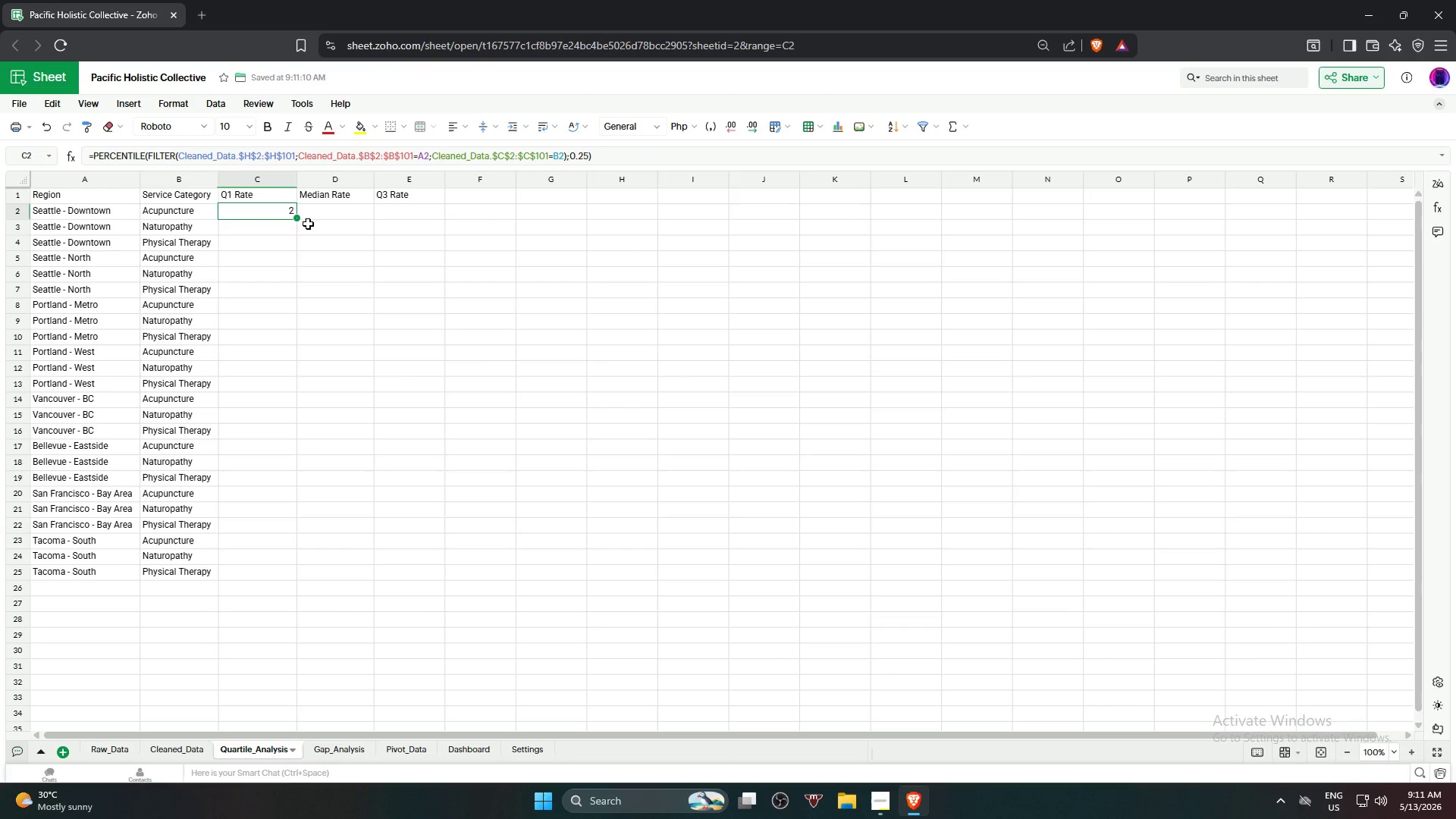 
left_click_drag(start_coordinate=[298, 218], to_coordinate=[278, 569])
 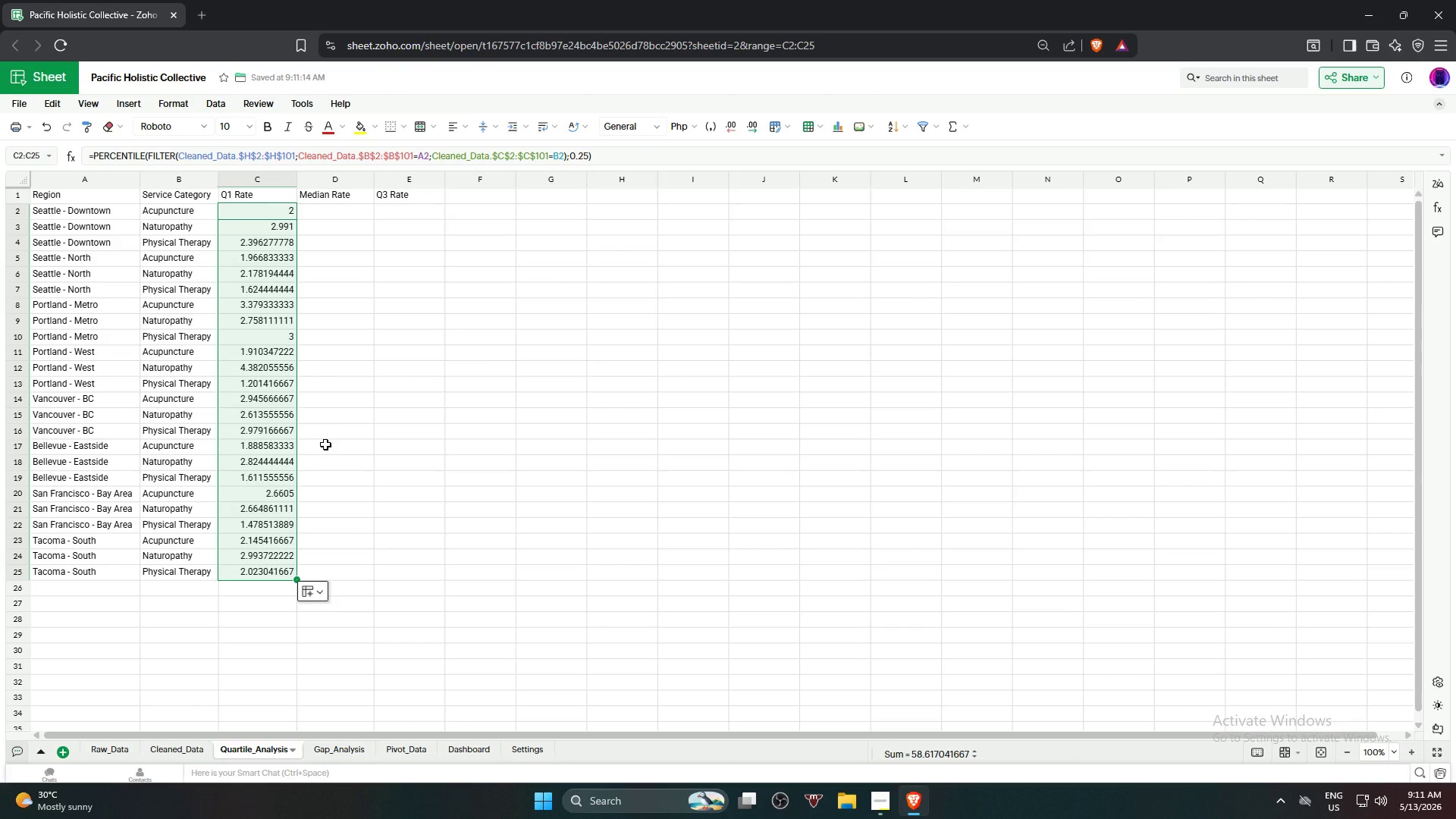 
wait(21.45)
 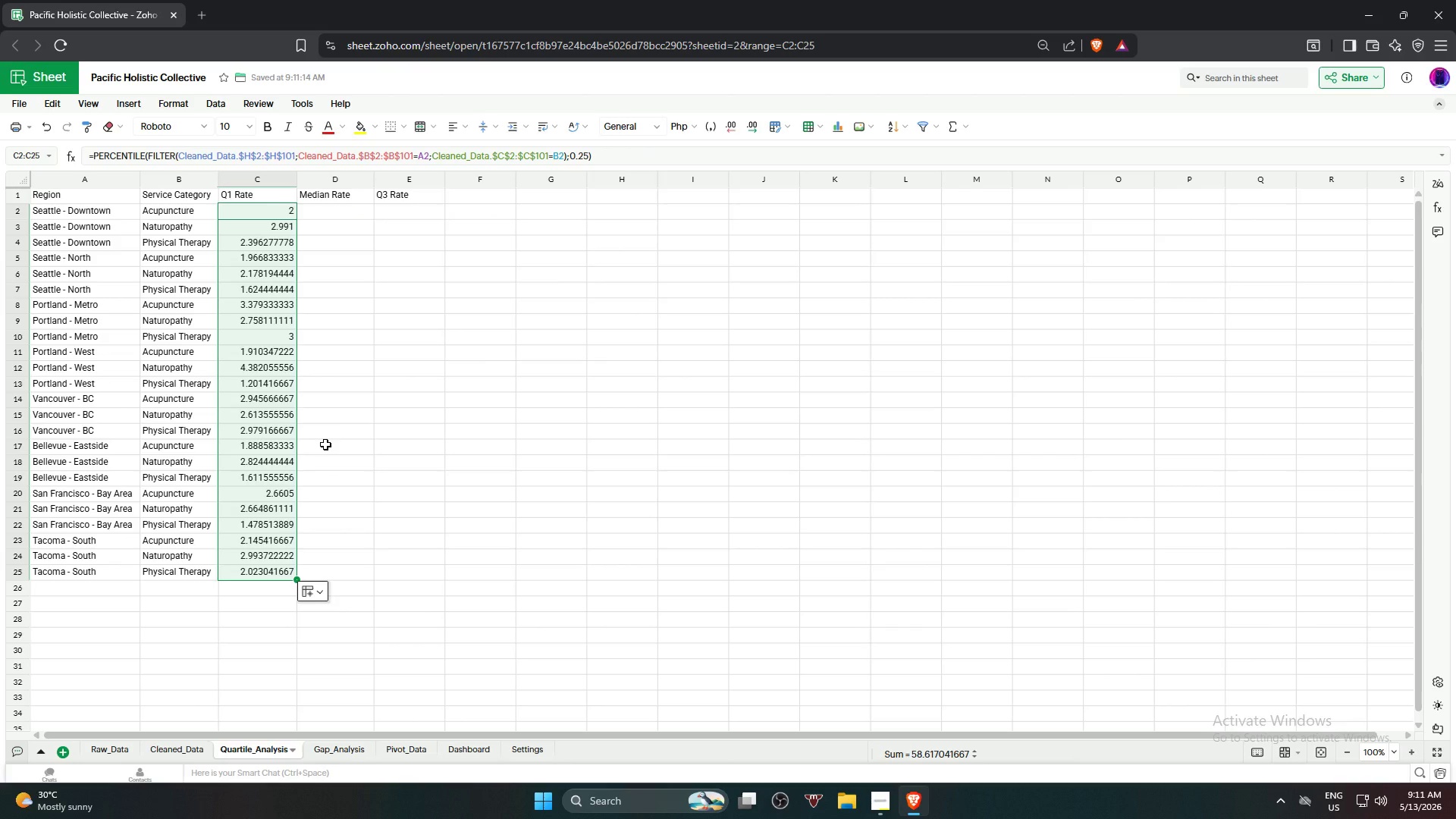 
left_click([588, 381])
 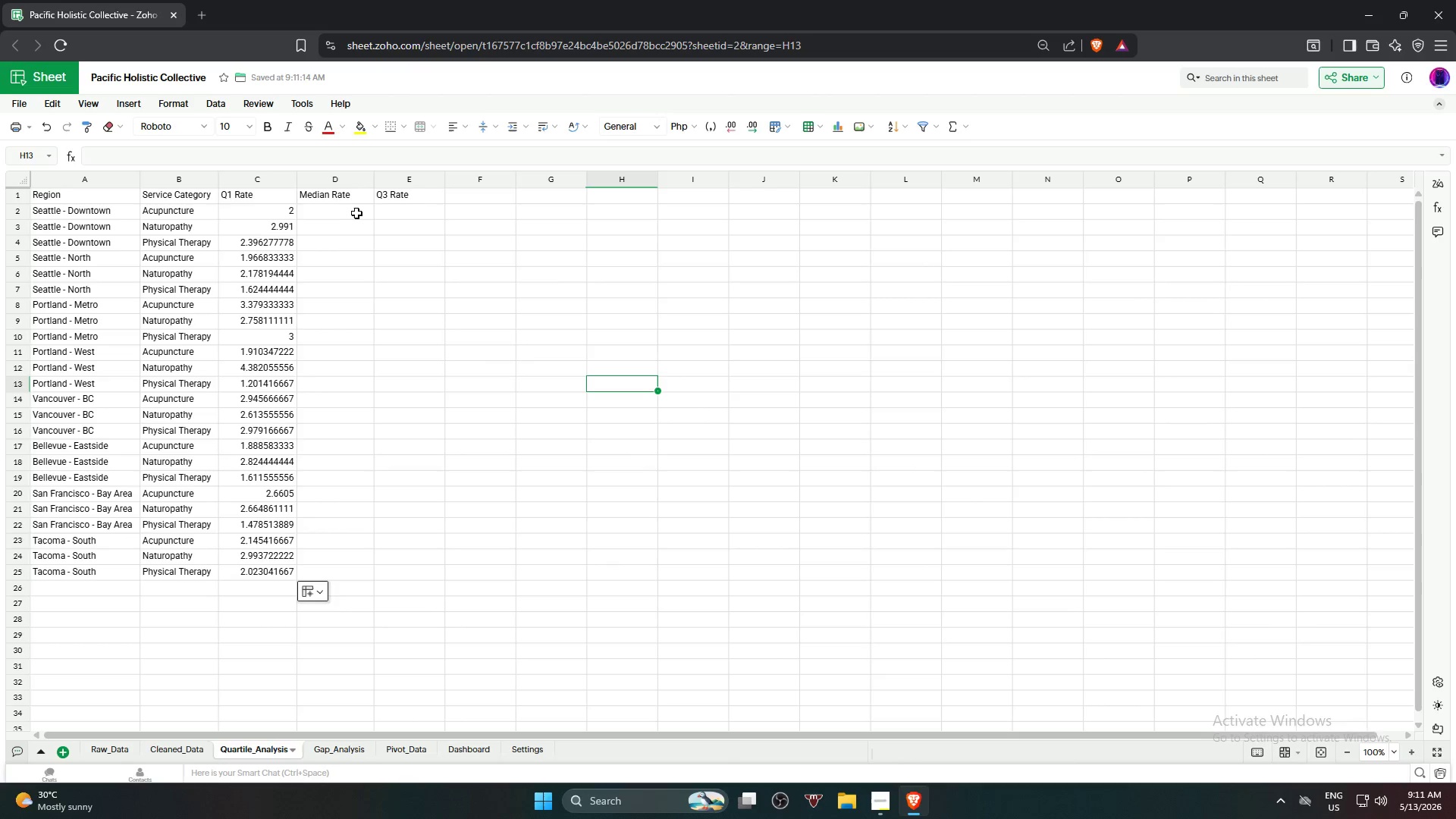 
left_click([359, 215])
 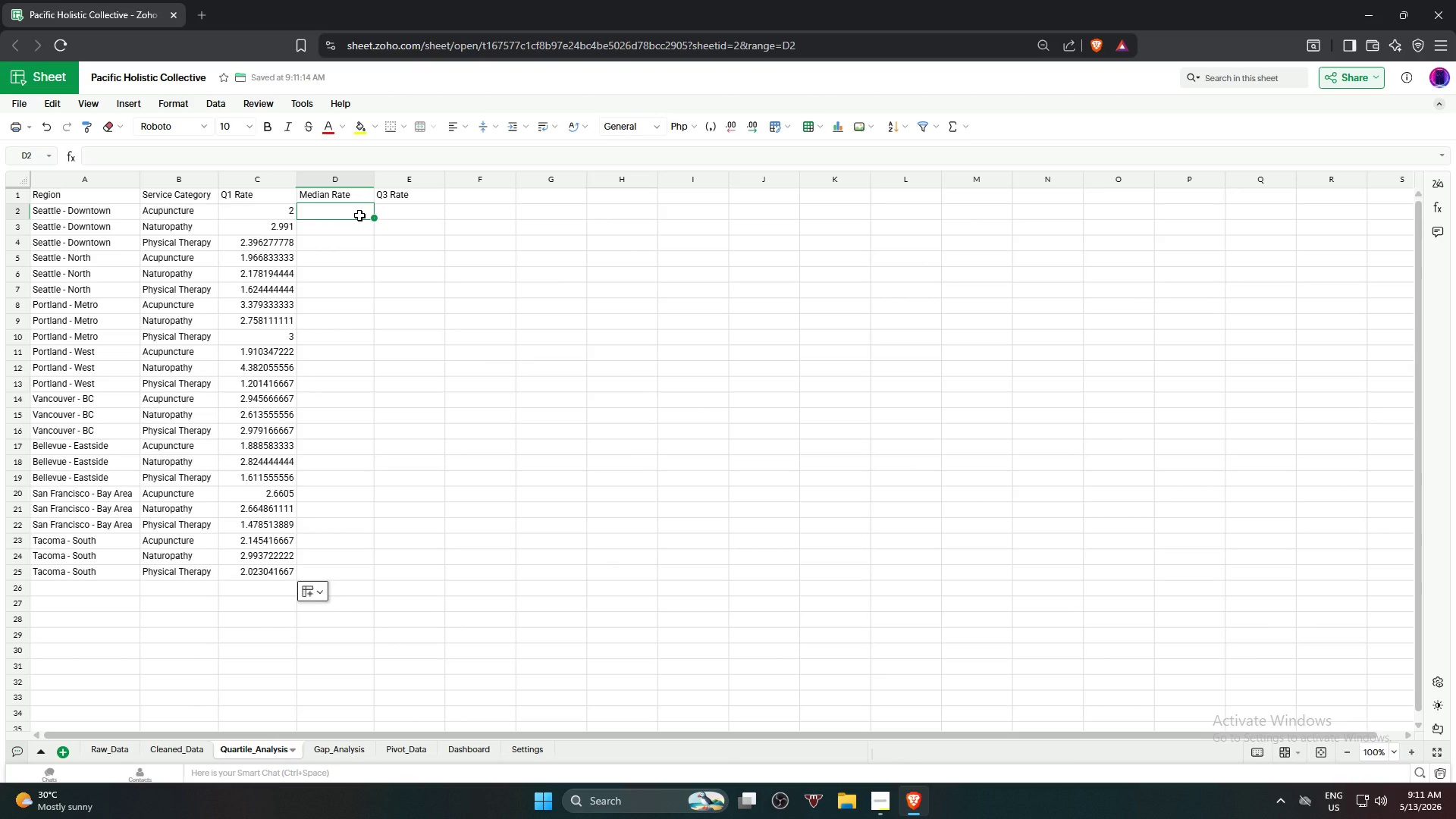 
key(Equal)
 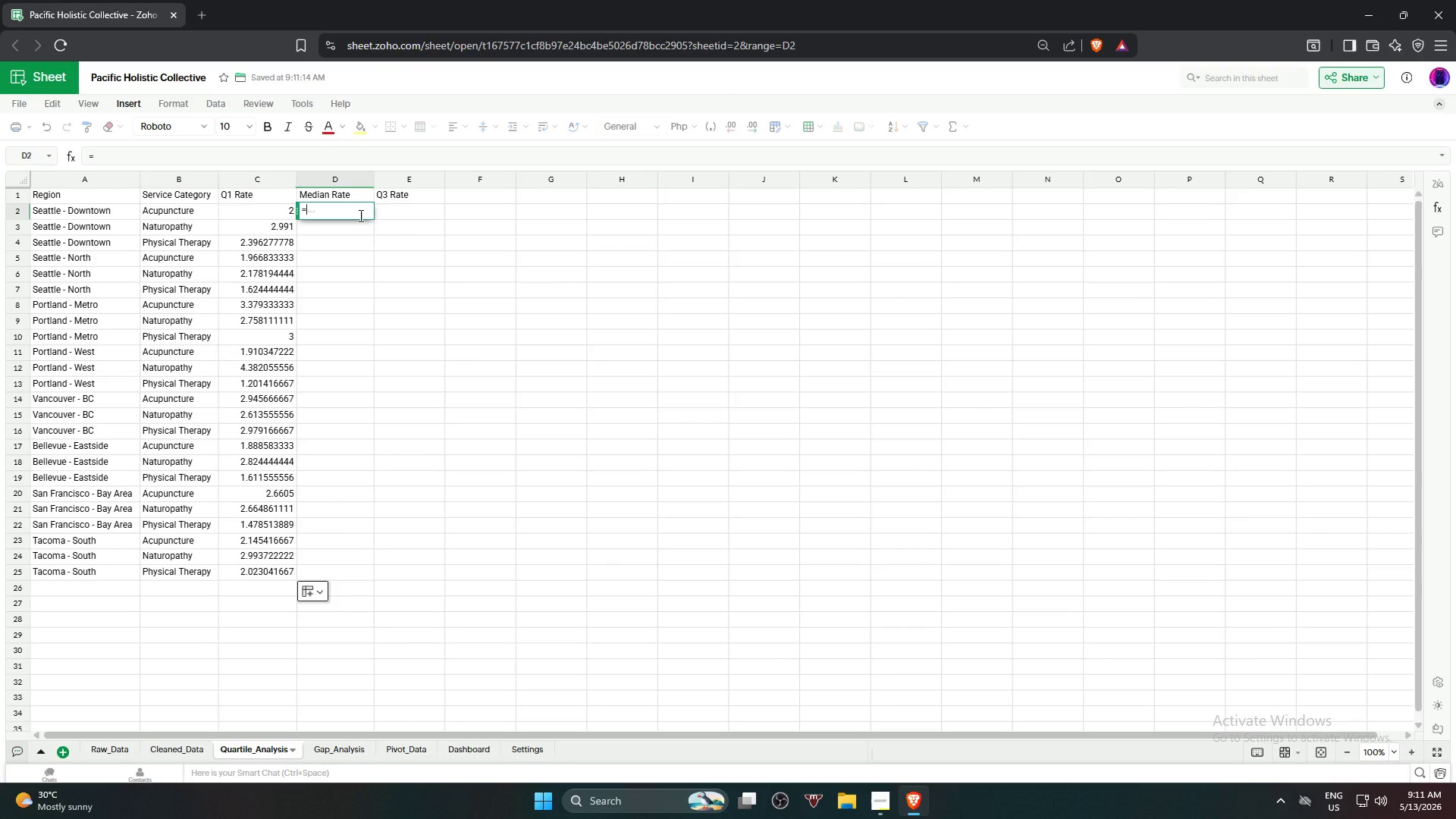 
wait(10.59)
 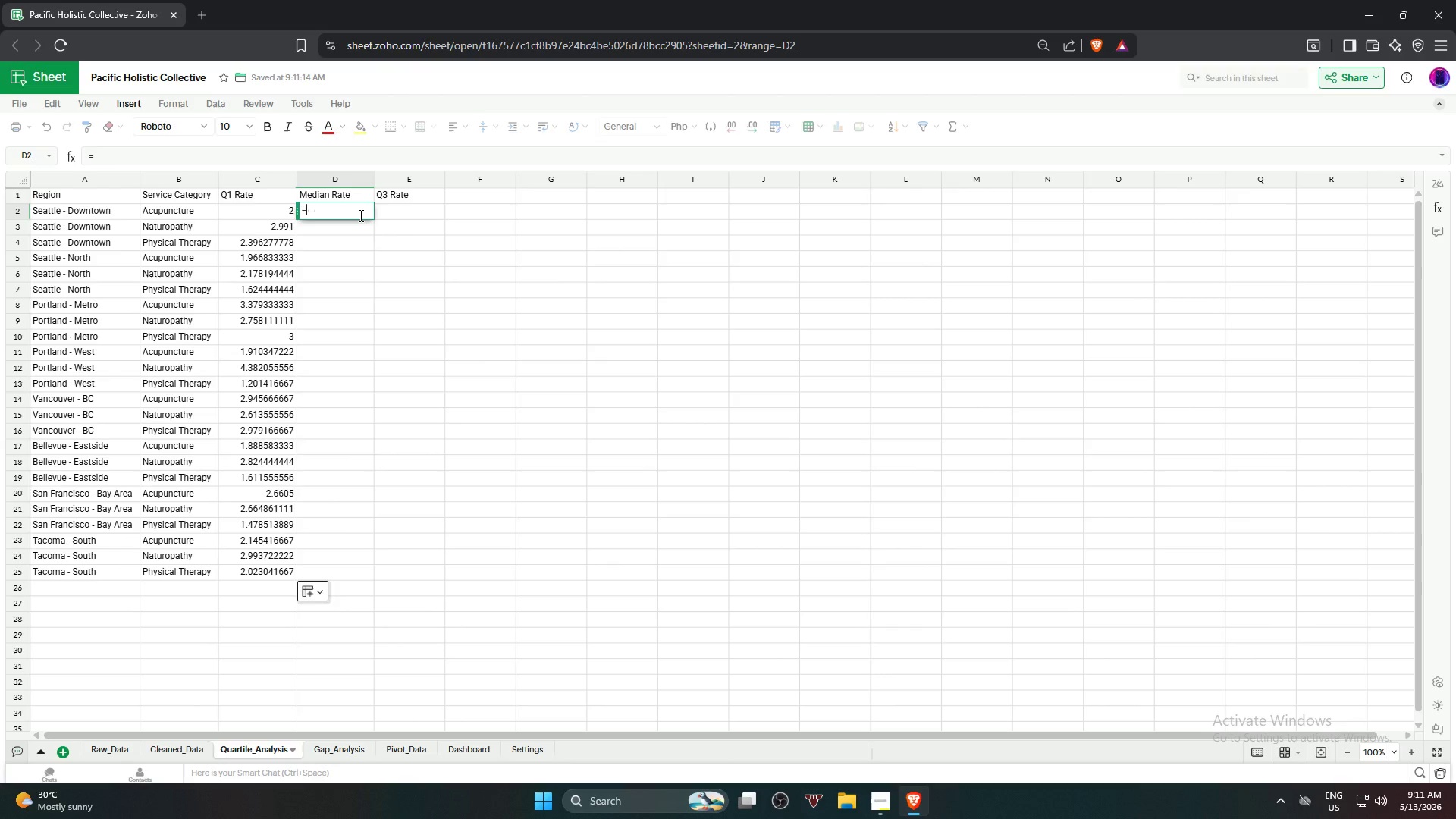 
type(me)
 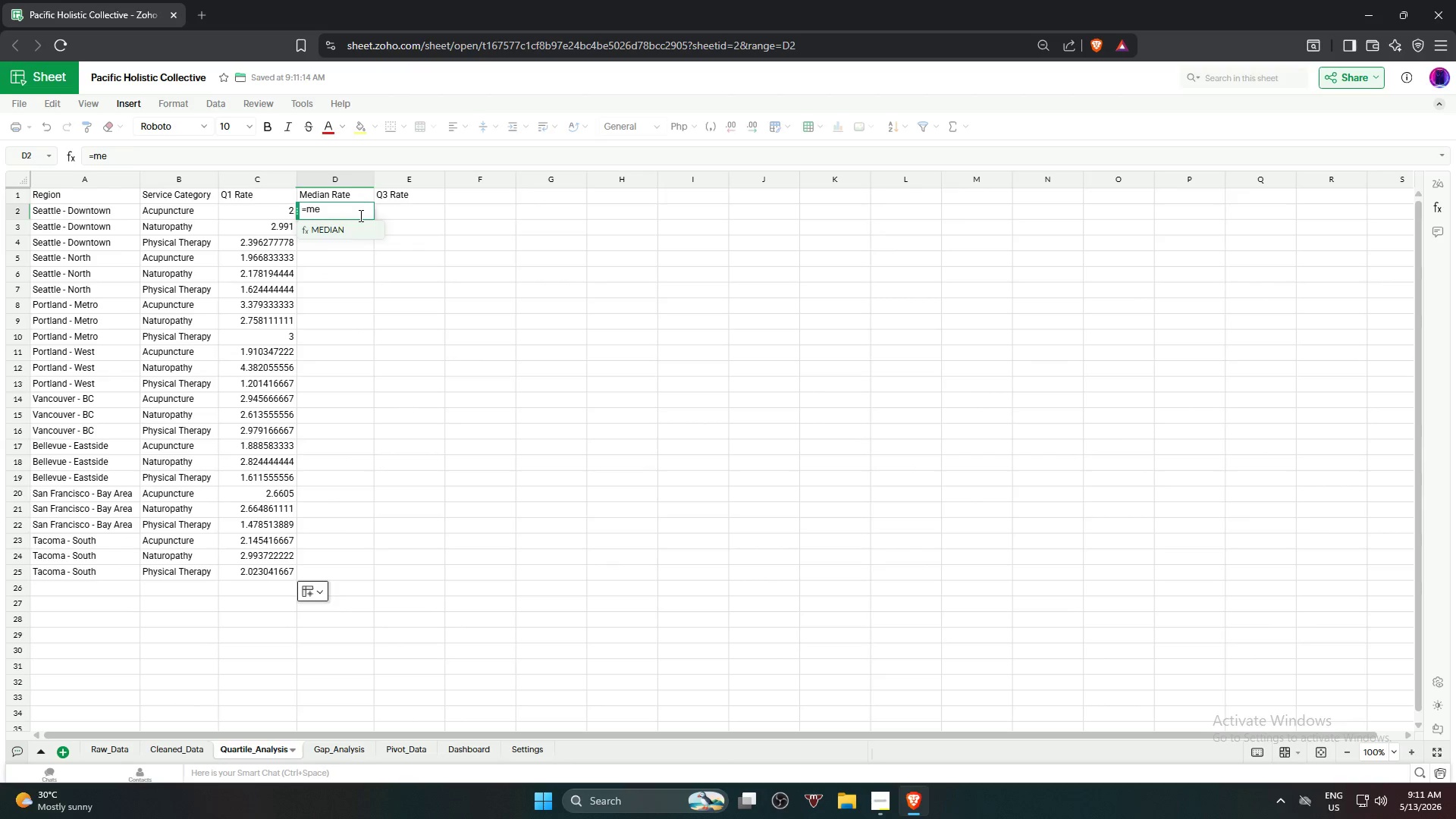 
key(Enter)
 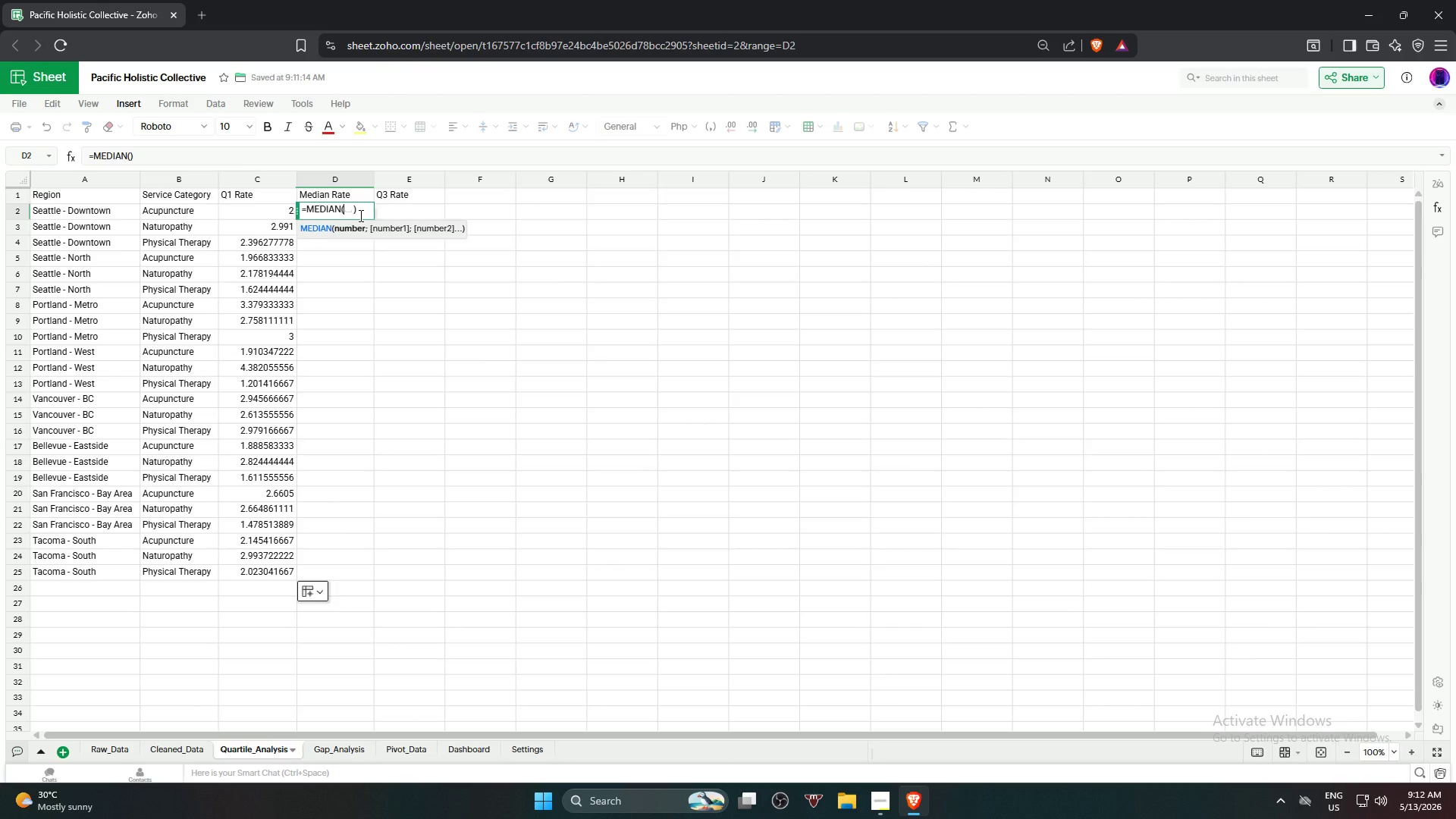 
wait(12.66)
 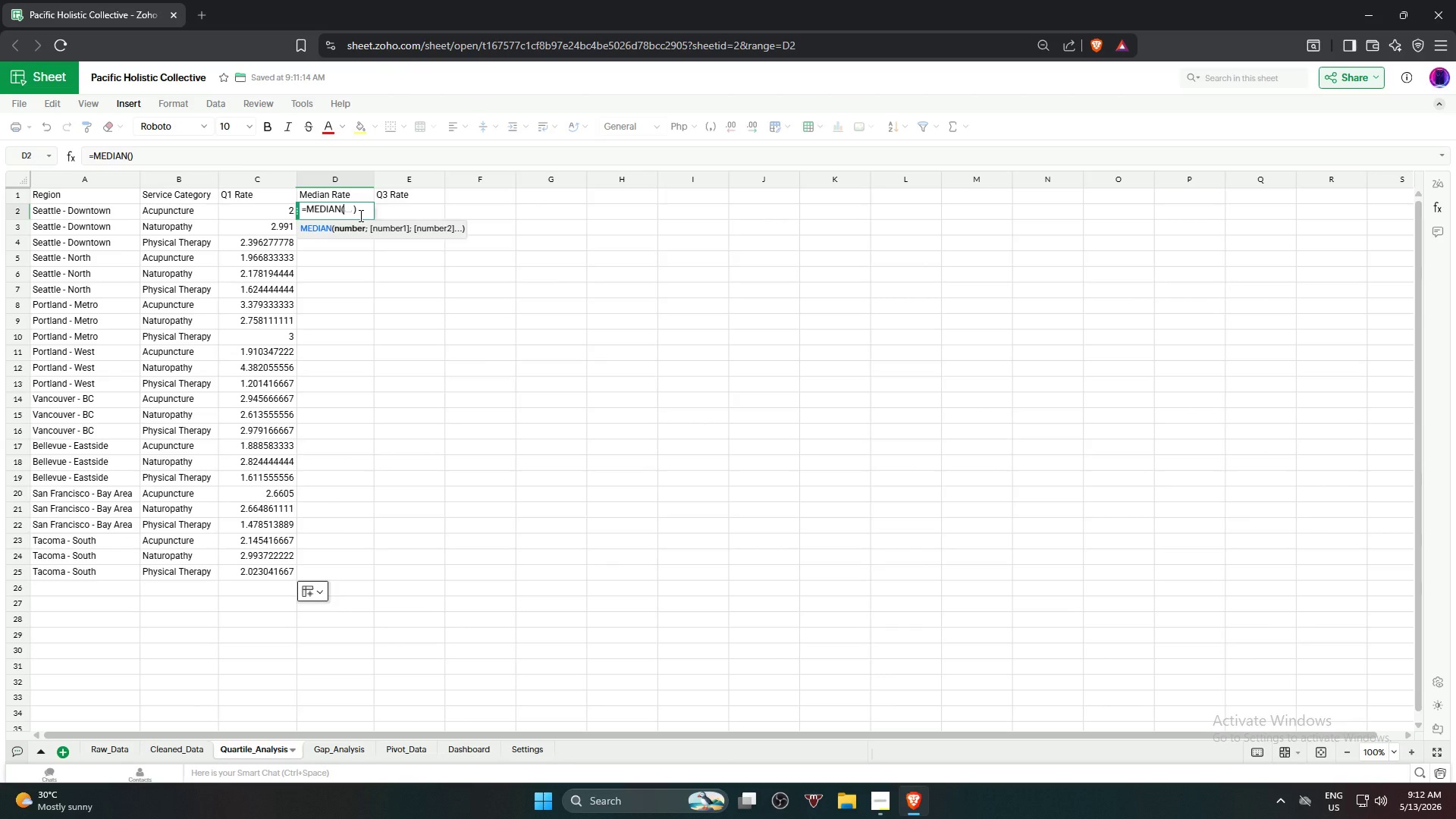 
type(fil)
 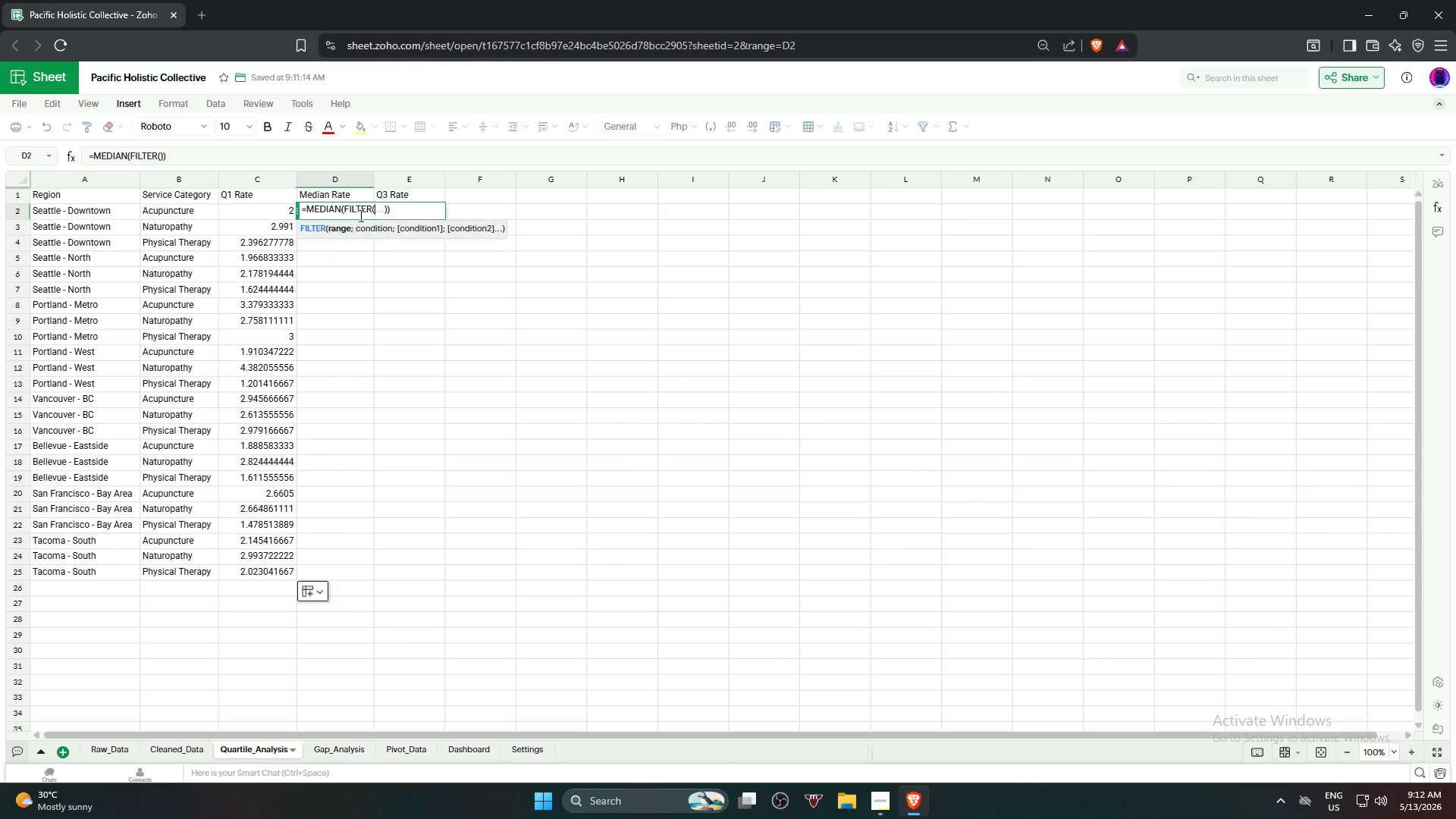 
key(Enter)
 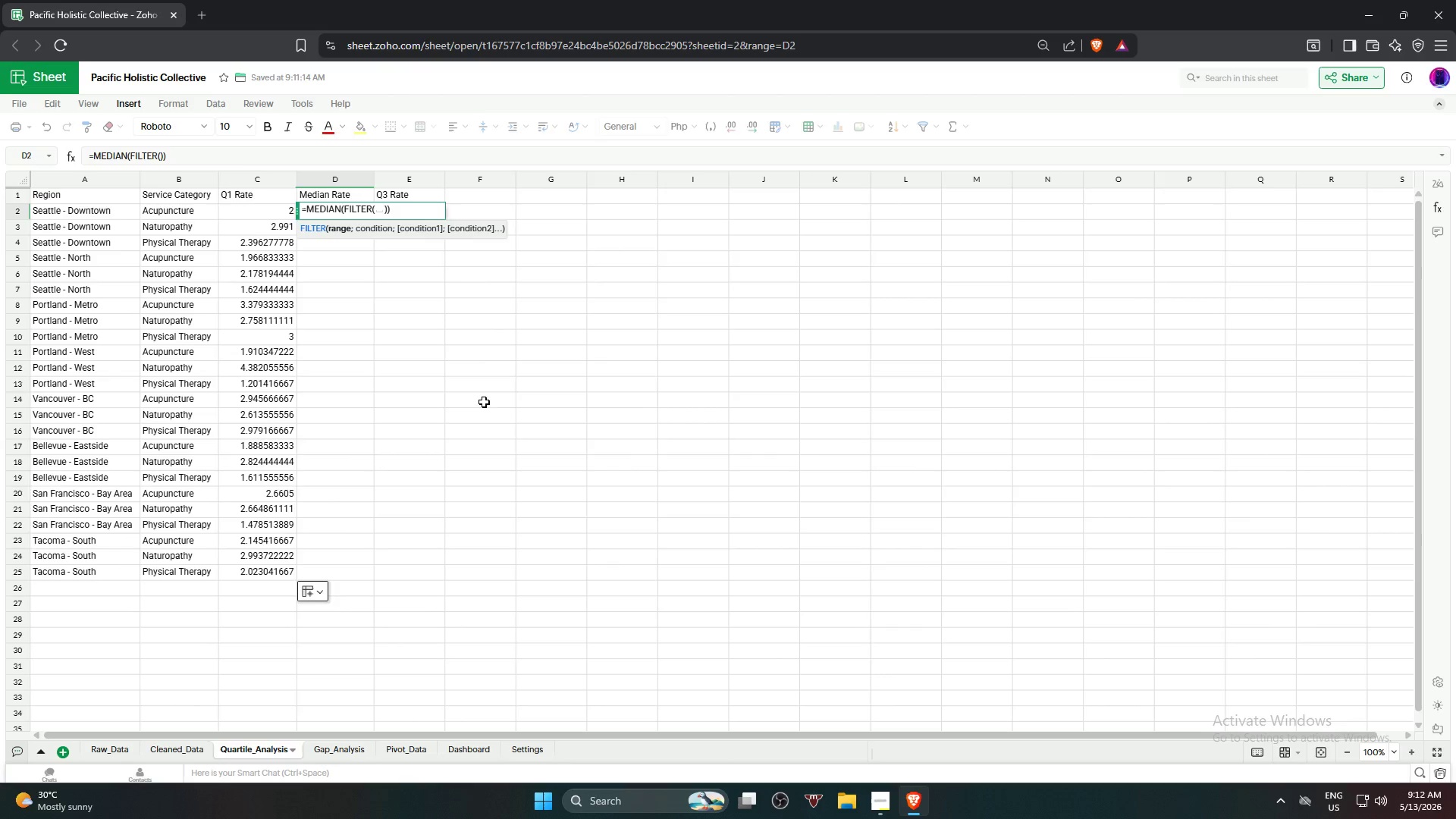 
wait(5.17)
 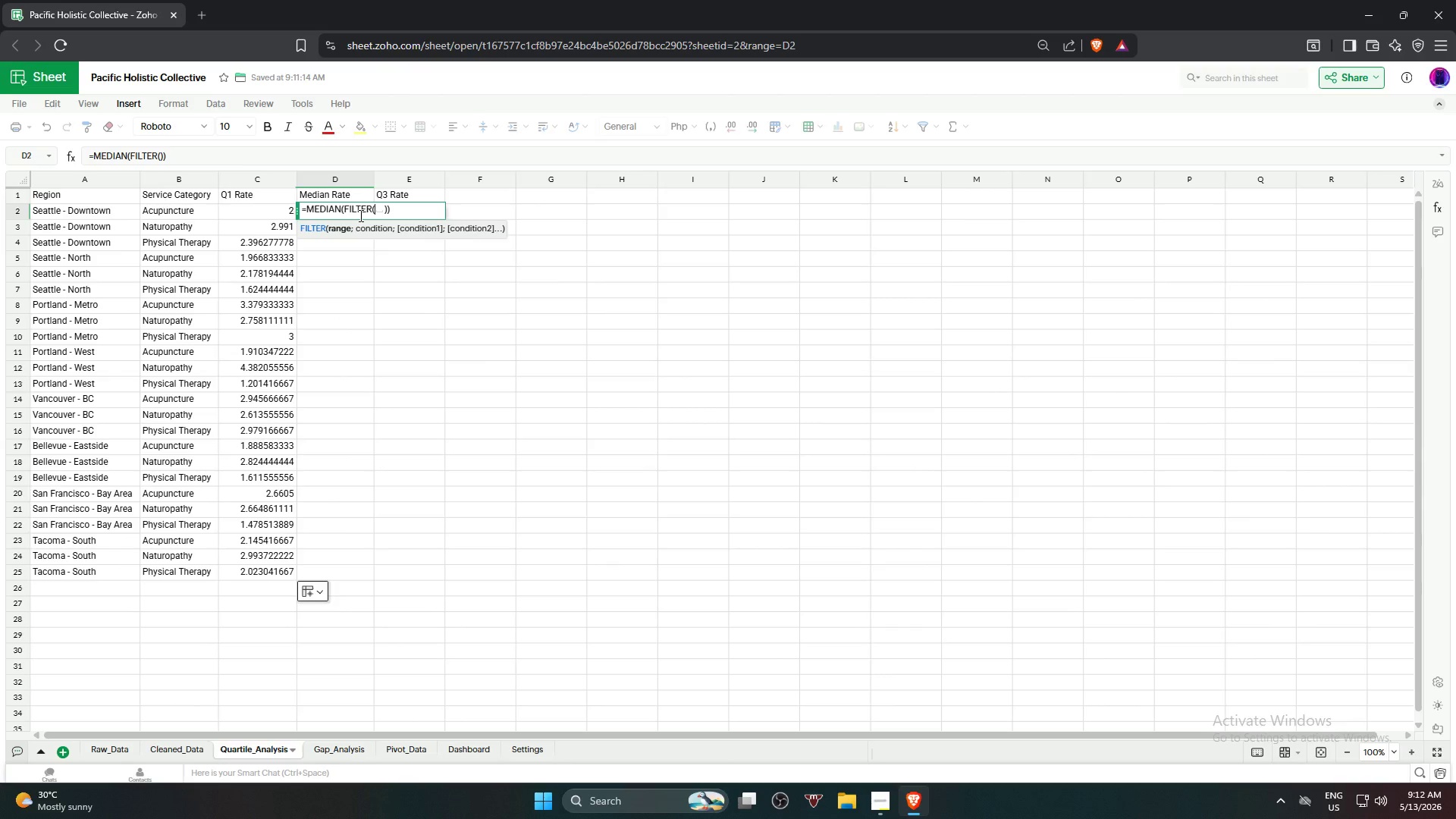 
left_click([187, 744])
 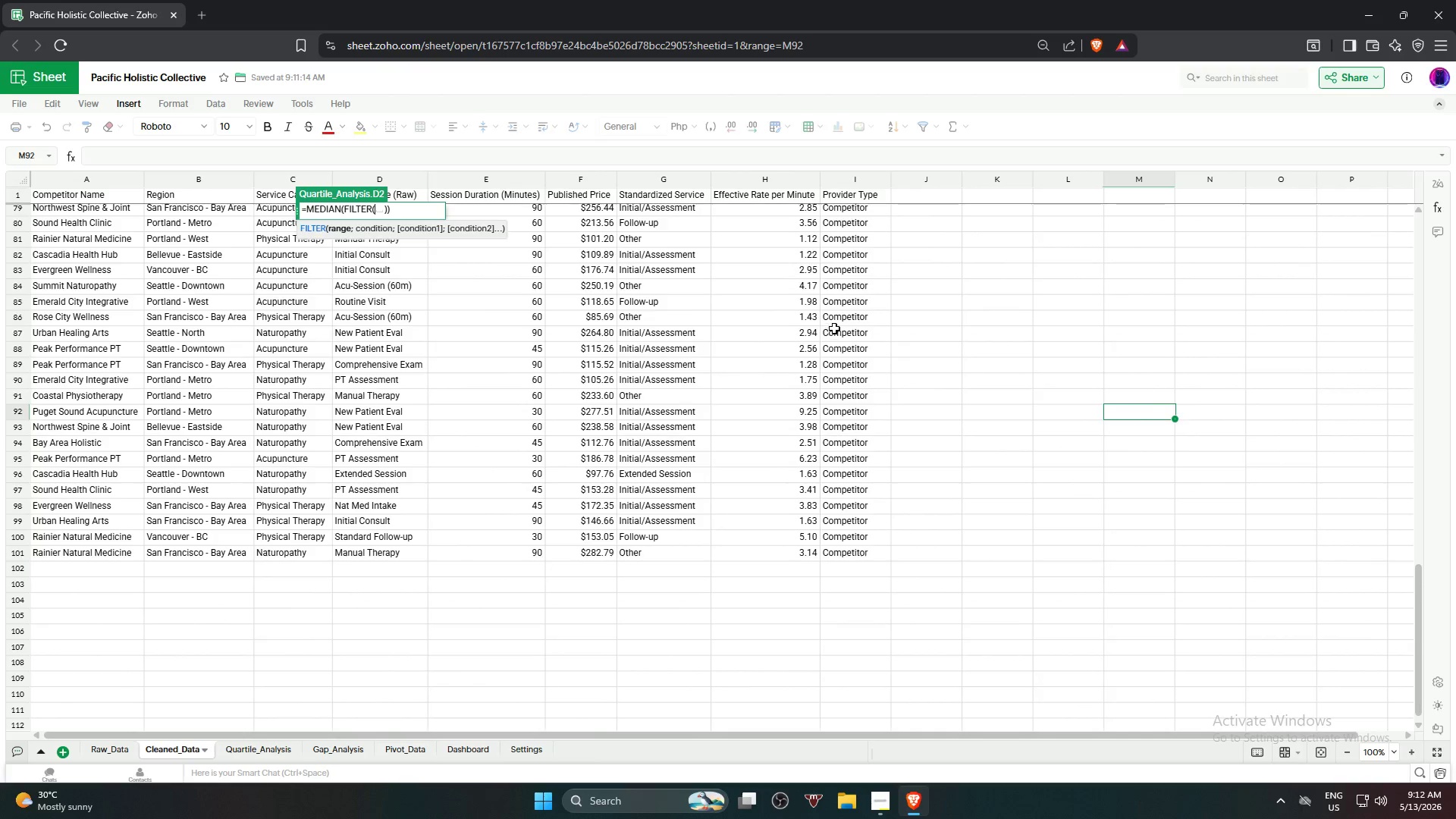 
scroll: coordinate [827, 292], scroll_direction: up, amount: 24.0
 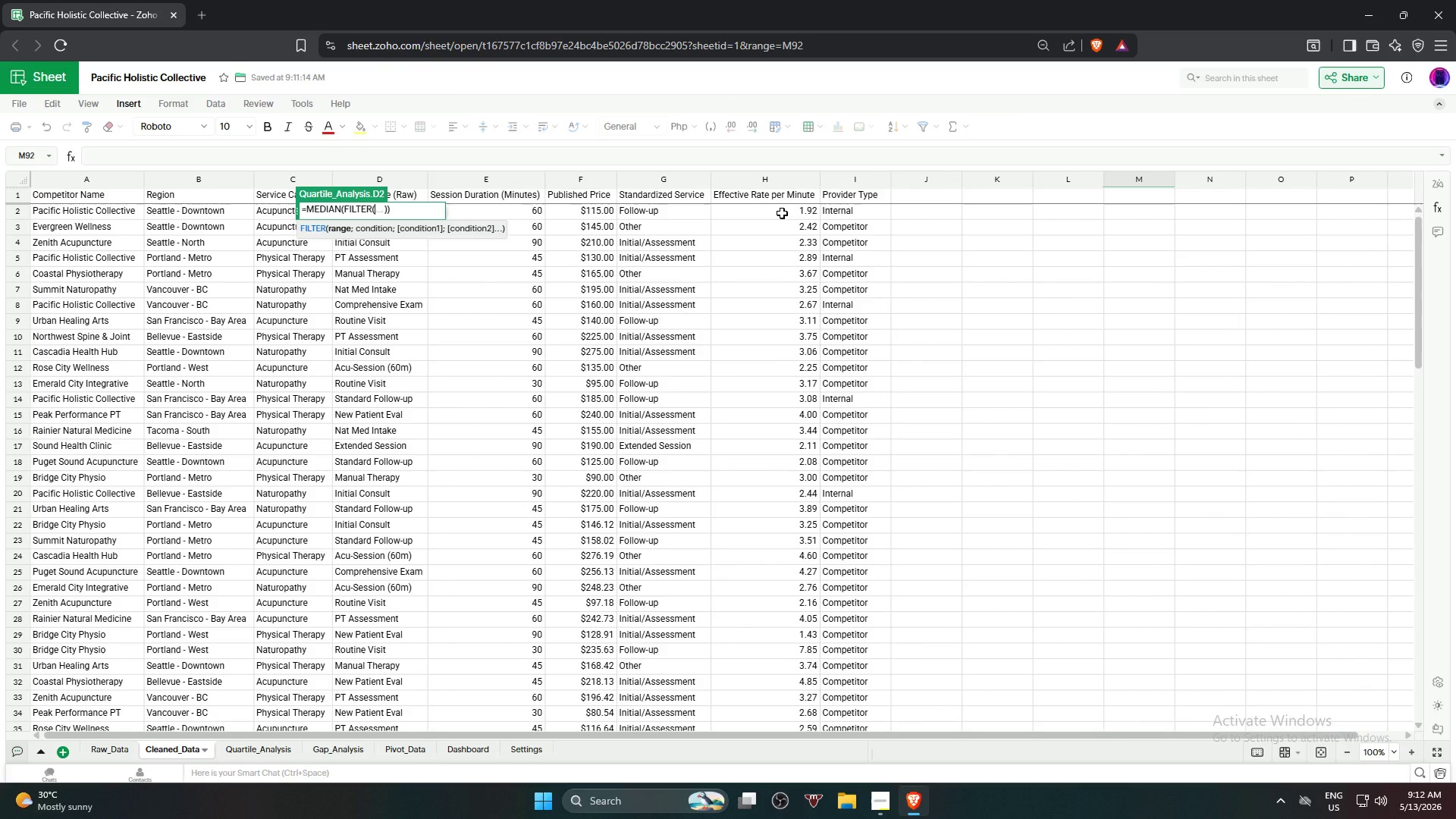 
wait(6.01)
 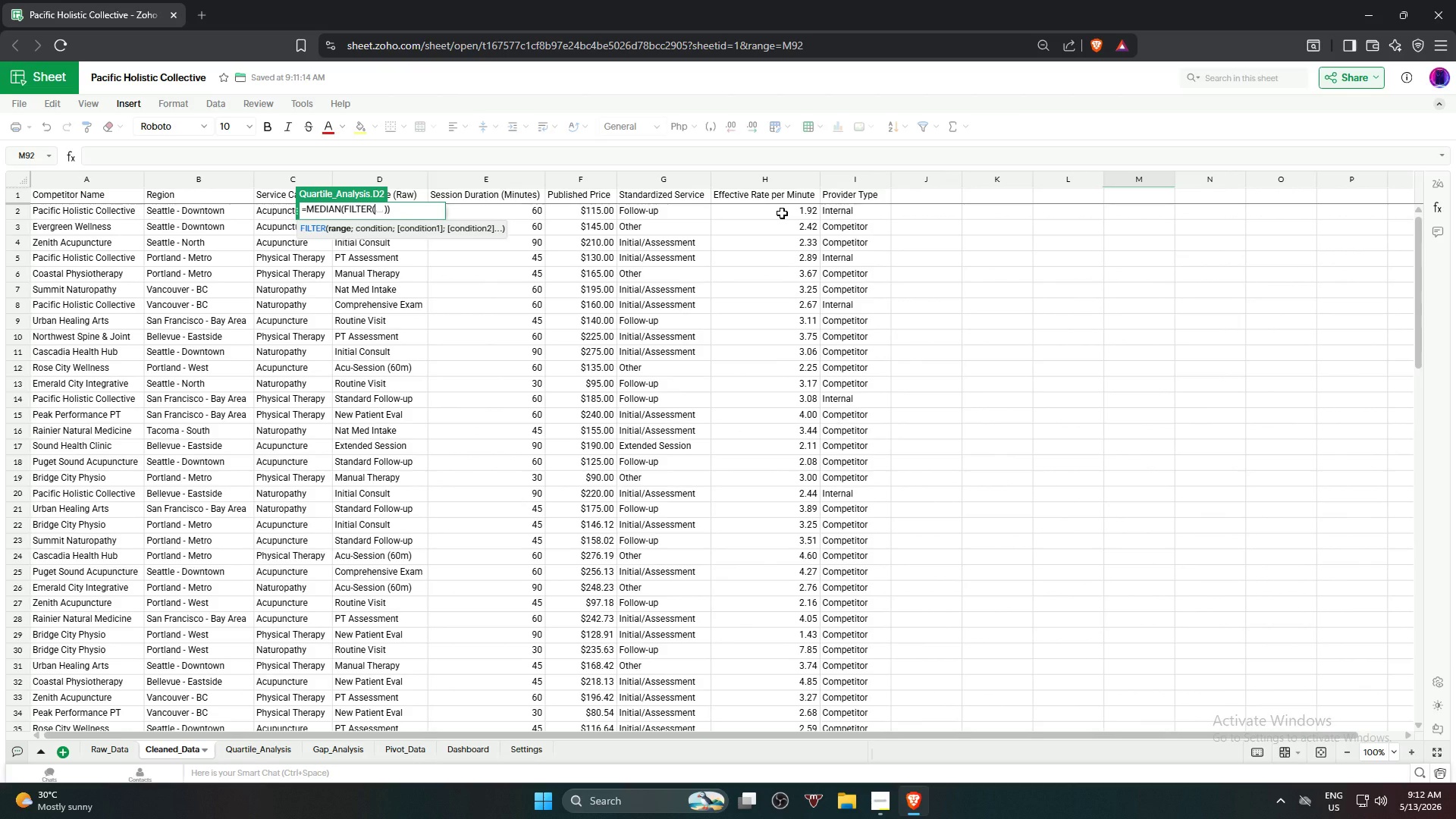 
left_click([782, 213])
 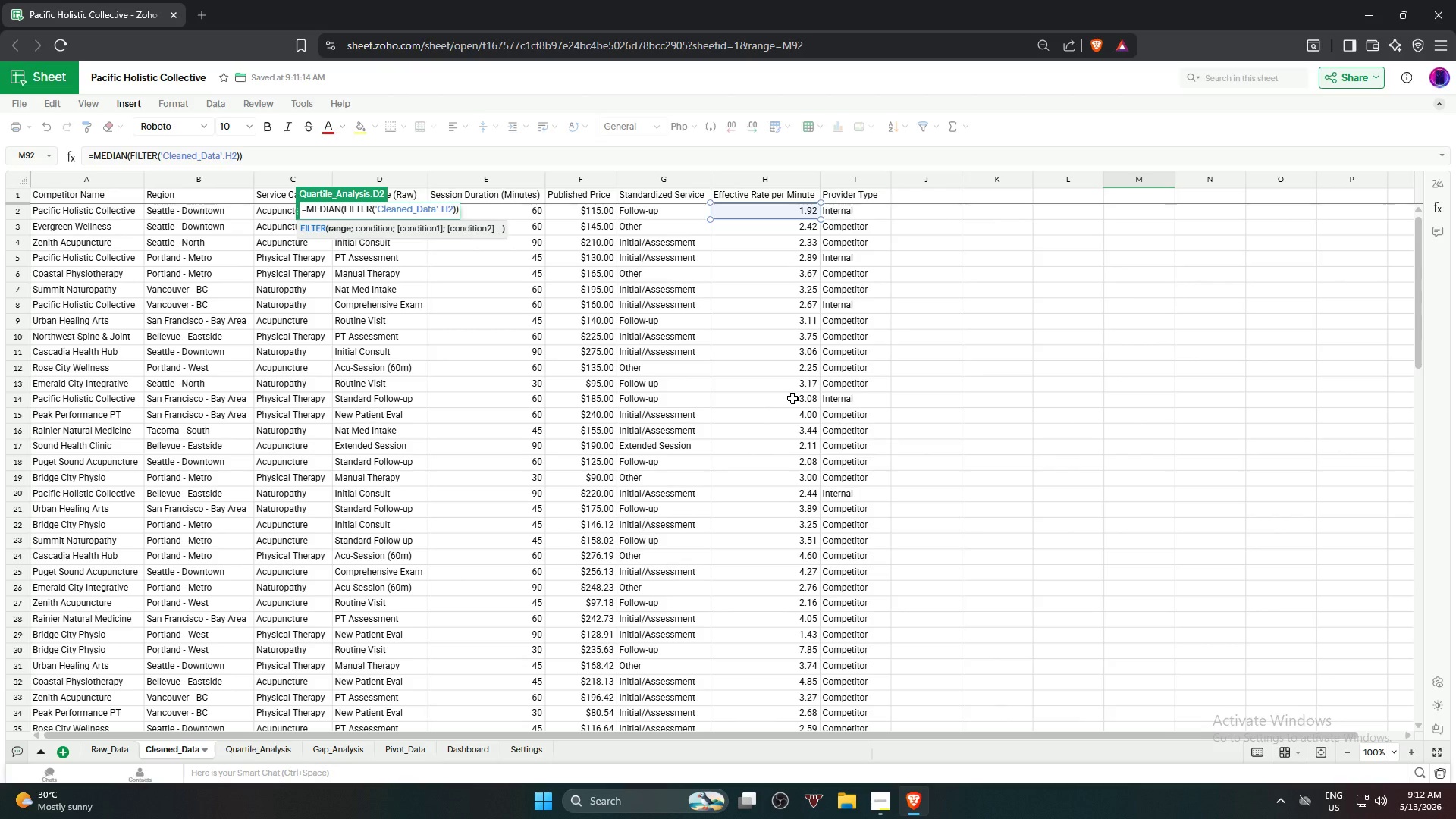 
hold_key(key=ShiftLeft, duration=1.08)
 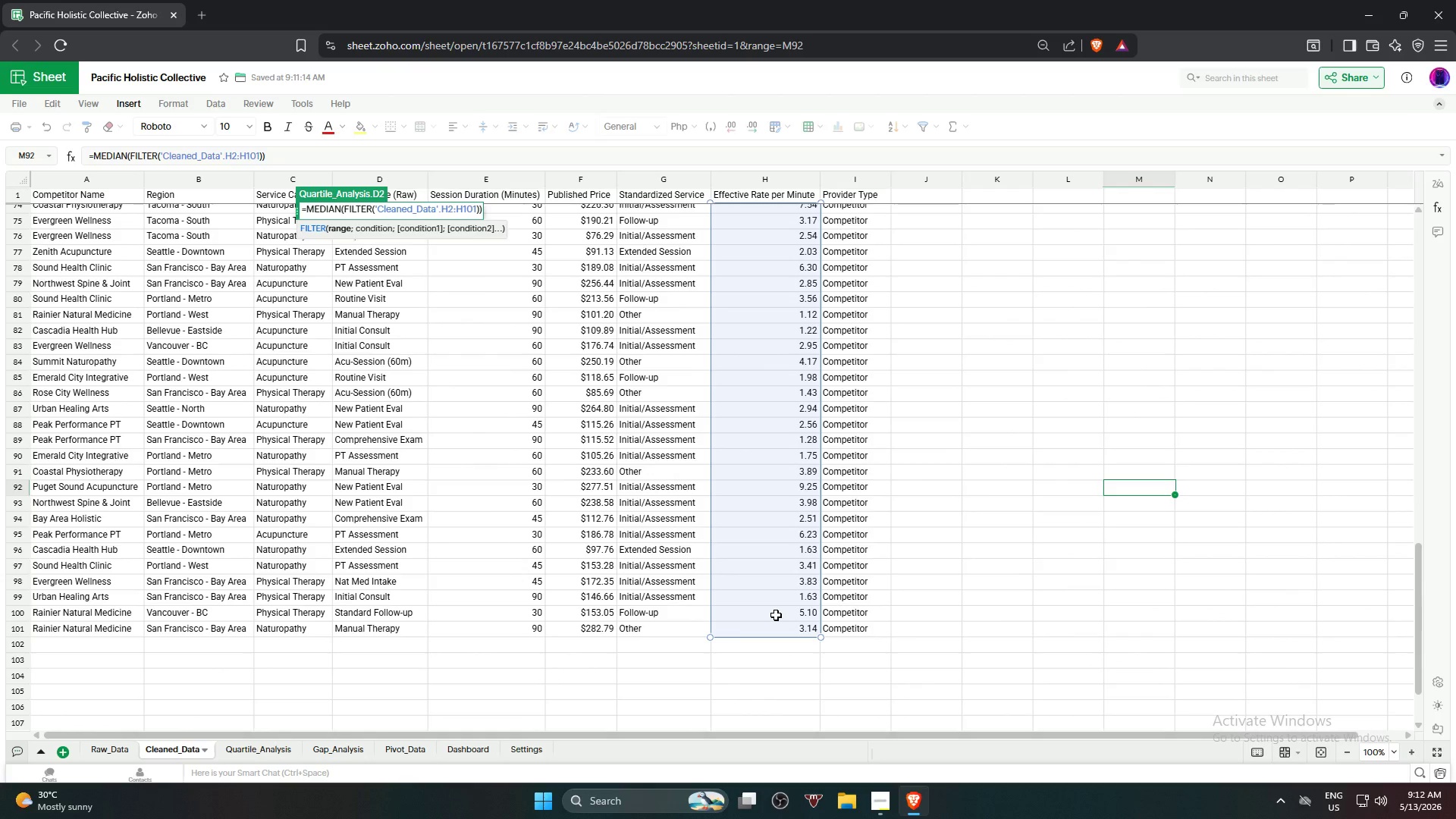 
scroll: coordinate [780, 447], scroll_direction: down, amount: 15.0
 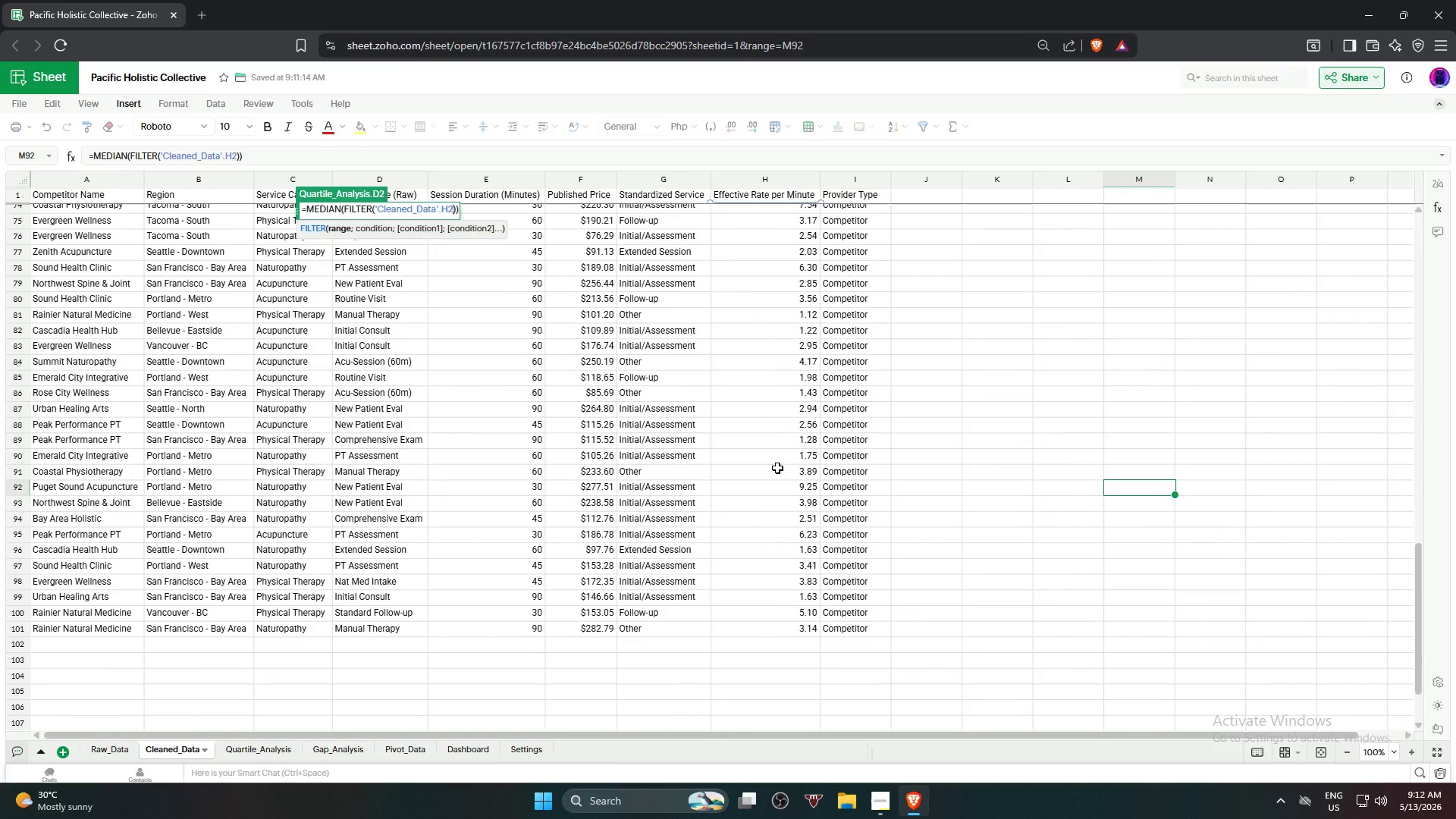 
left_click([770, 631])
 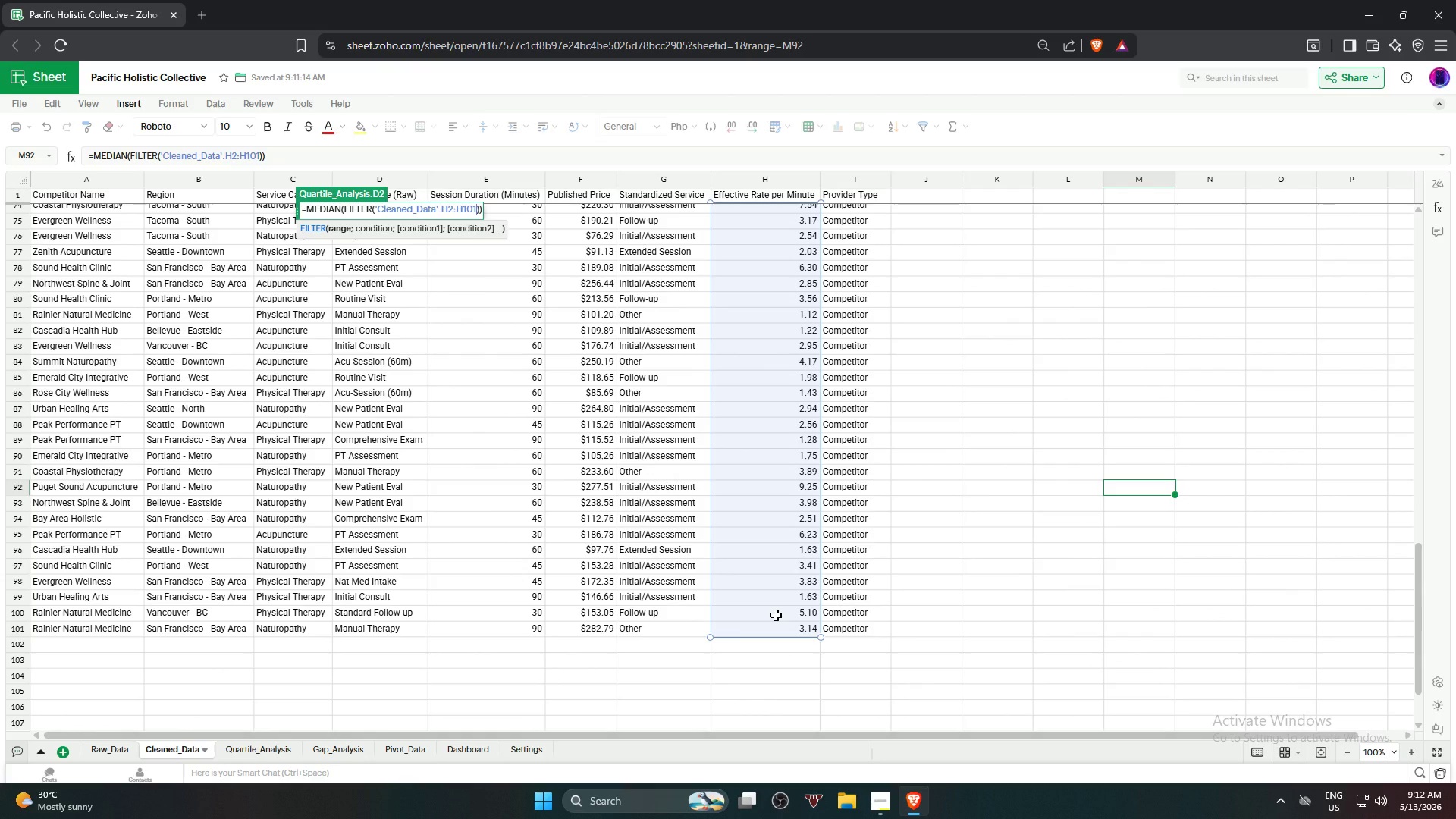 
key(Comma)
 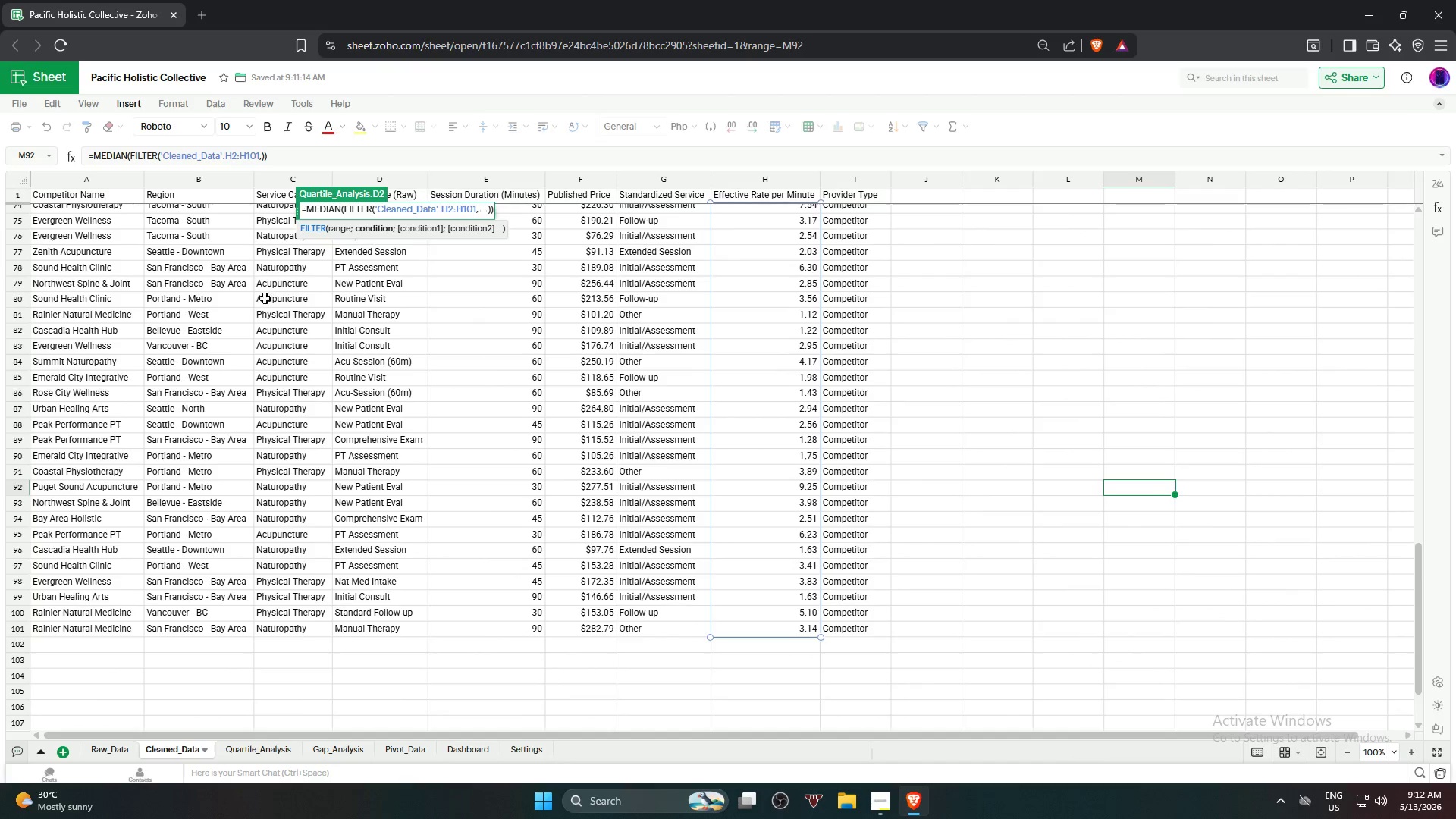 
scroll: coordinate [246, 264], scroll_direction: up, amount: 26.0
 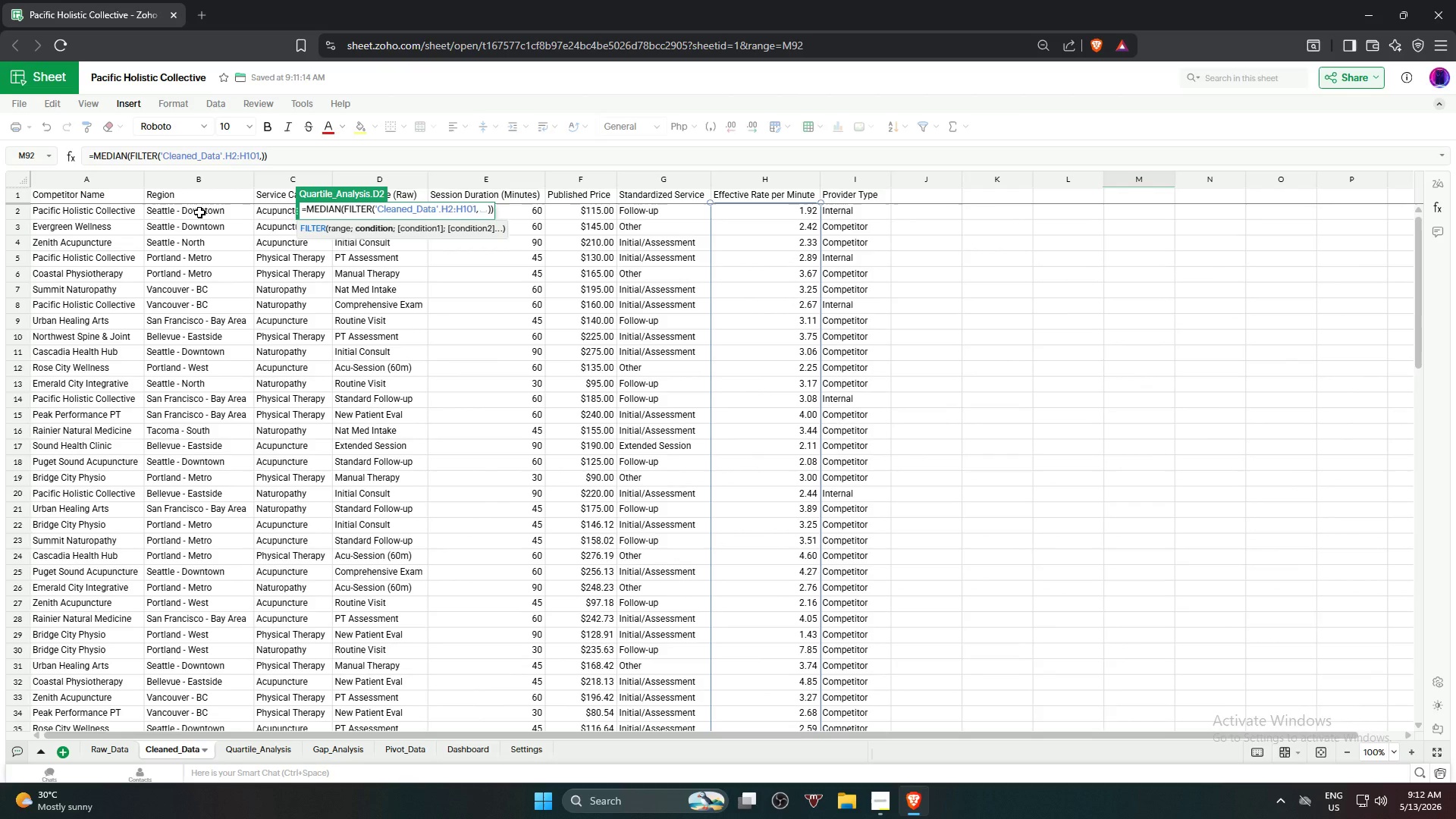 
left_click([199, 212])
 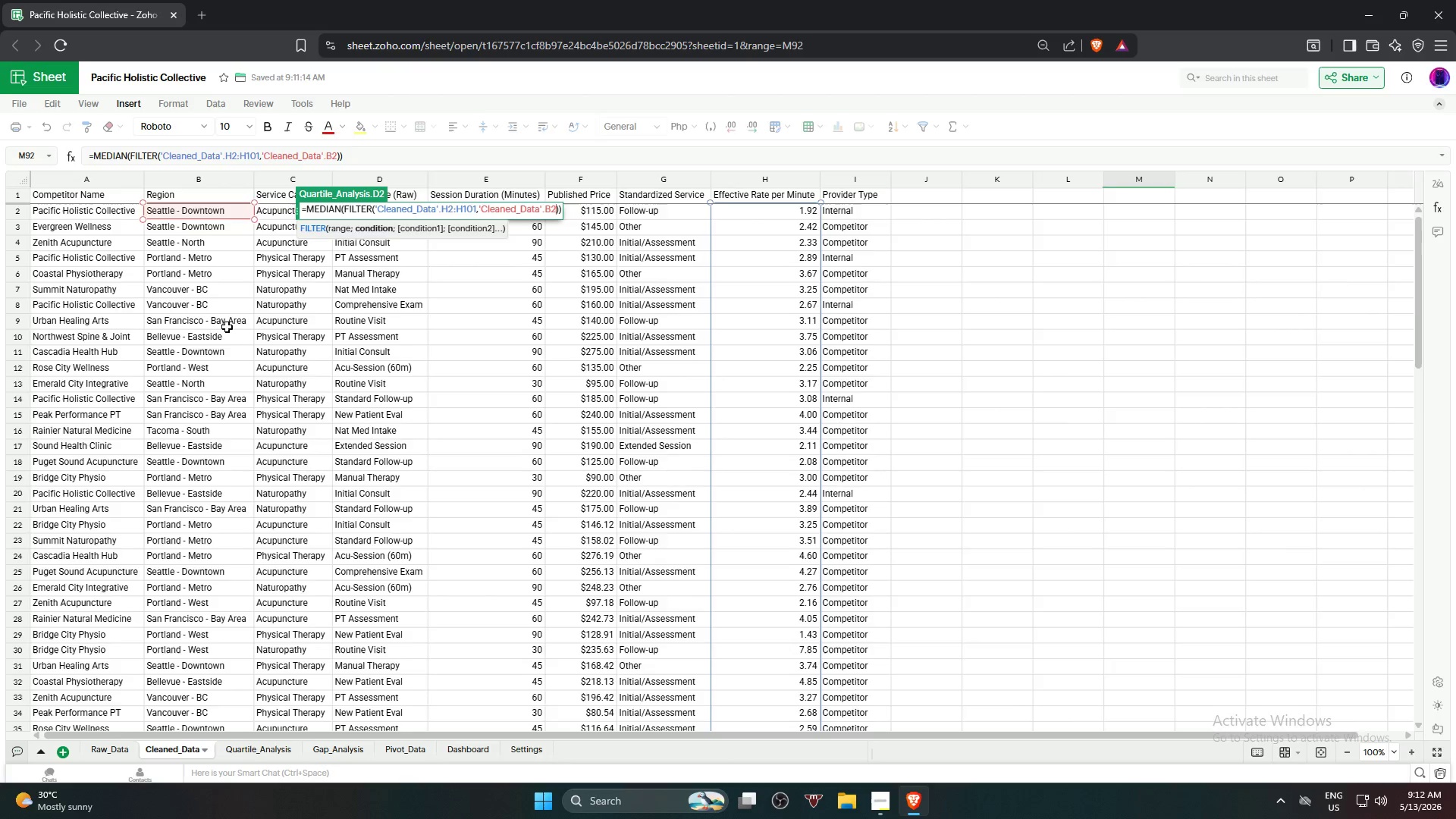 
scroll: coordinate [193, 506], scroll_direction: down, amount: 16.0
 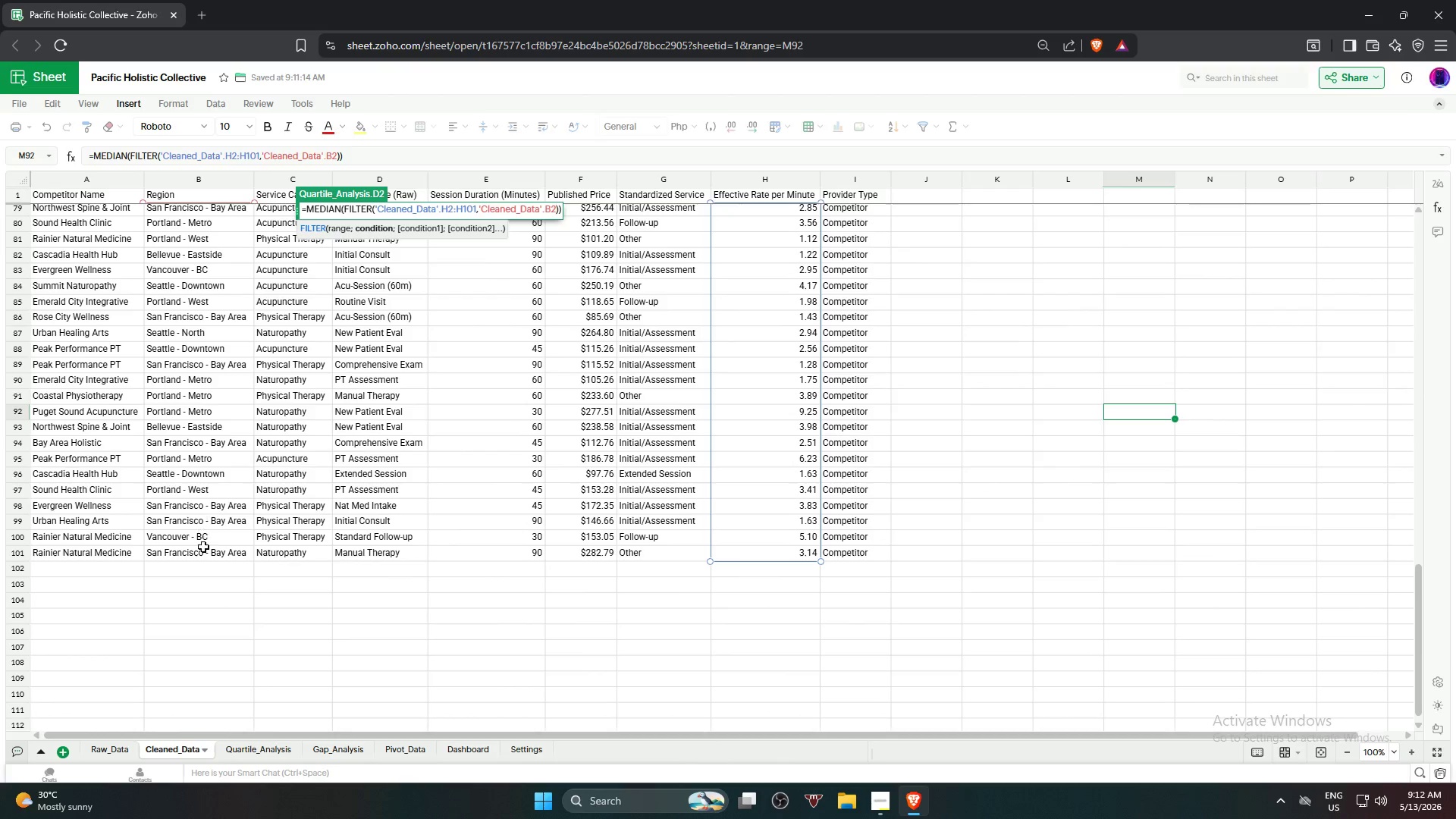 
hold_key(key=ShiftLeft, duration=0.67)
left_click([202, 554])
 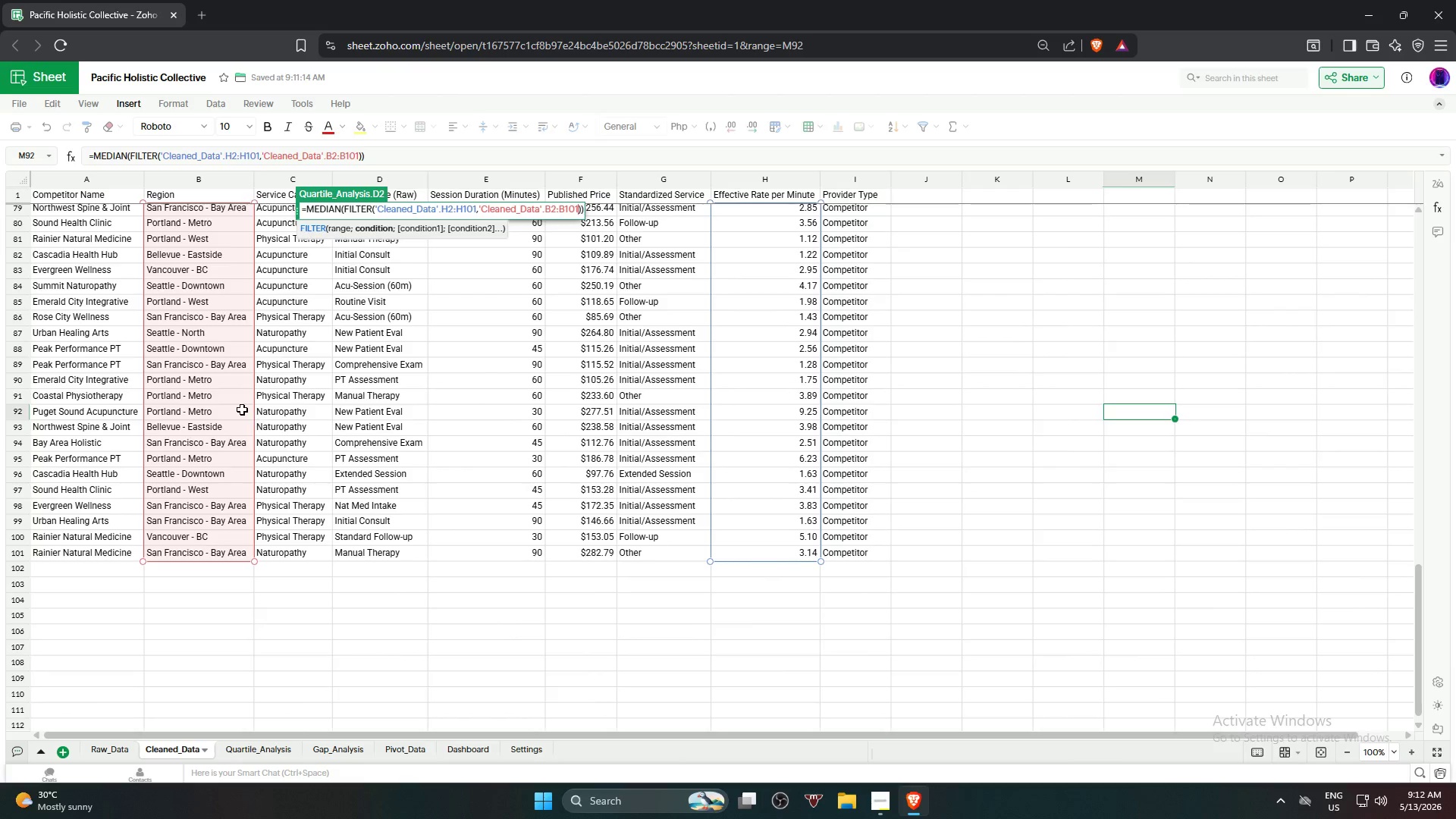 
scroll: coordinate [243, 404], scroll_direction: up, amount: 25.0
 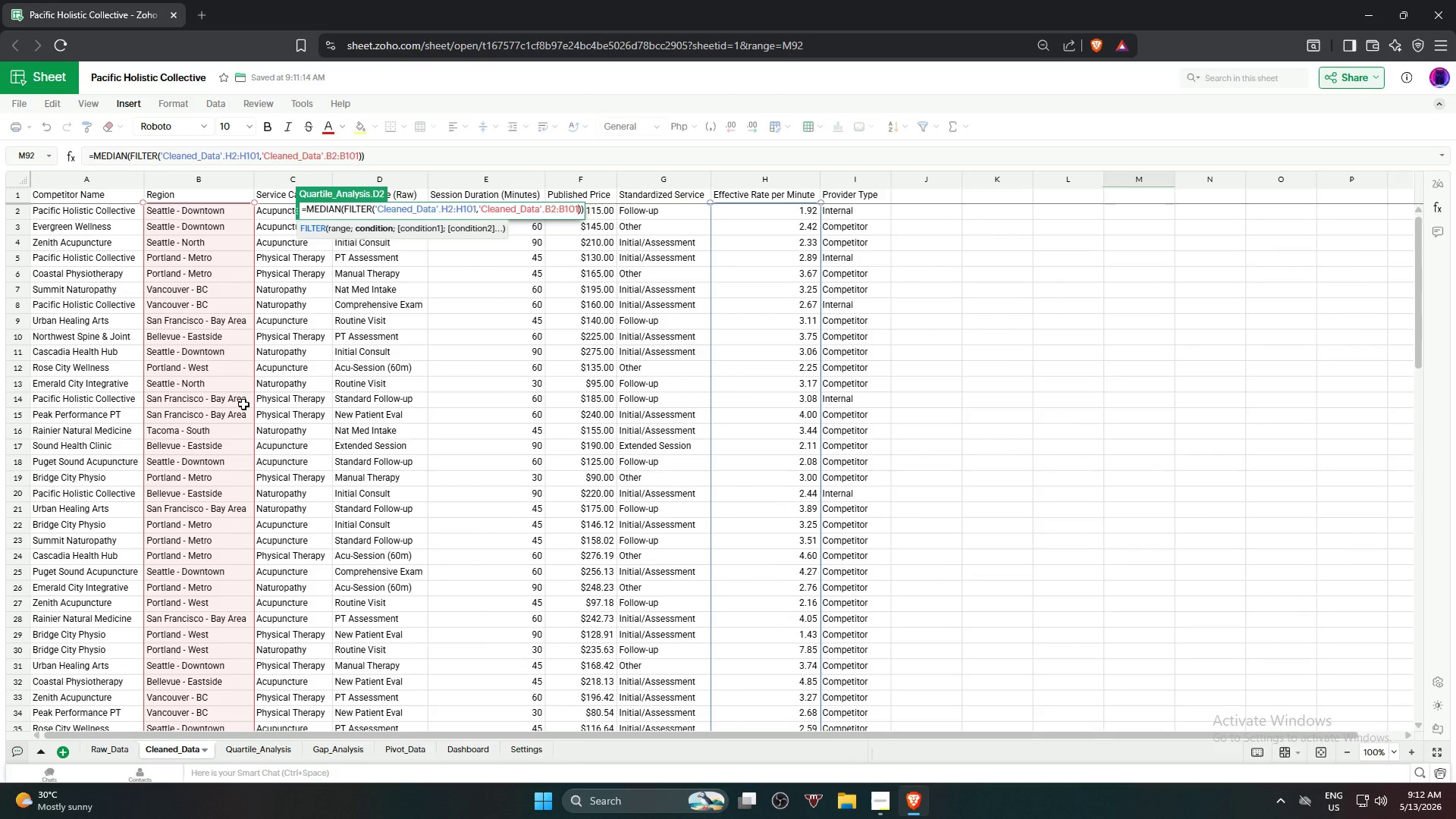 
wait(5.05)
 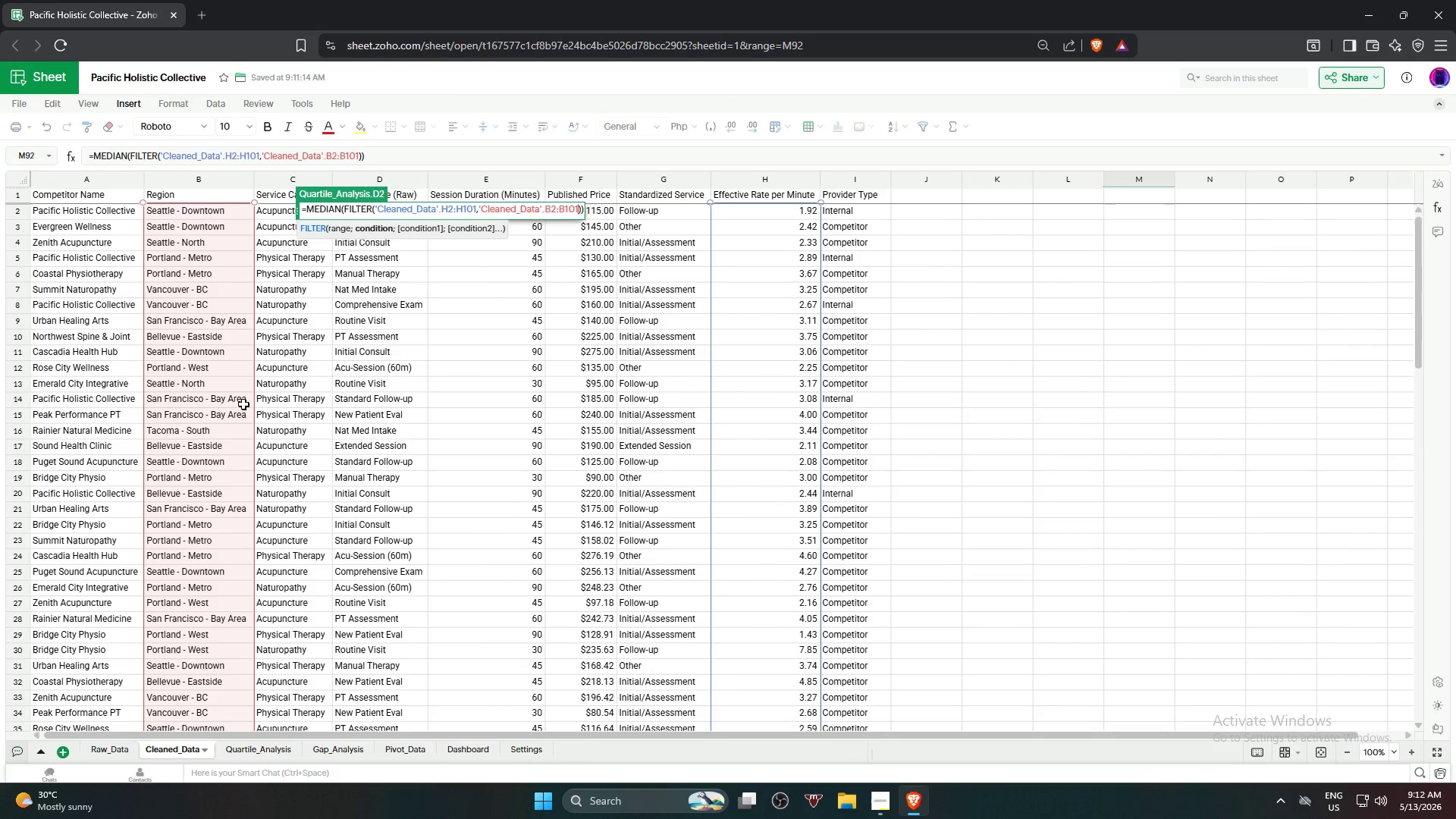 
type(=a)
key(Backspace)
type(A2)
 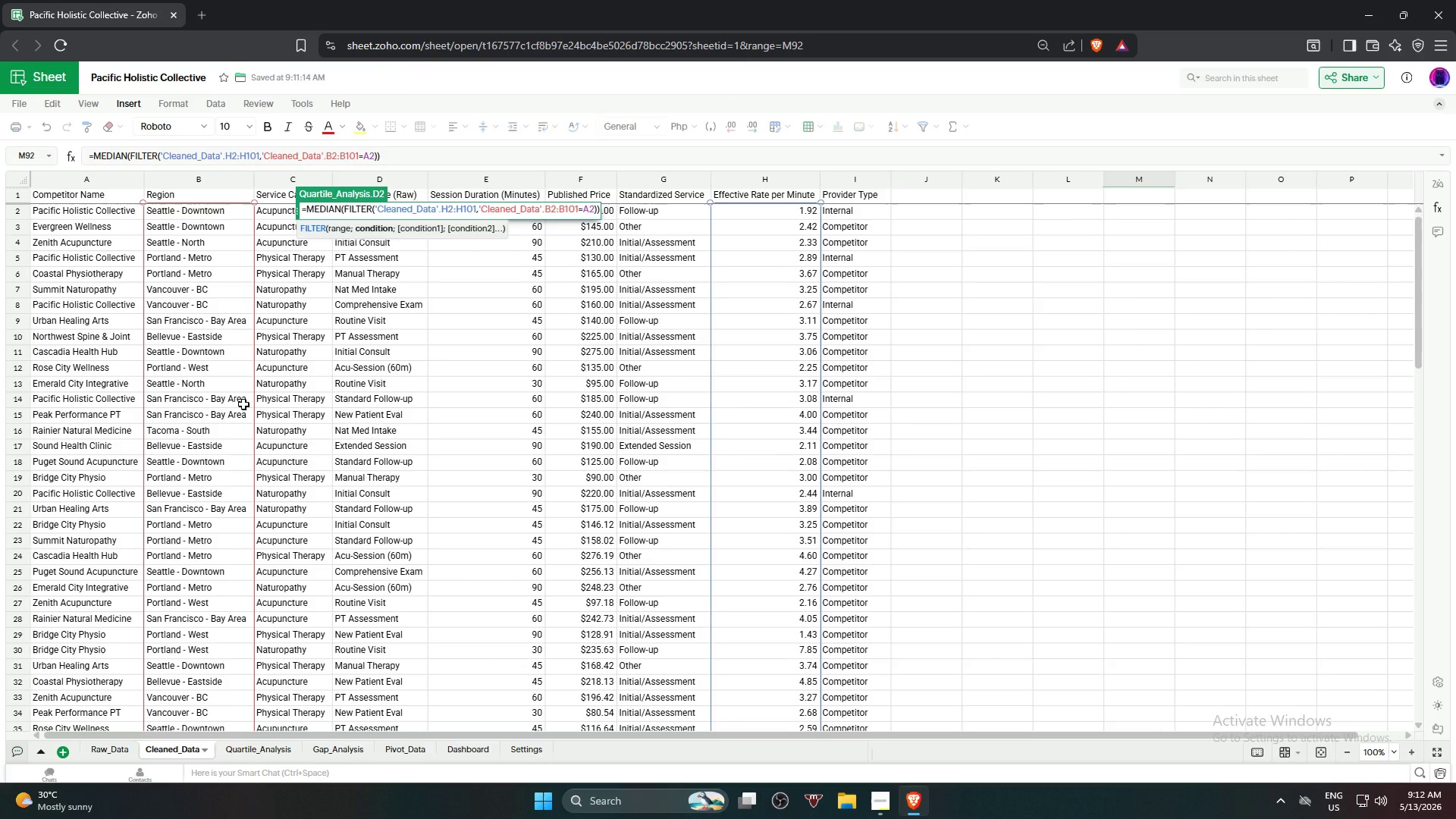 
key(Comma)
 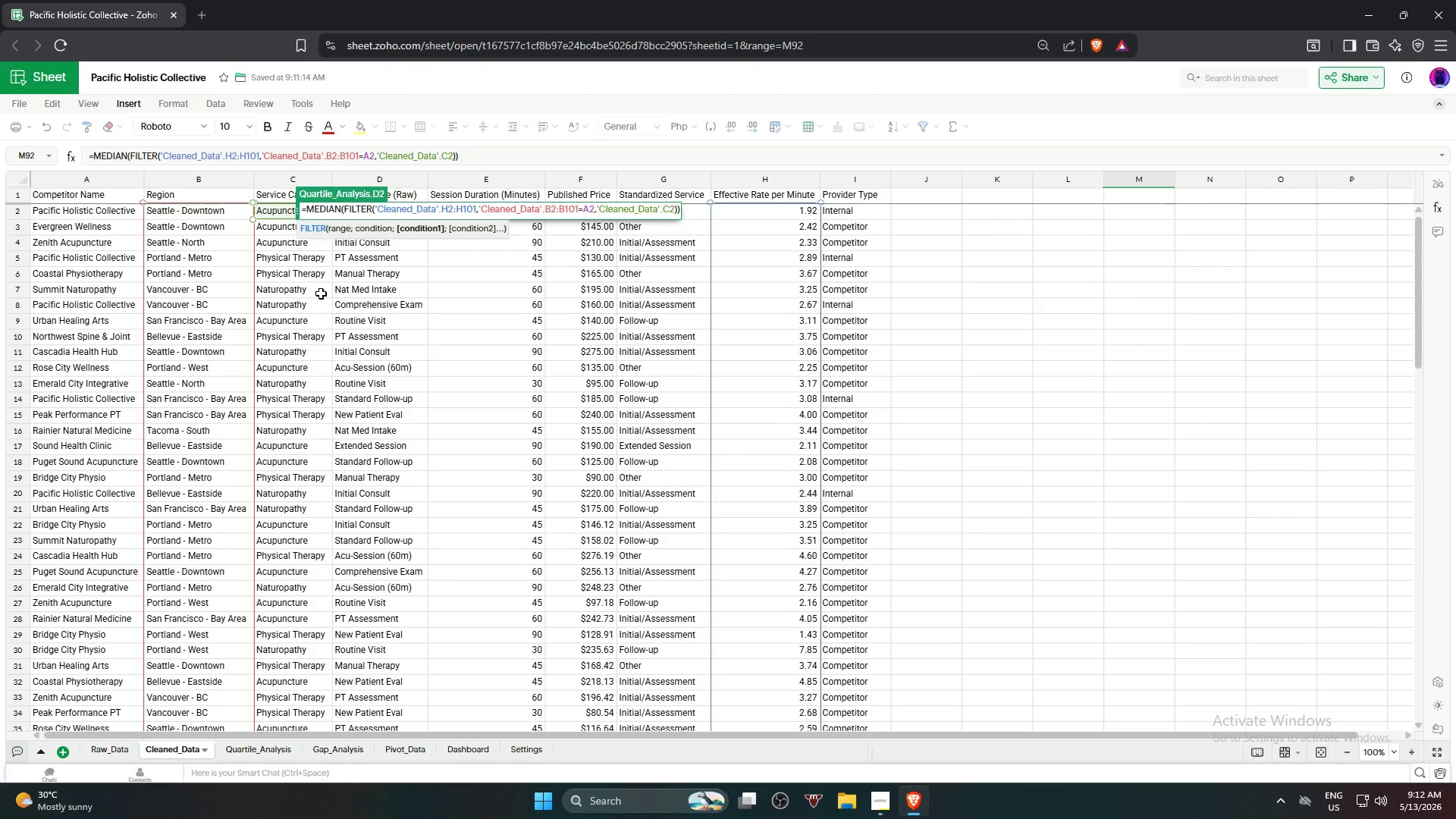 
wait(7.5)
 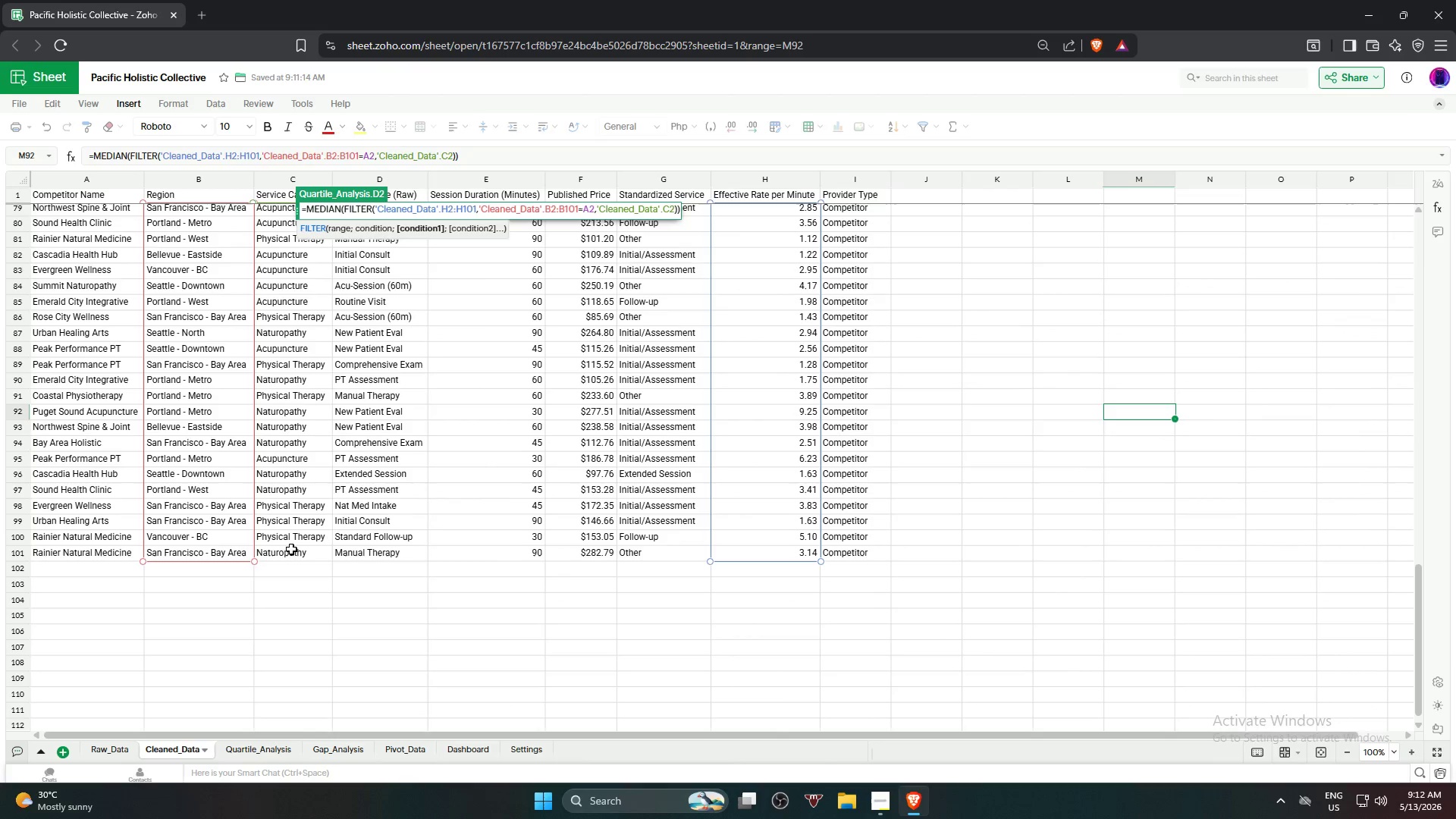 
hold_key(key=ShiftLeft, duration=0.73)
 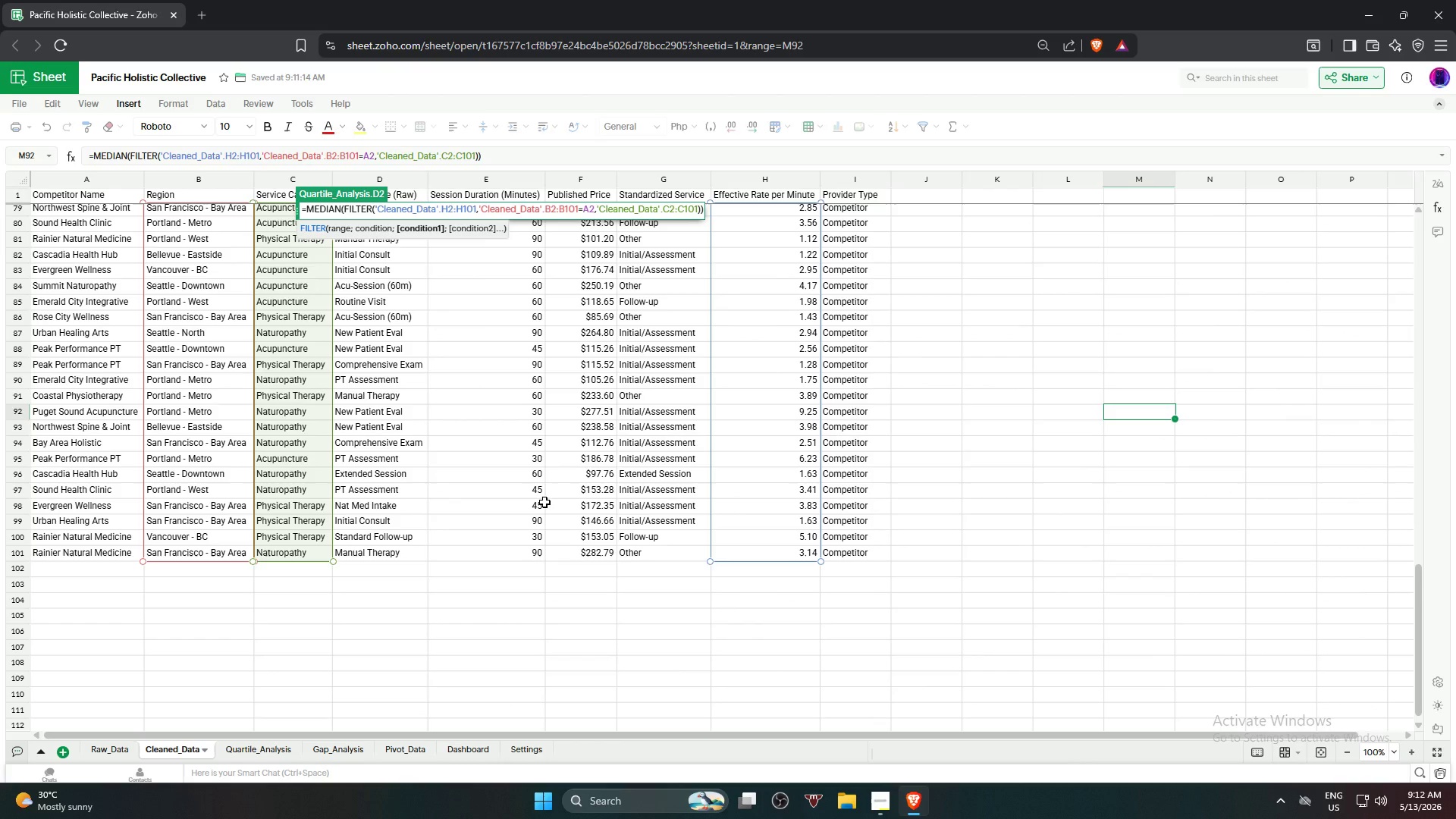 
scroll: coordinate [293, 551], scroll_direction: down, amount: 16.0
 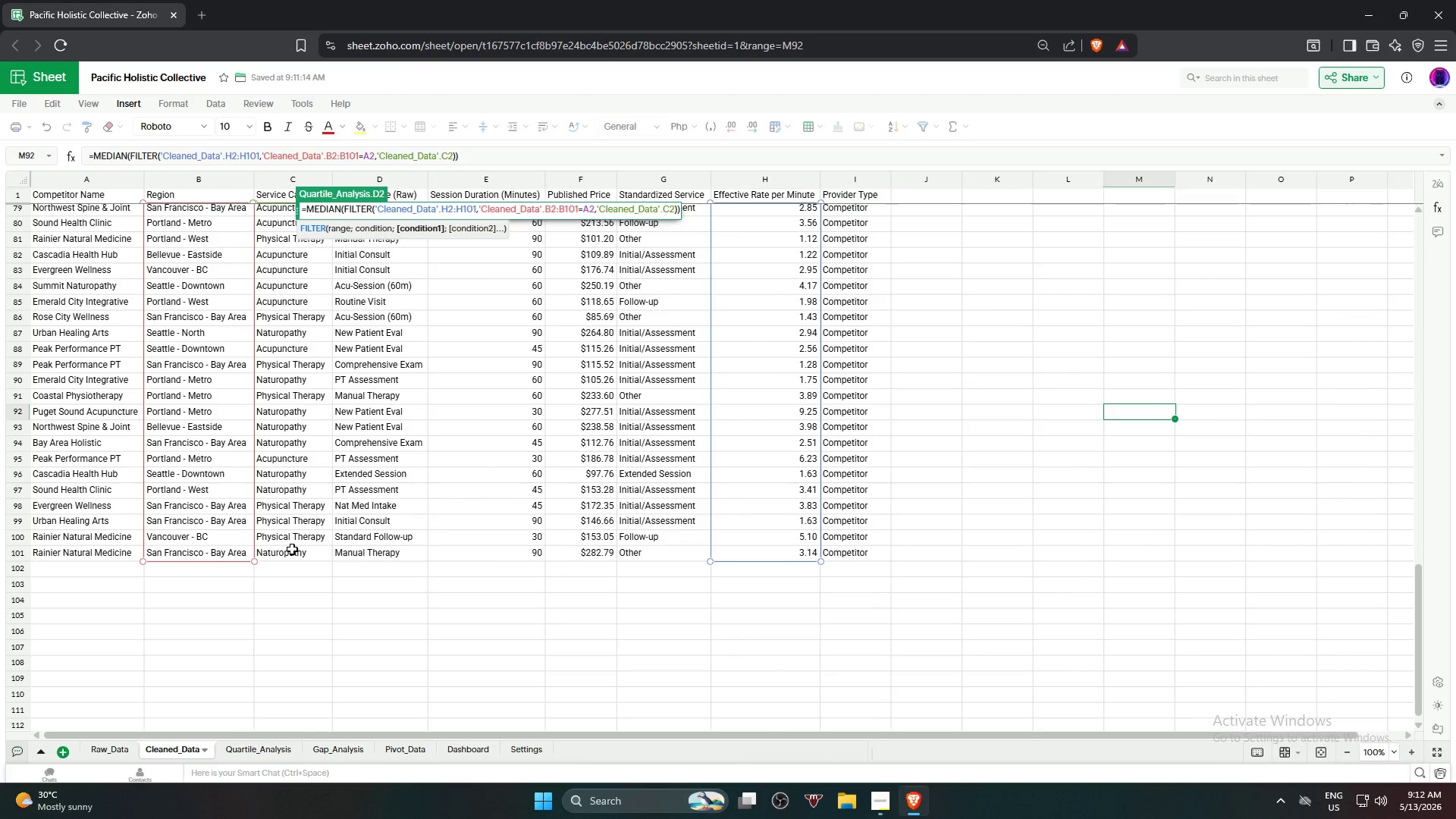 
left_click([299, 557])
 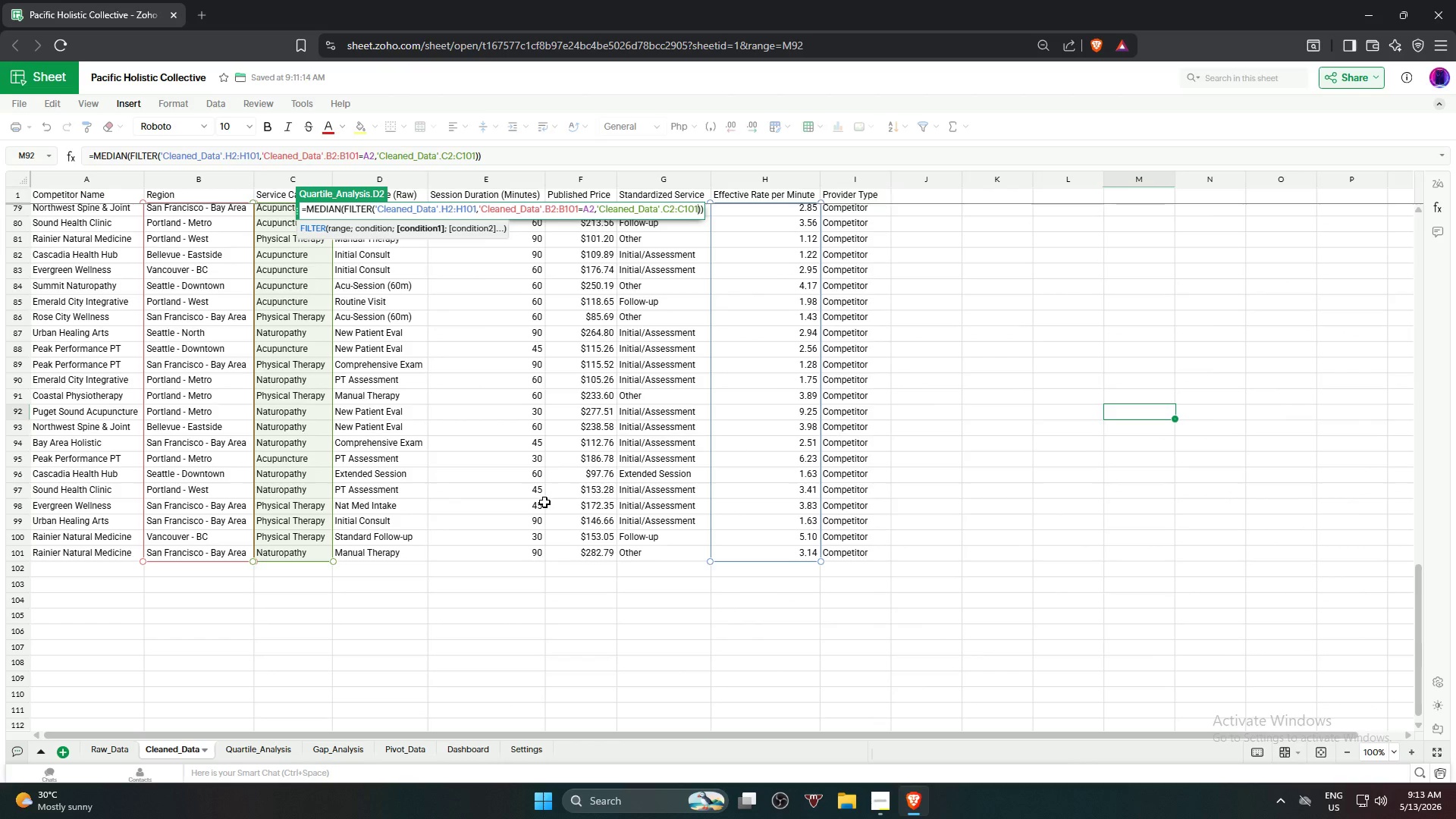 
key(Equal)
 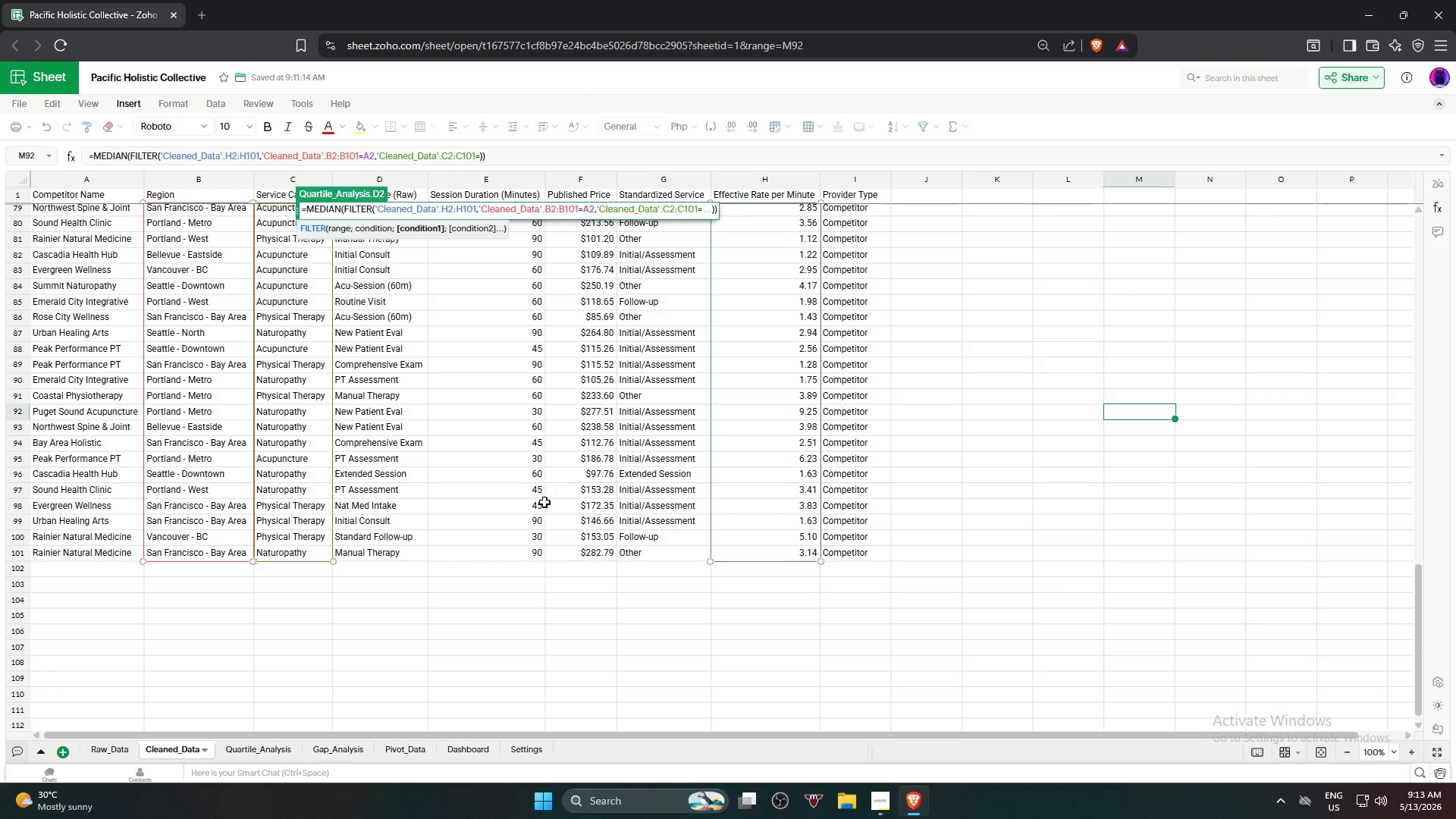 
wait(14.95)
 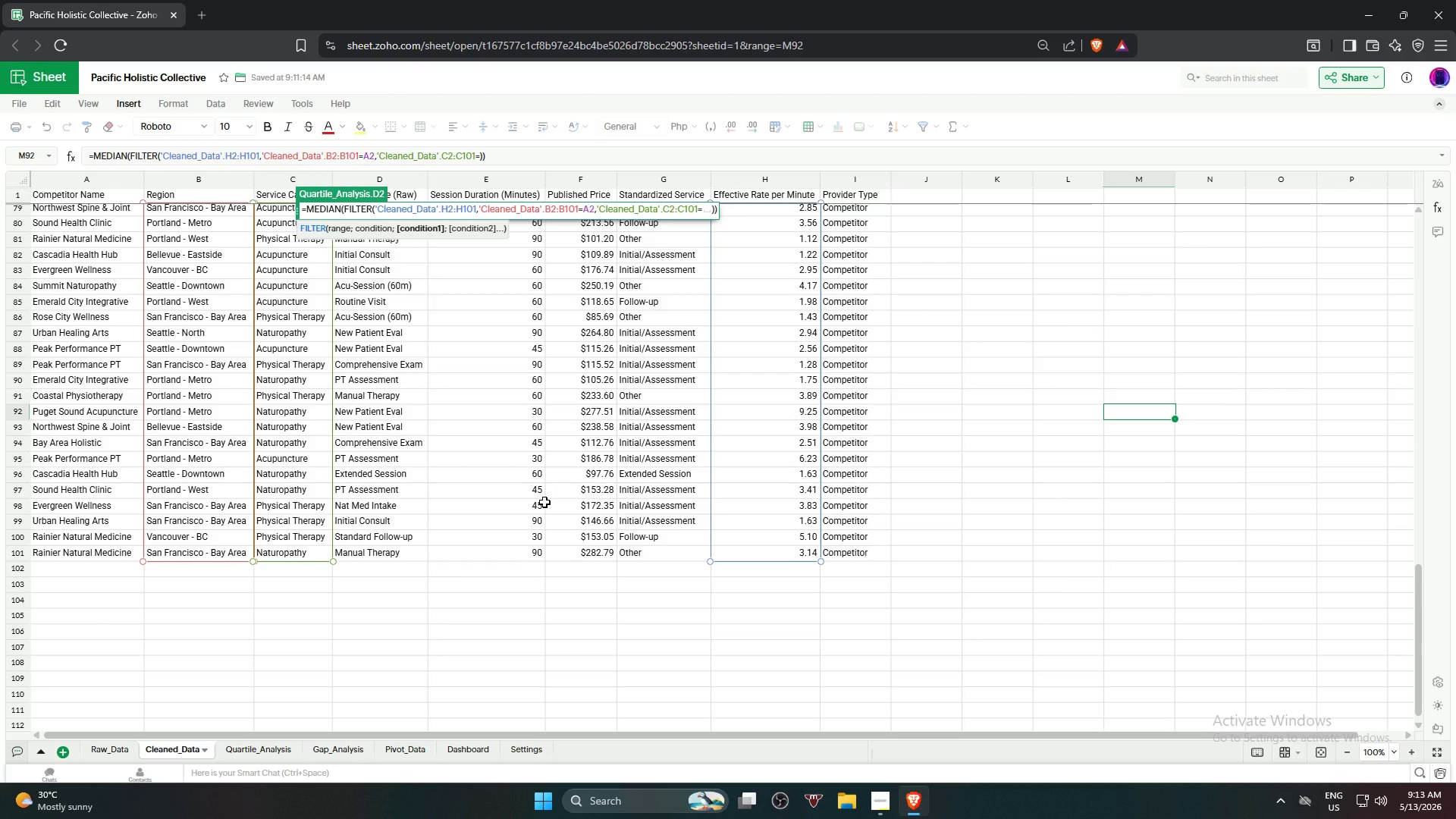 
type(b)
key(Backspace)
type(B2)
 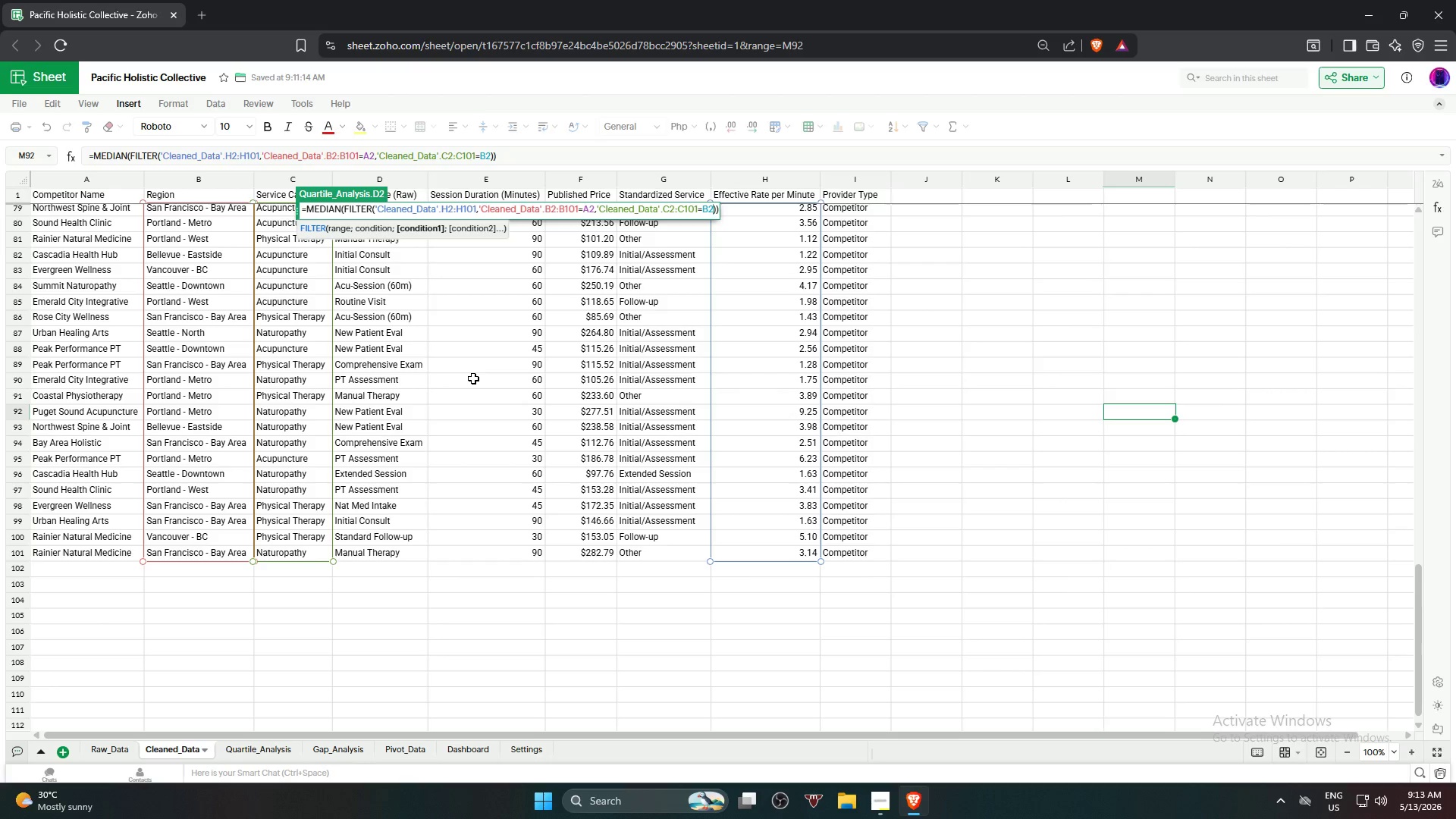 
wait(7.08)
 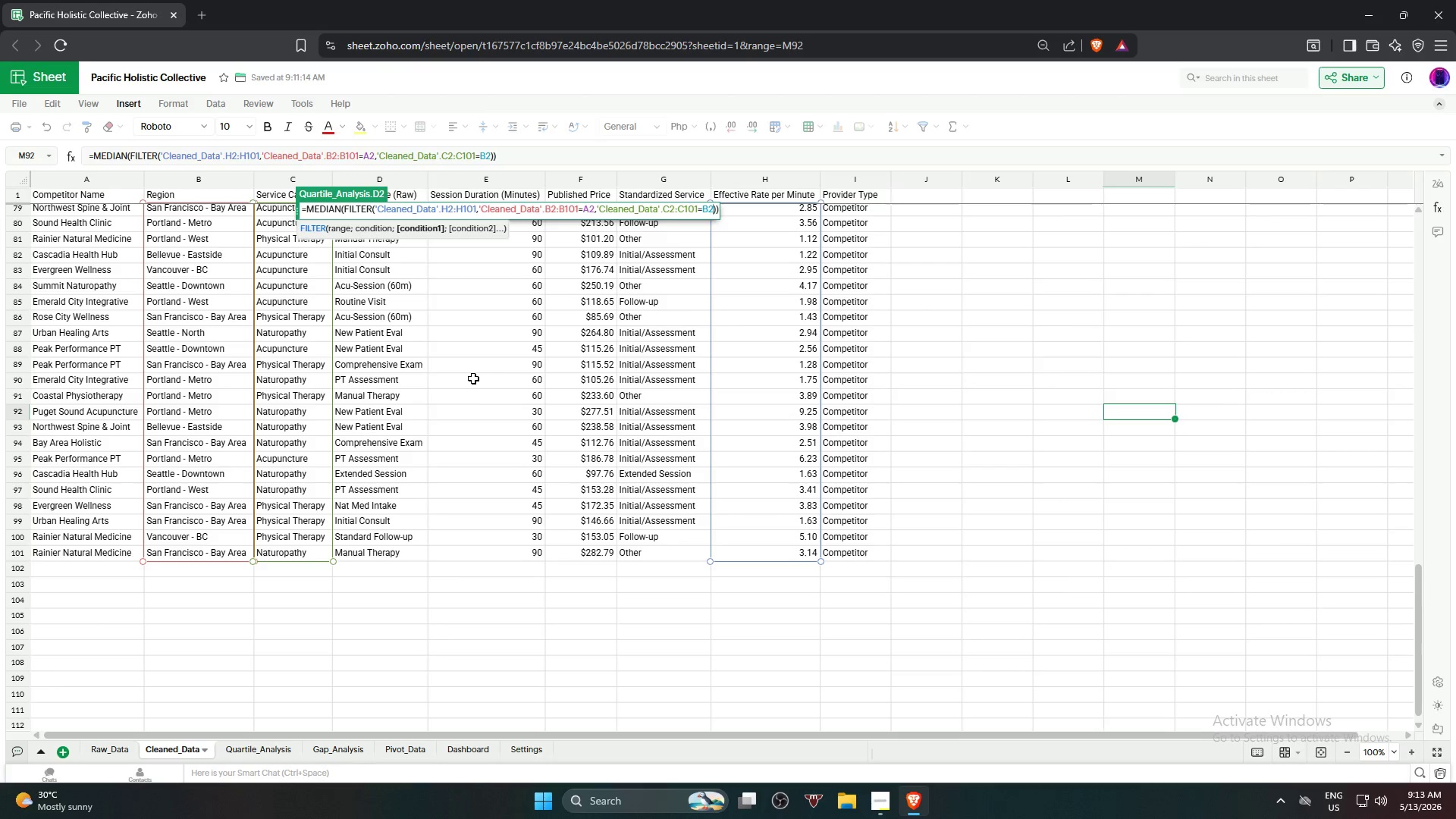 
key(NumpadEnter)
 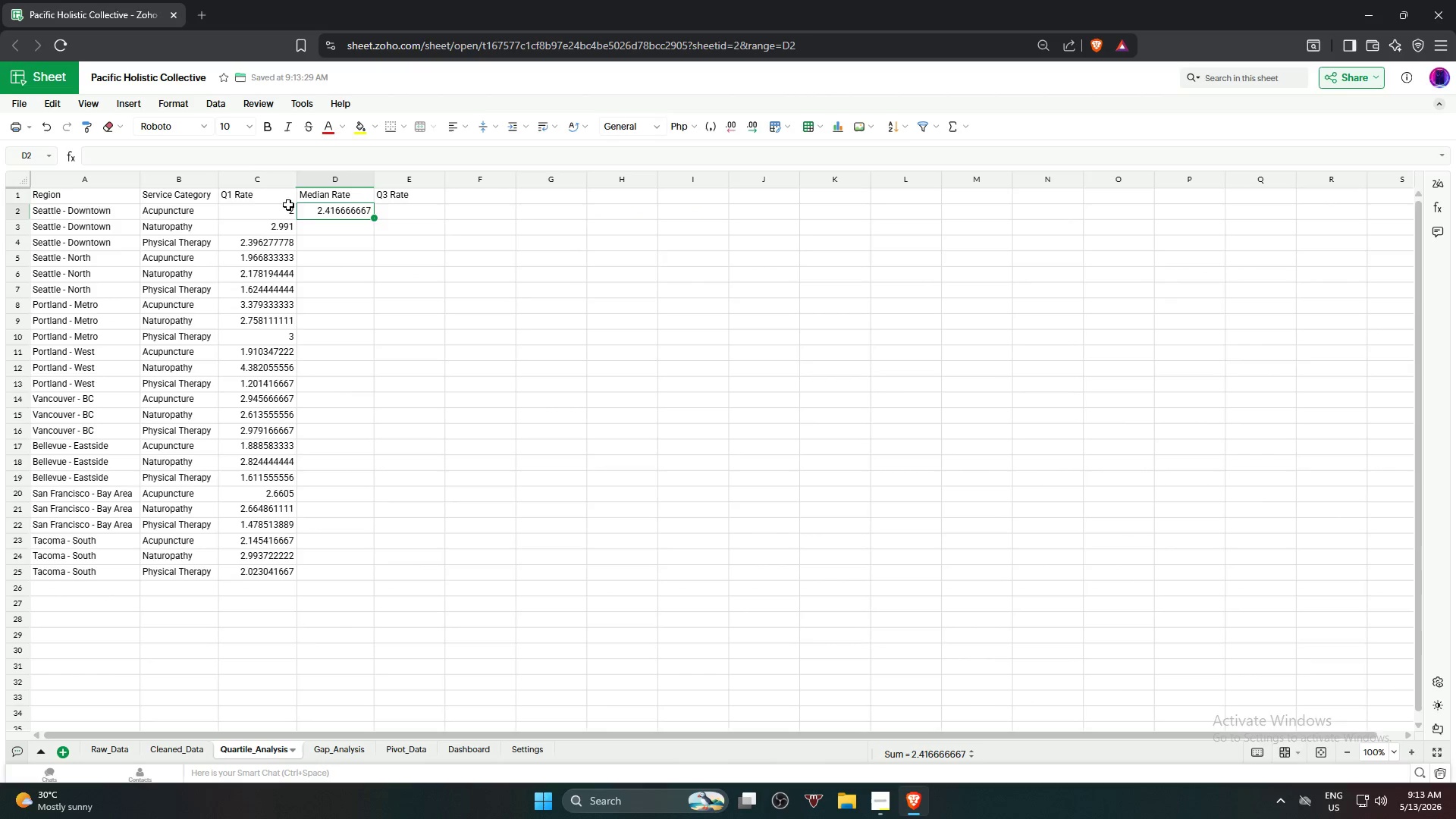 
left_click([330, 215])
 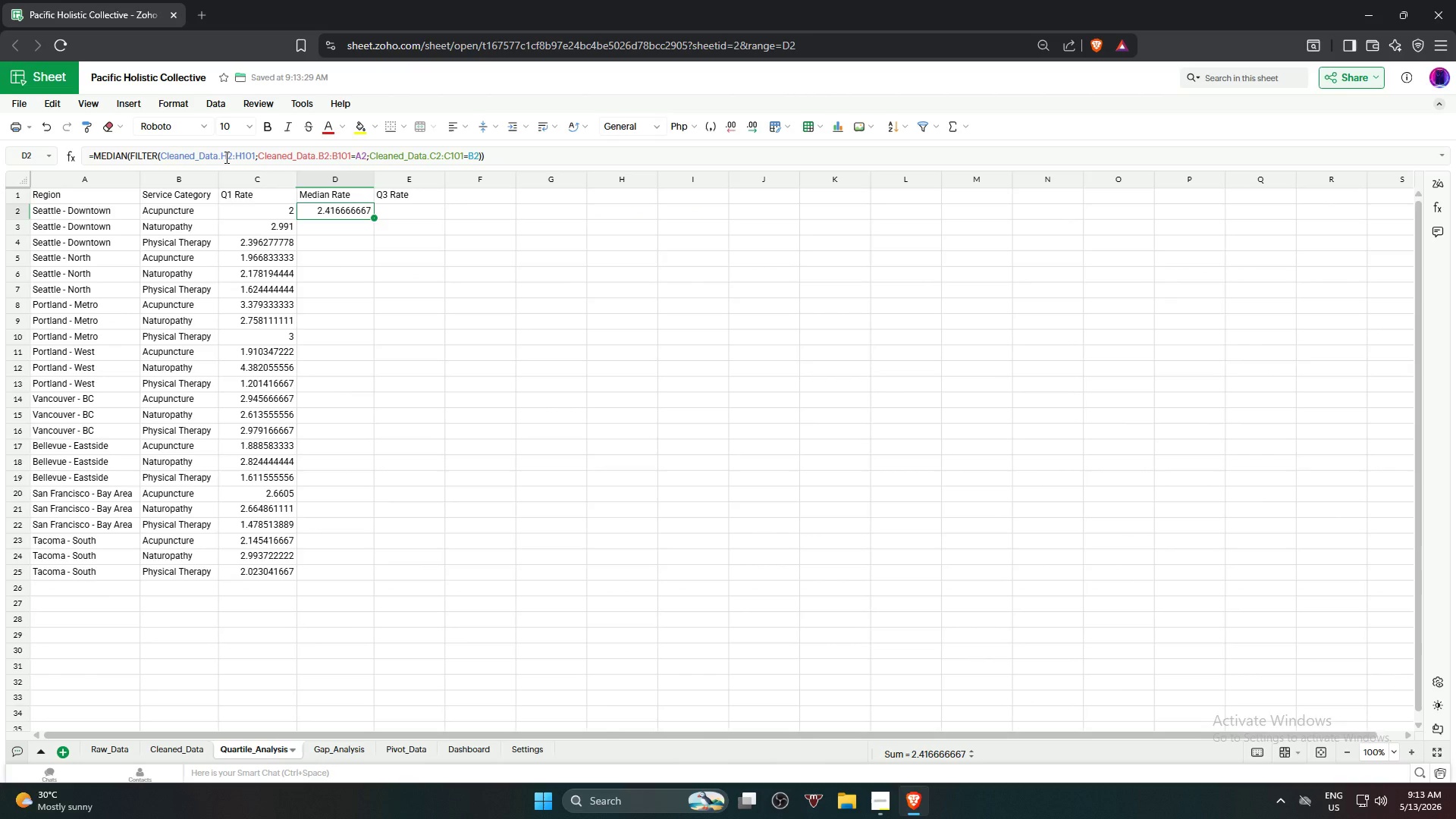 
left_click([220, 155])
 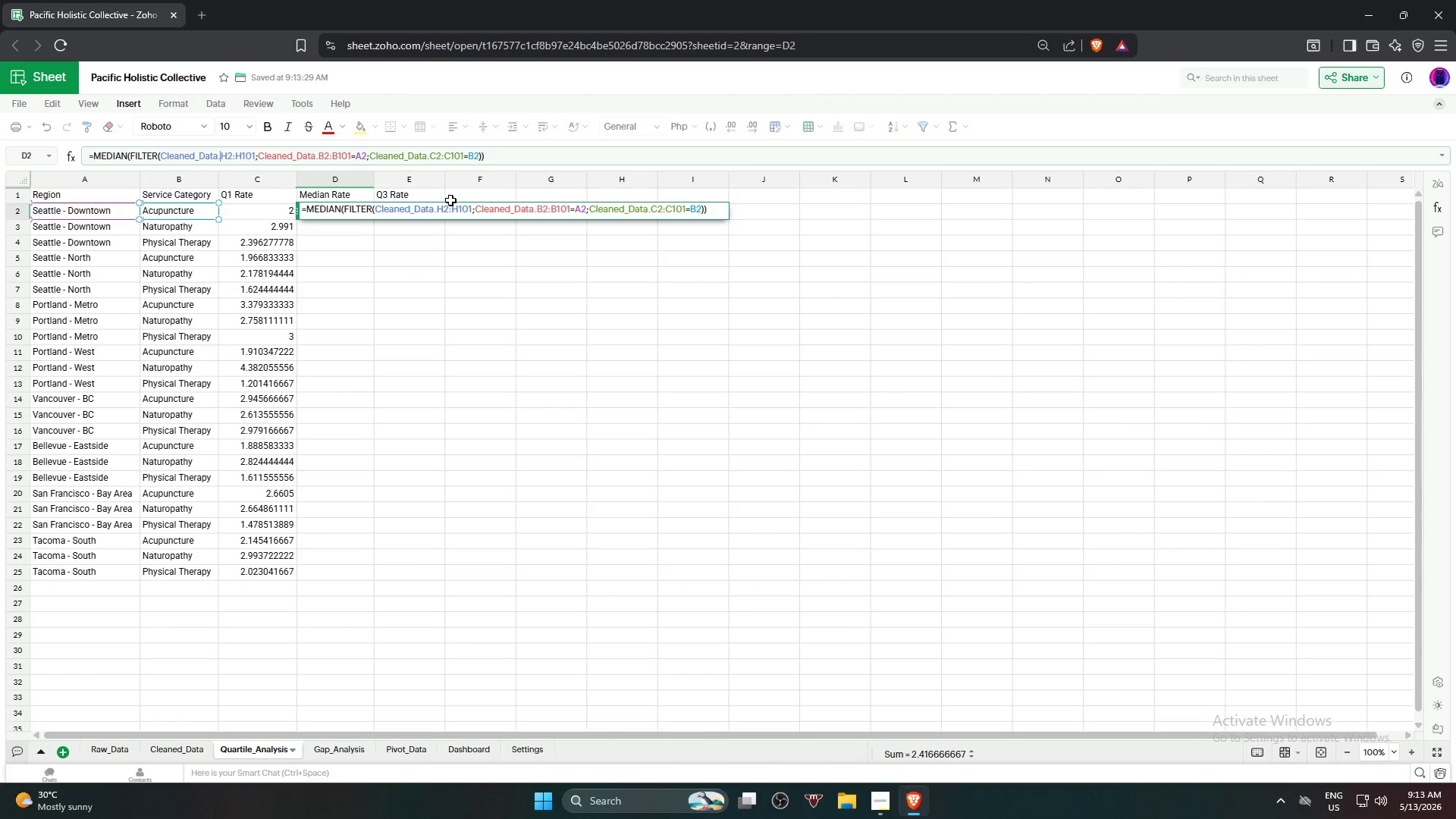 
key(Shift+4)
 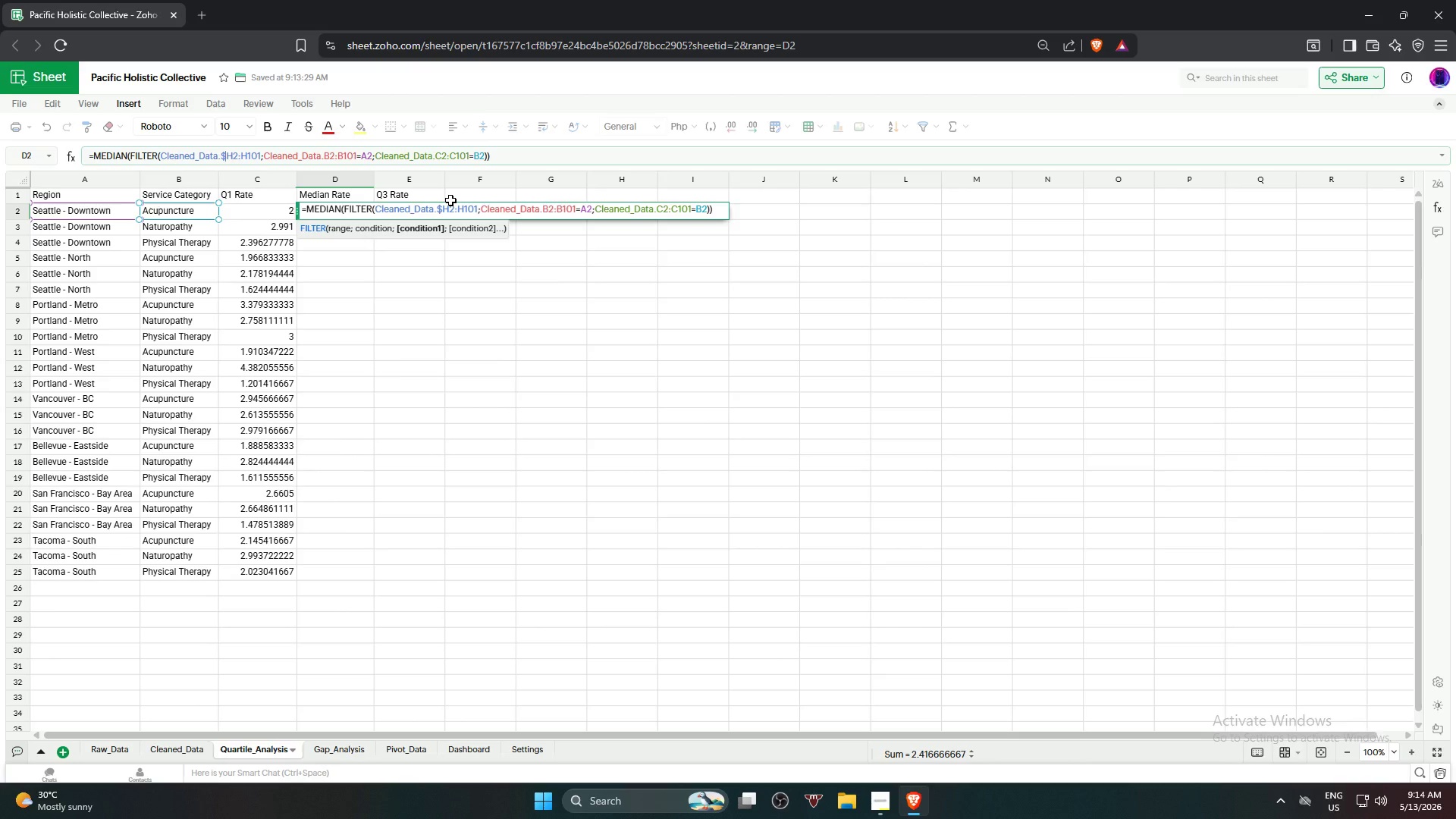 
wait(37.95)
 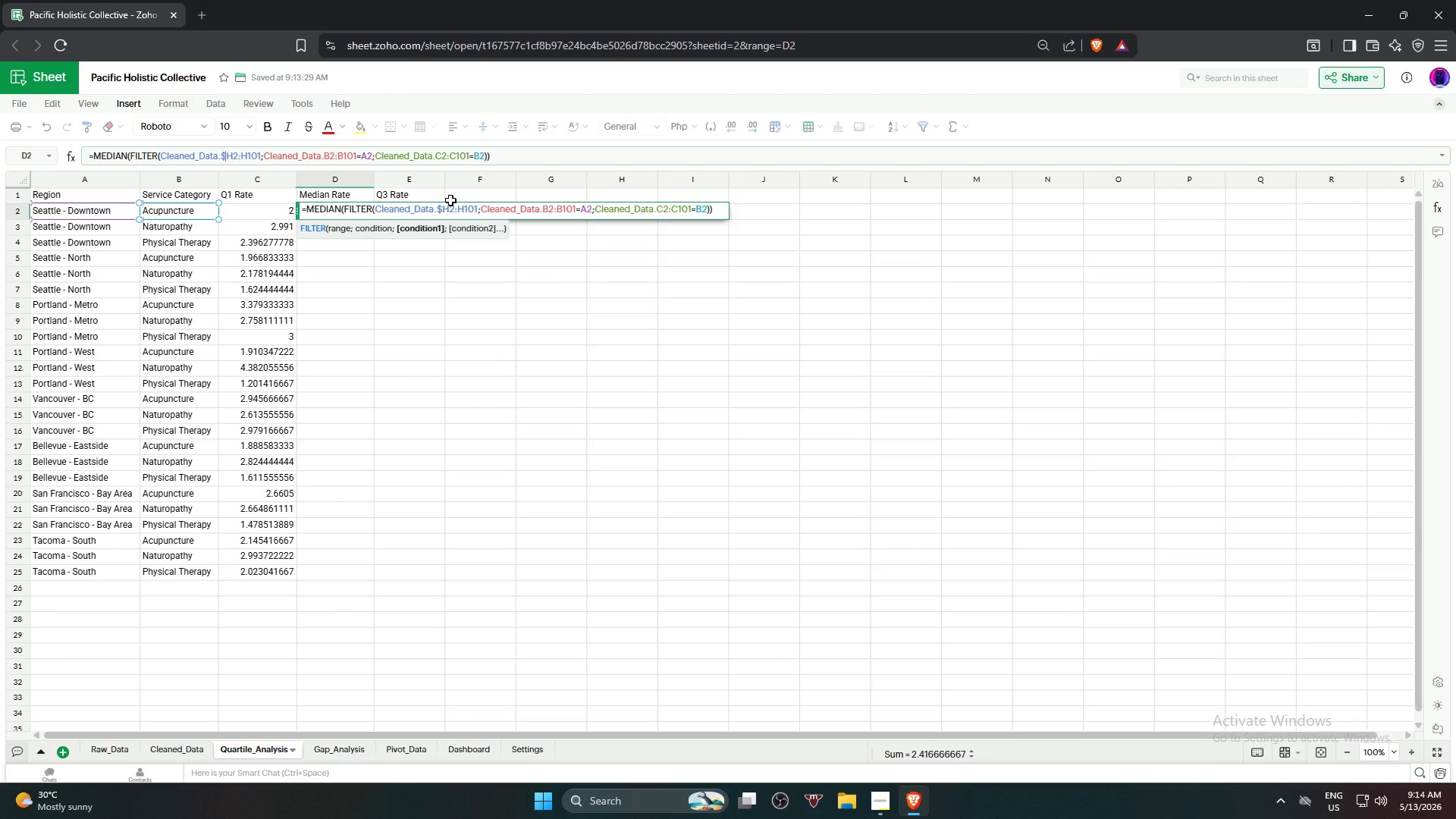 
left_click([231, 155])
 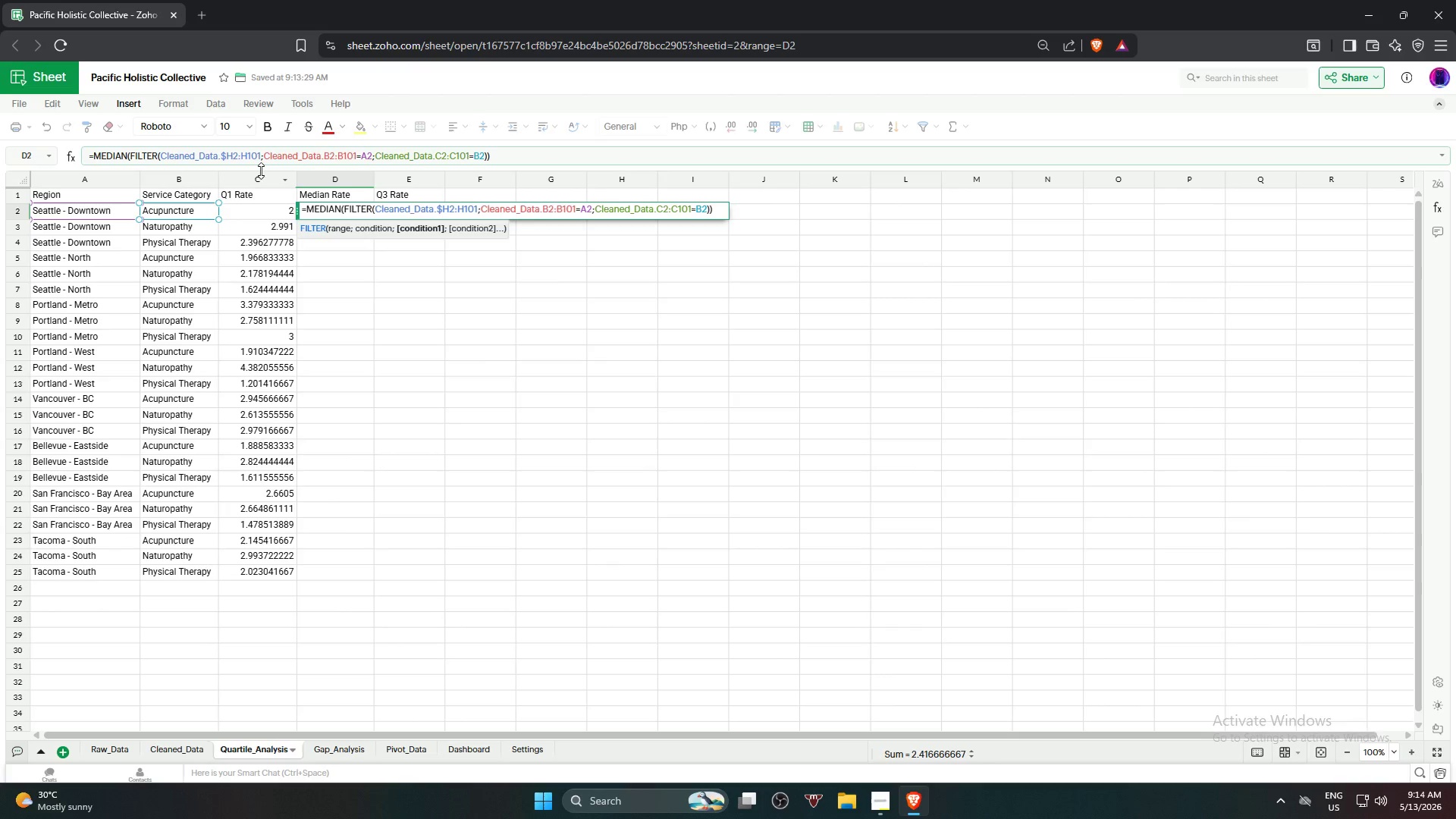 
key(Shift+ShiftRight)
 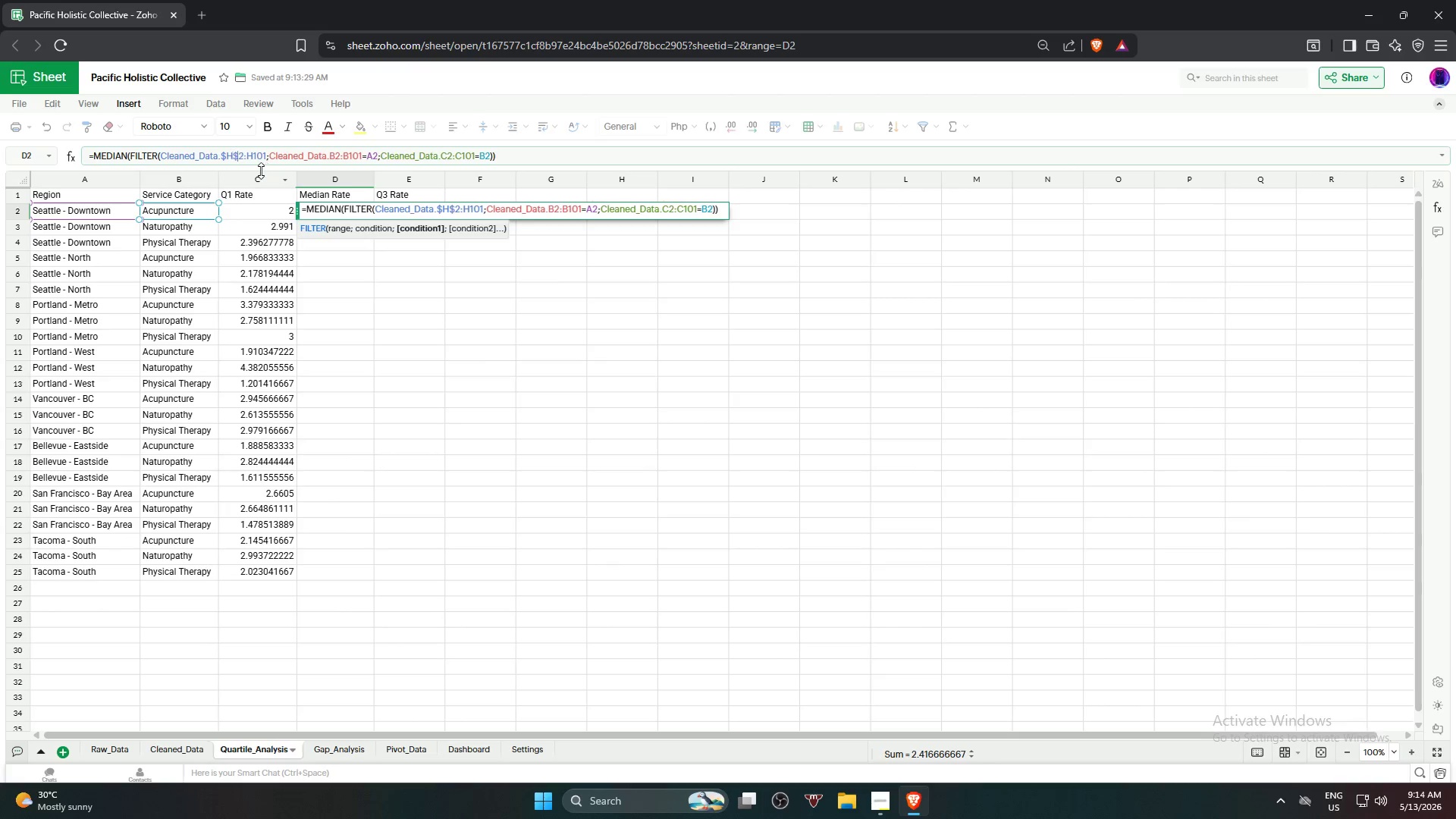 
key(Shift+4)
 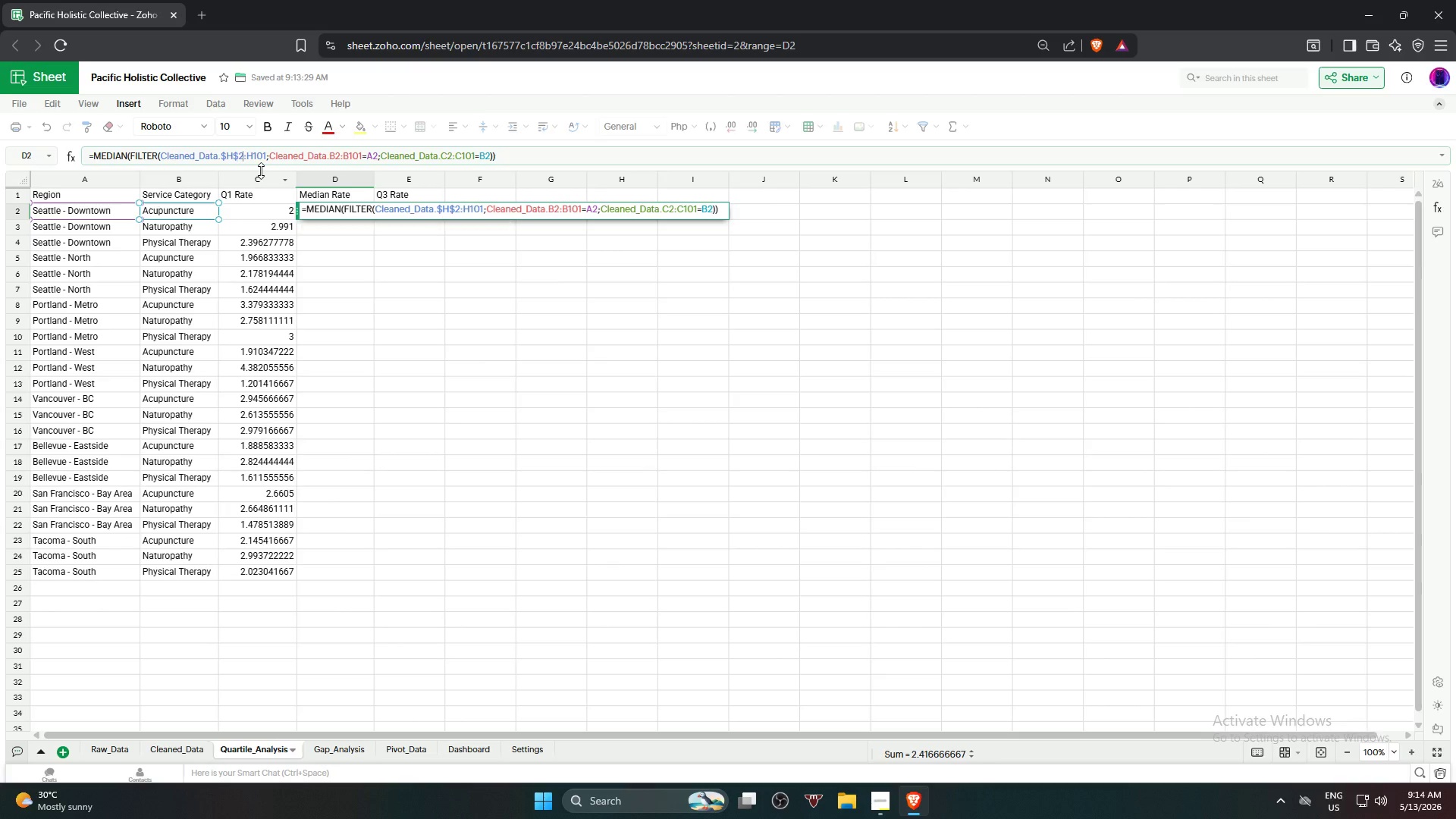 
key(ArrowRight)
 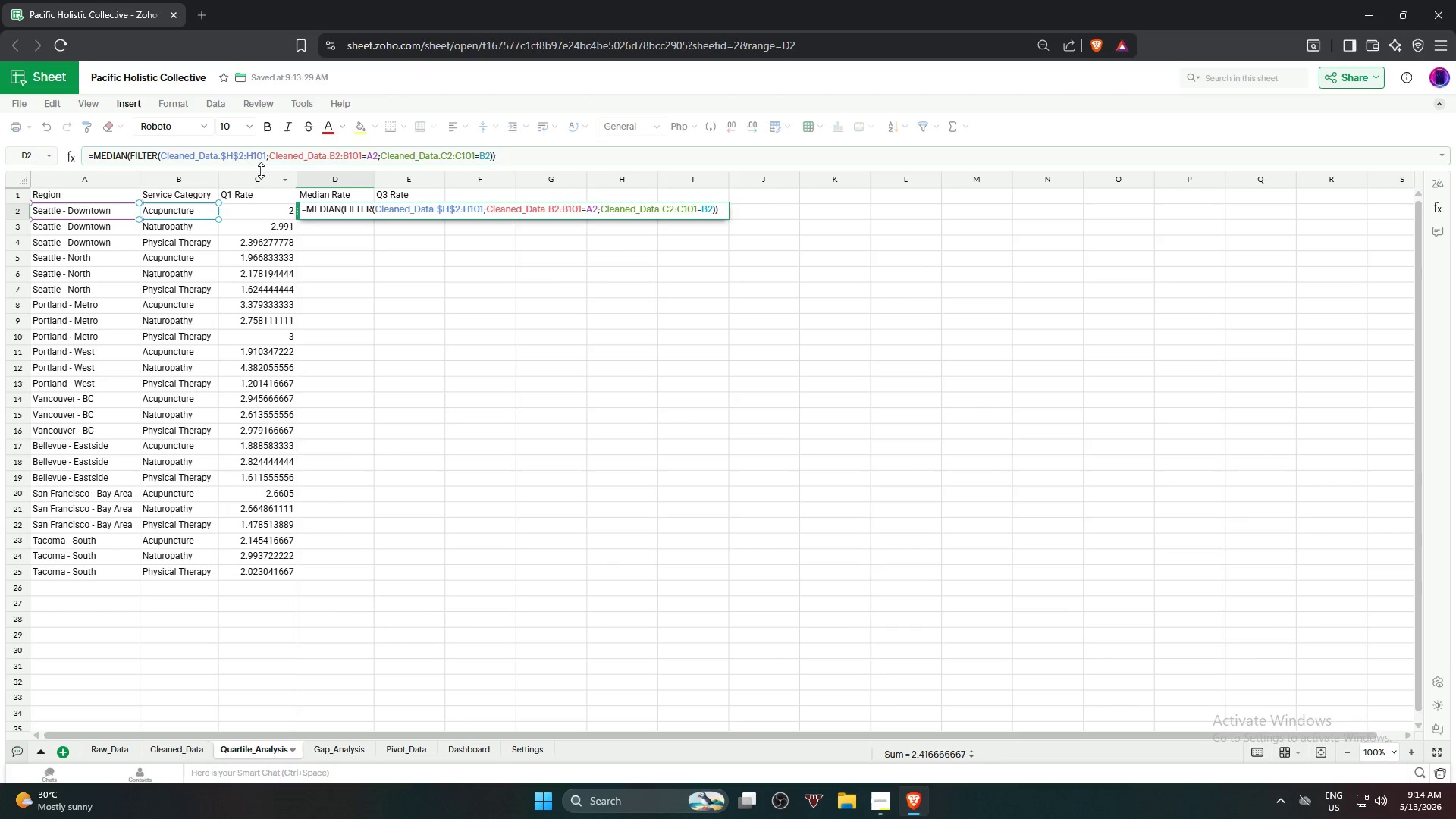 
key(ArrowRight)
 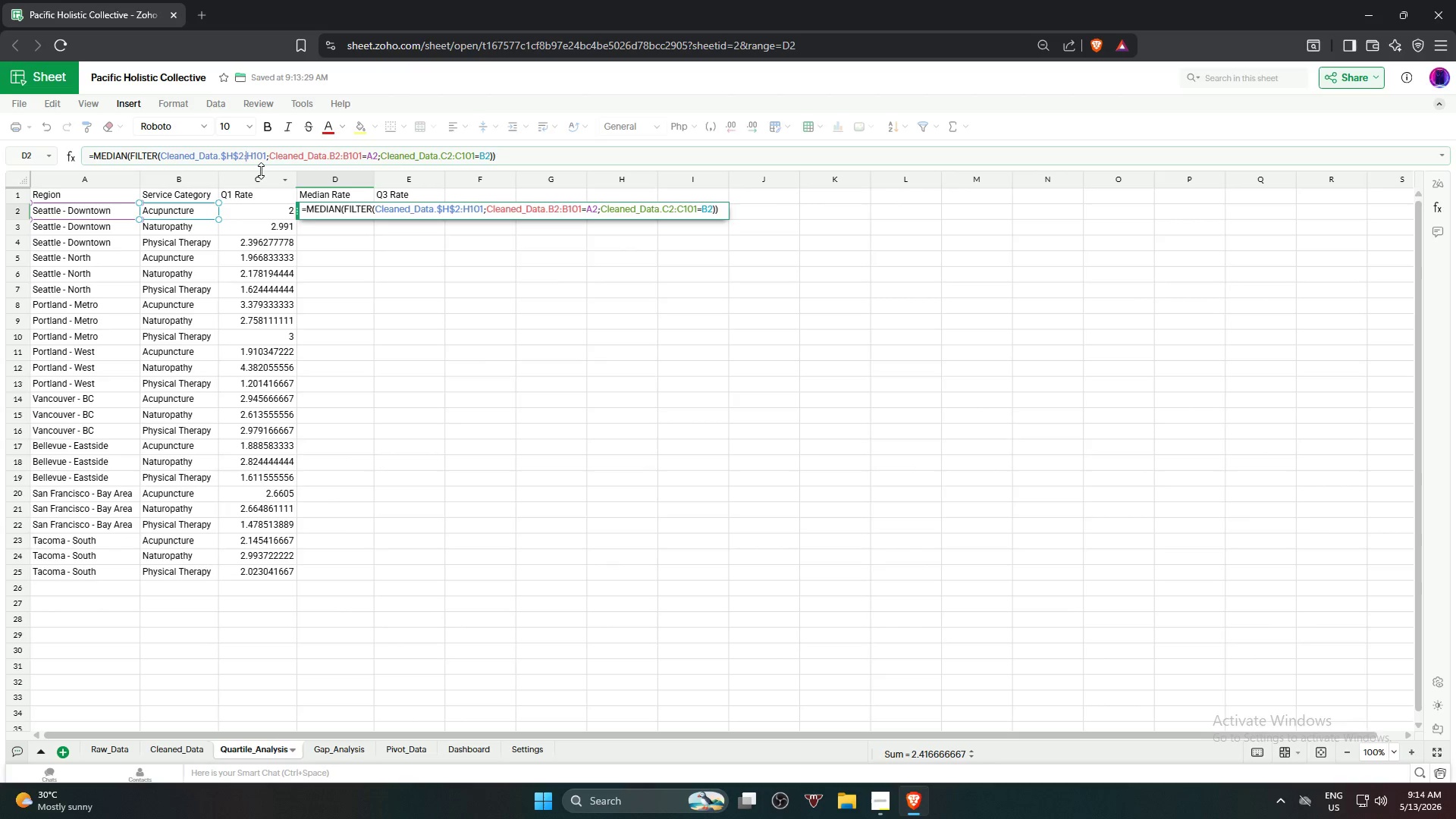 
key(Shift+ShiftRight)
 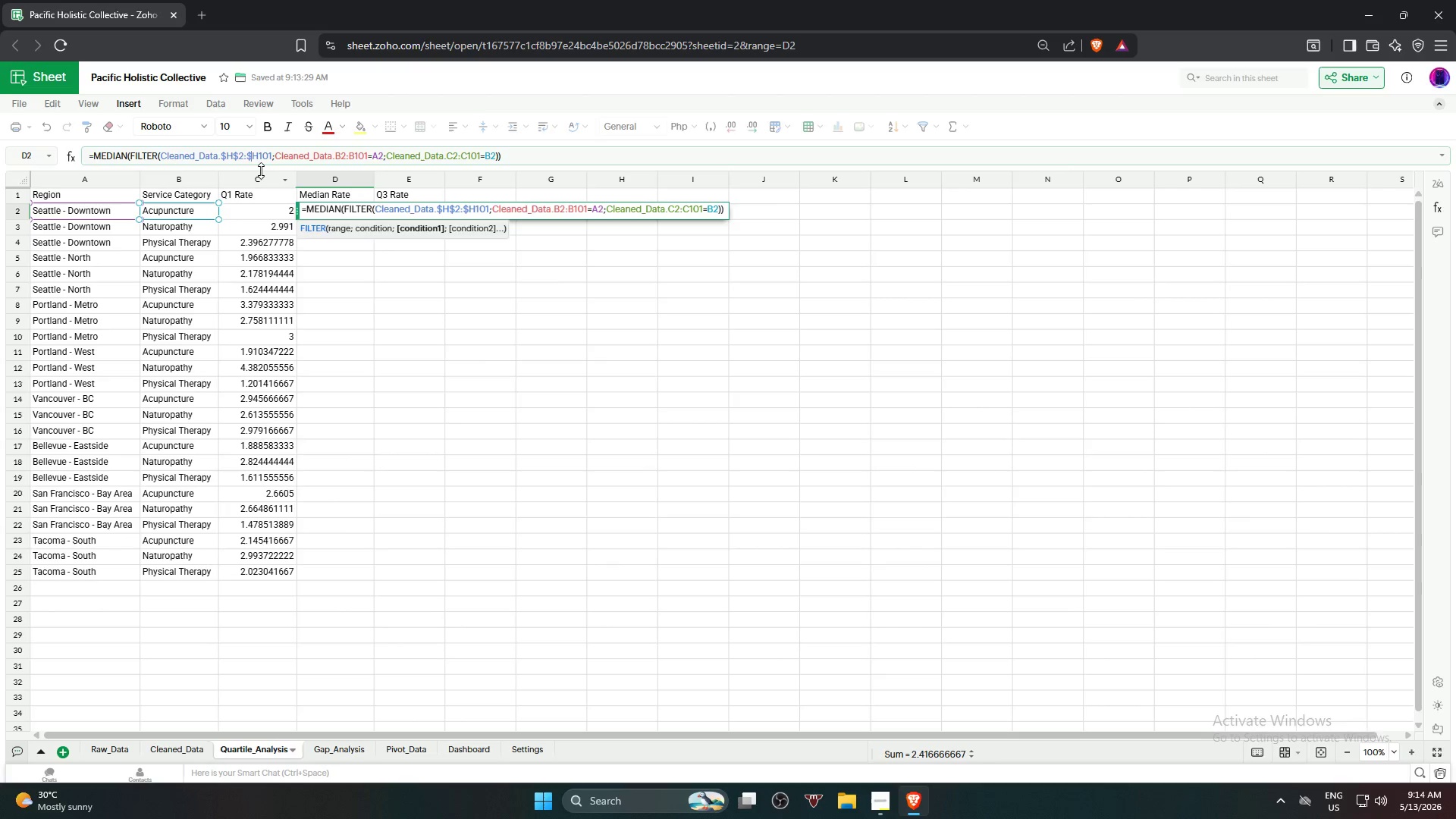 
key(Shift+4)
 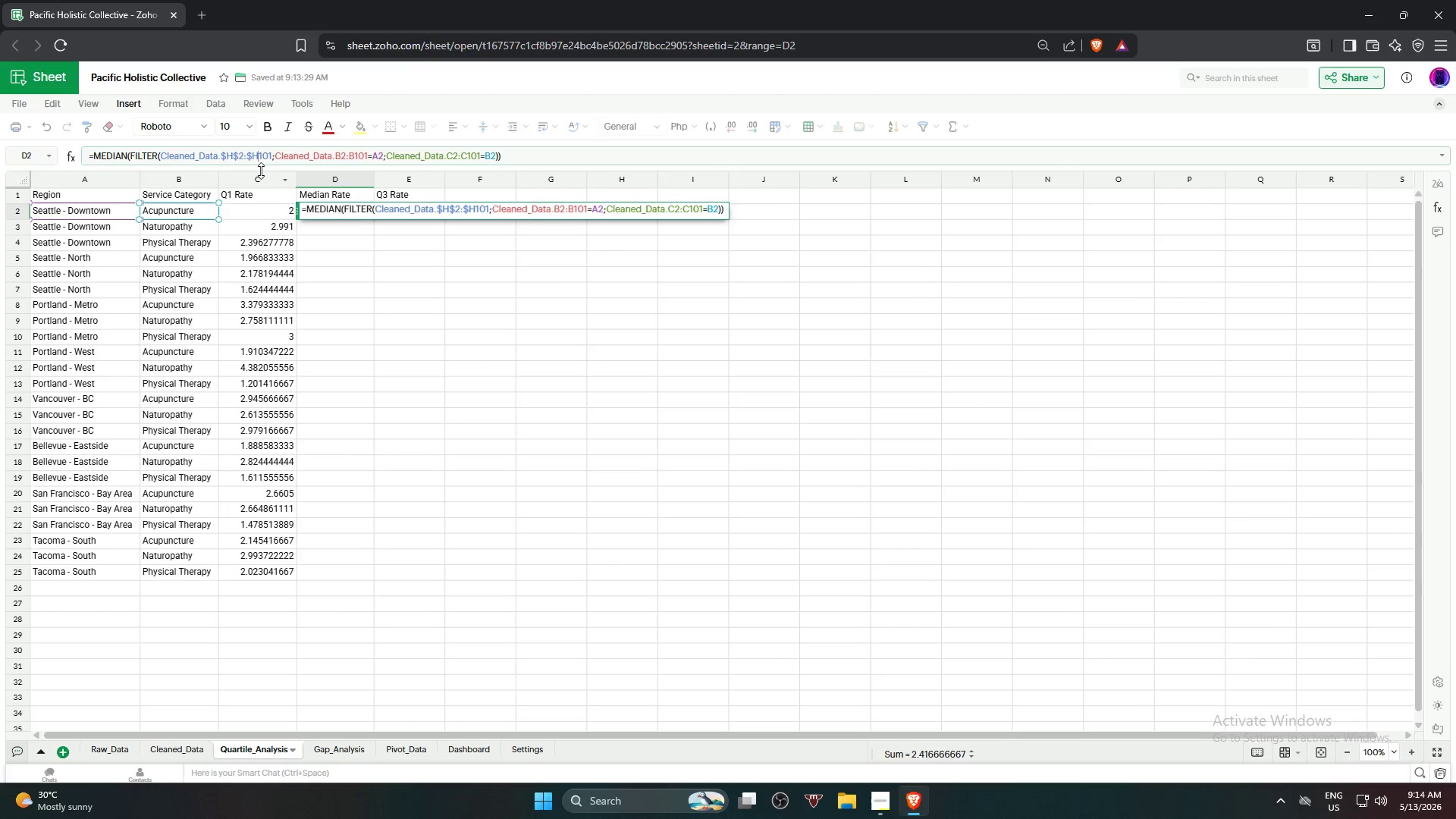 
key(ArrowRight)
 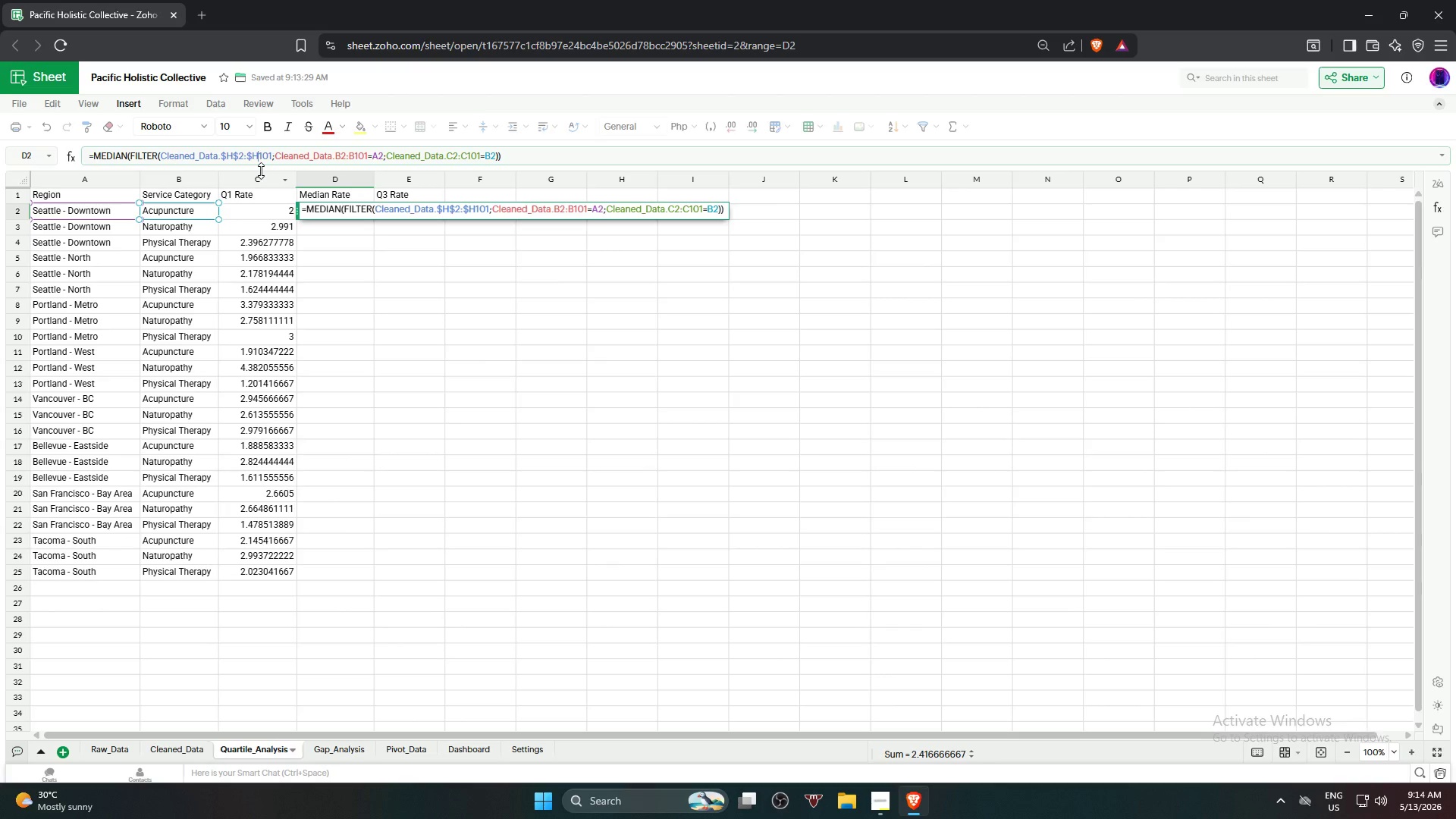 
key(Shift+ShiftRight)
 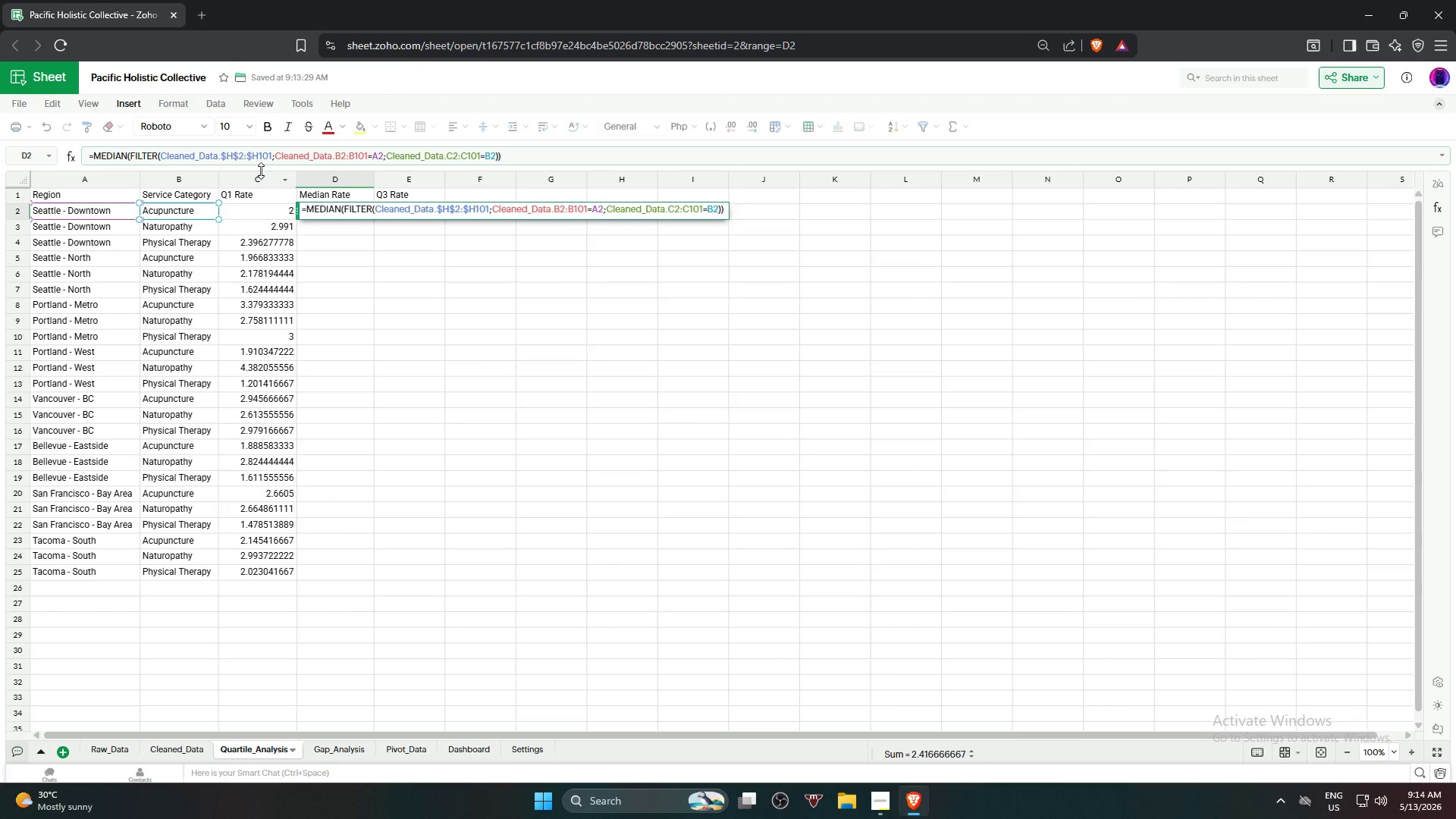 
key(Shift+4)
 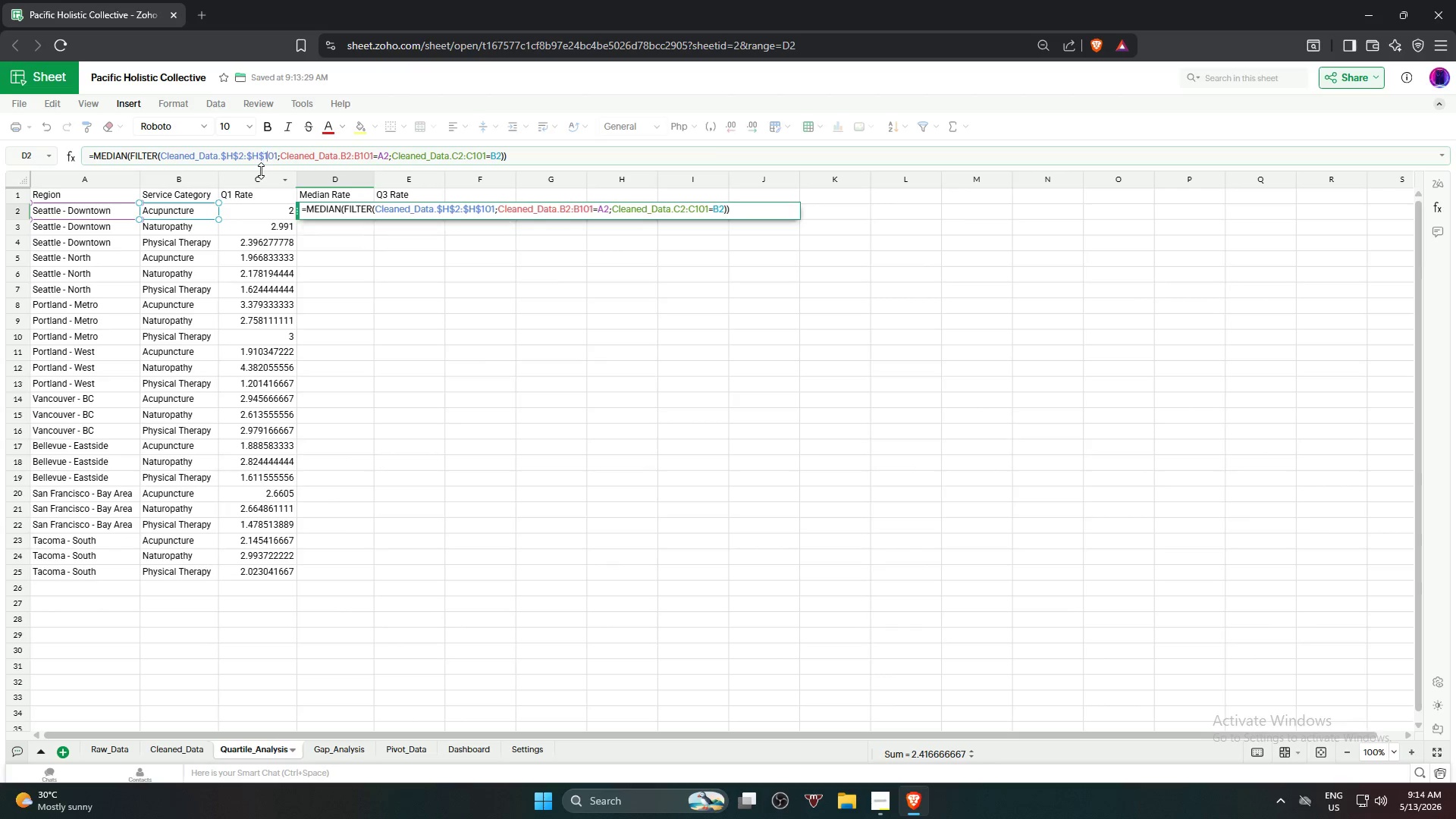 
hold_key(key=ArrowRight, duration=0.88)
 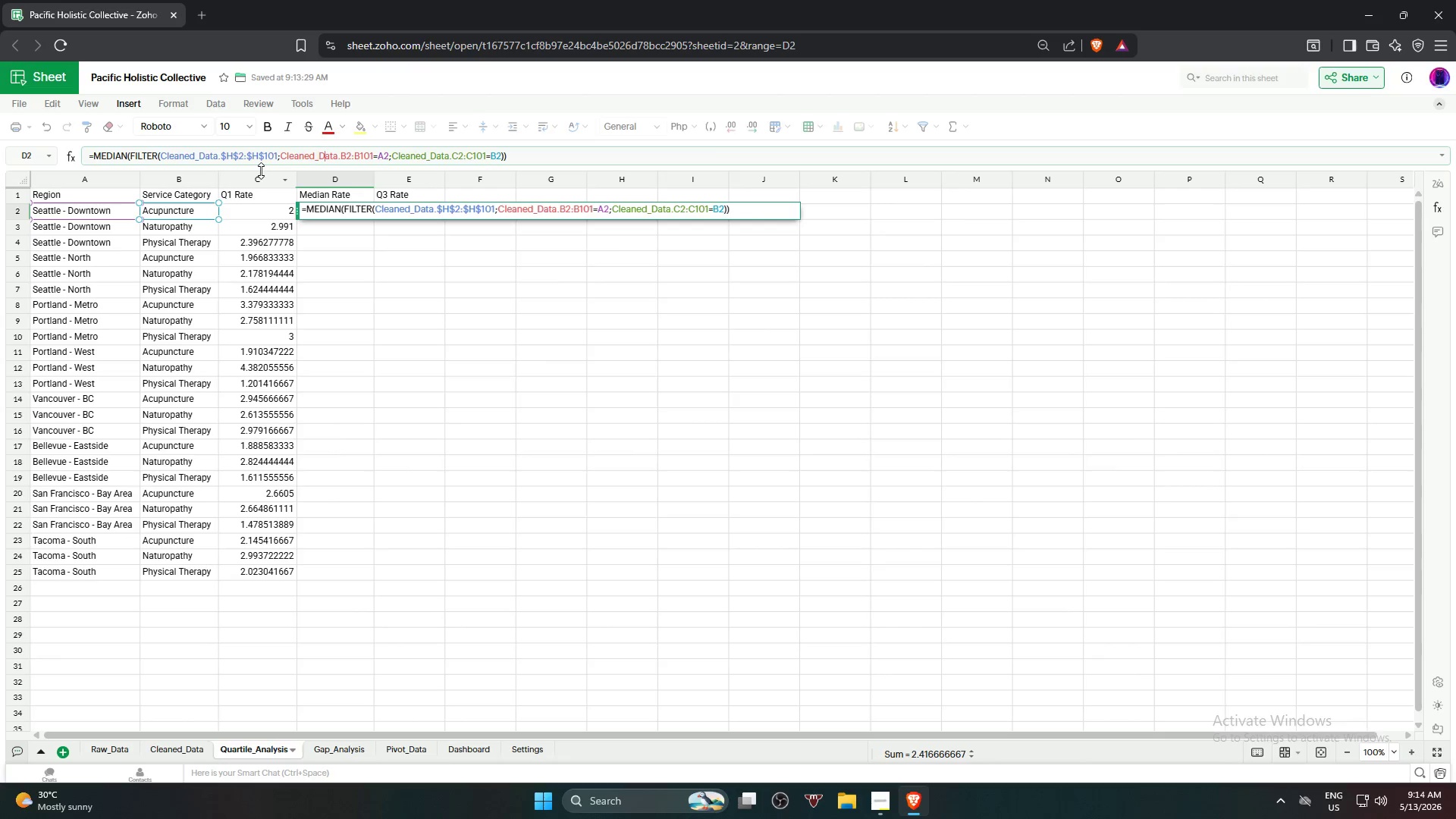 
key(ArrowRight)
 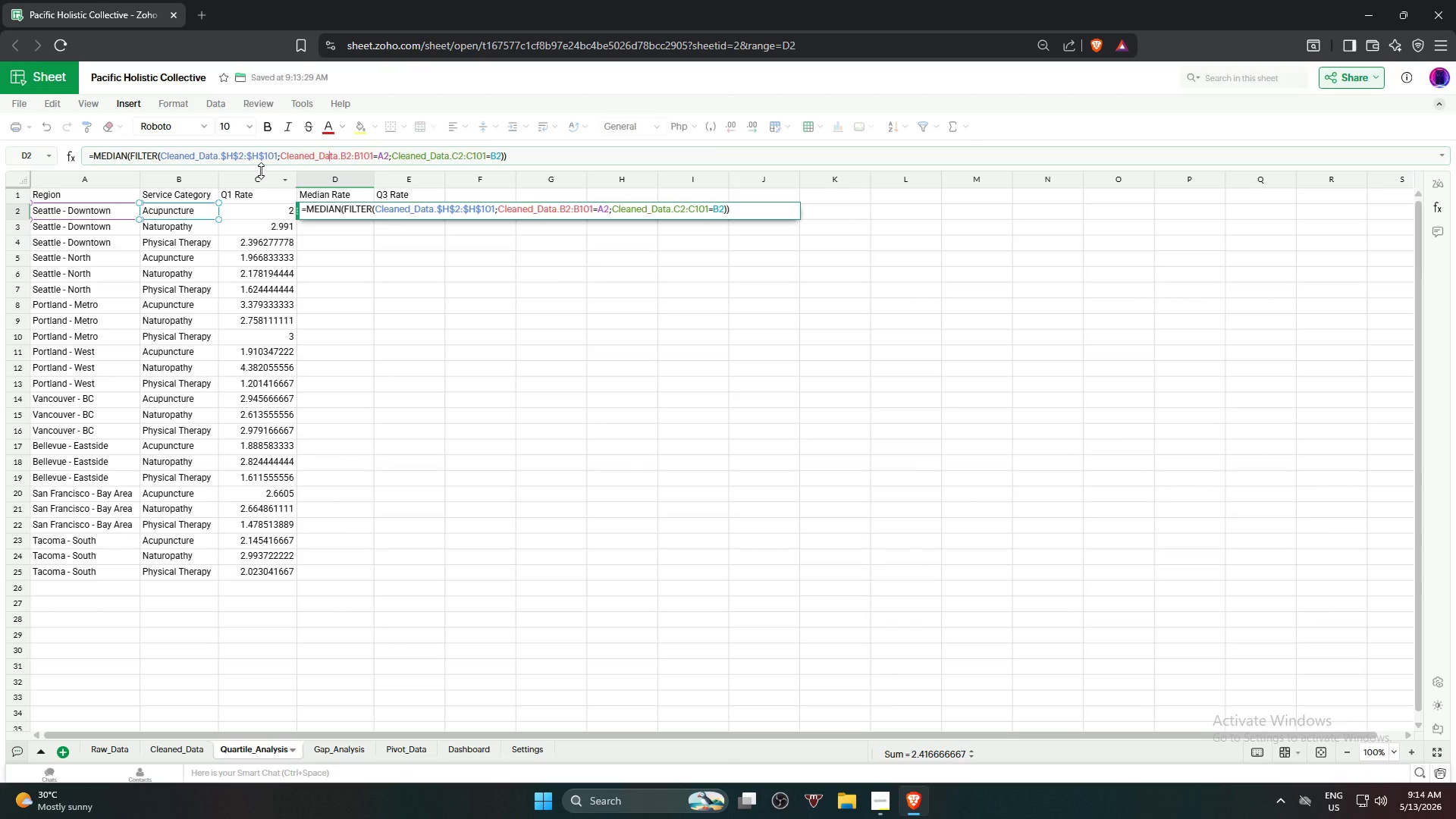 
key(ArrowRight)
 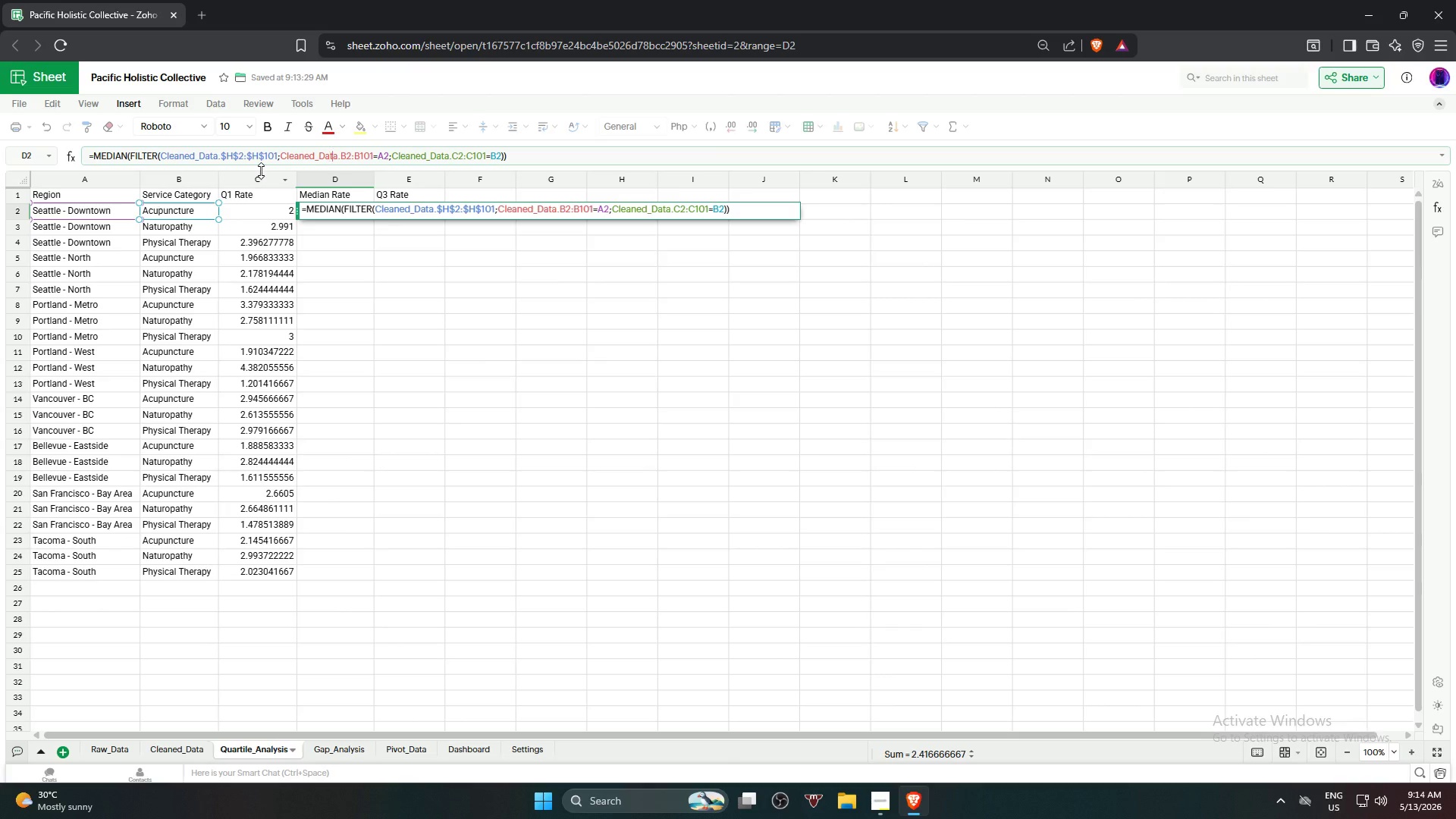 
key(ArrowRight)
 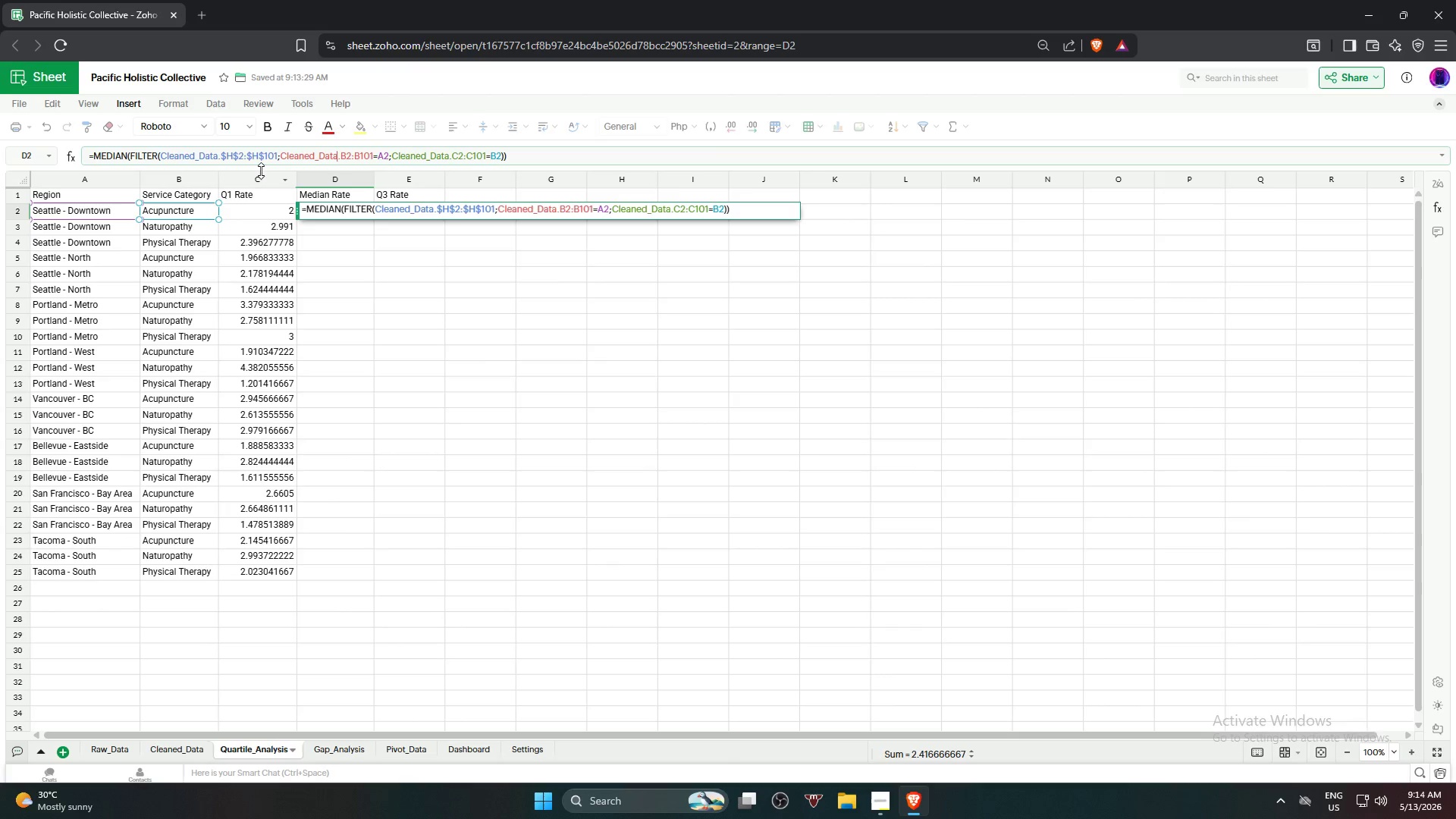 
key(ArrowRight)
 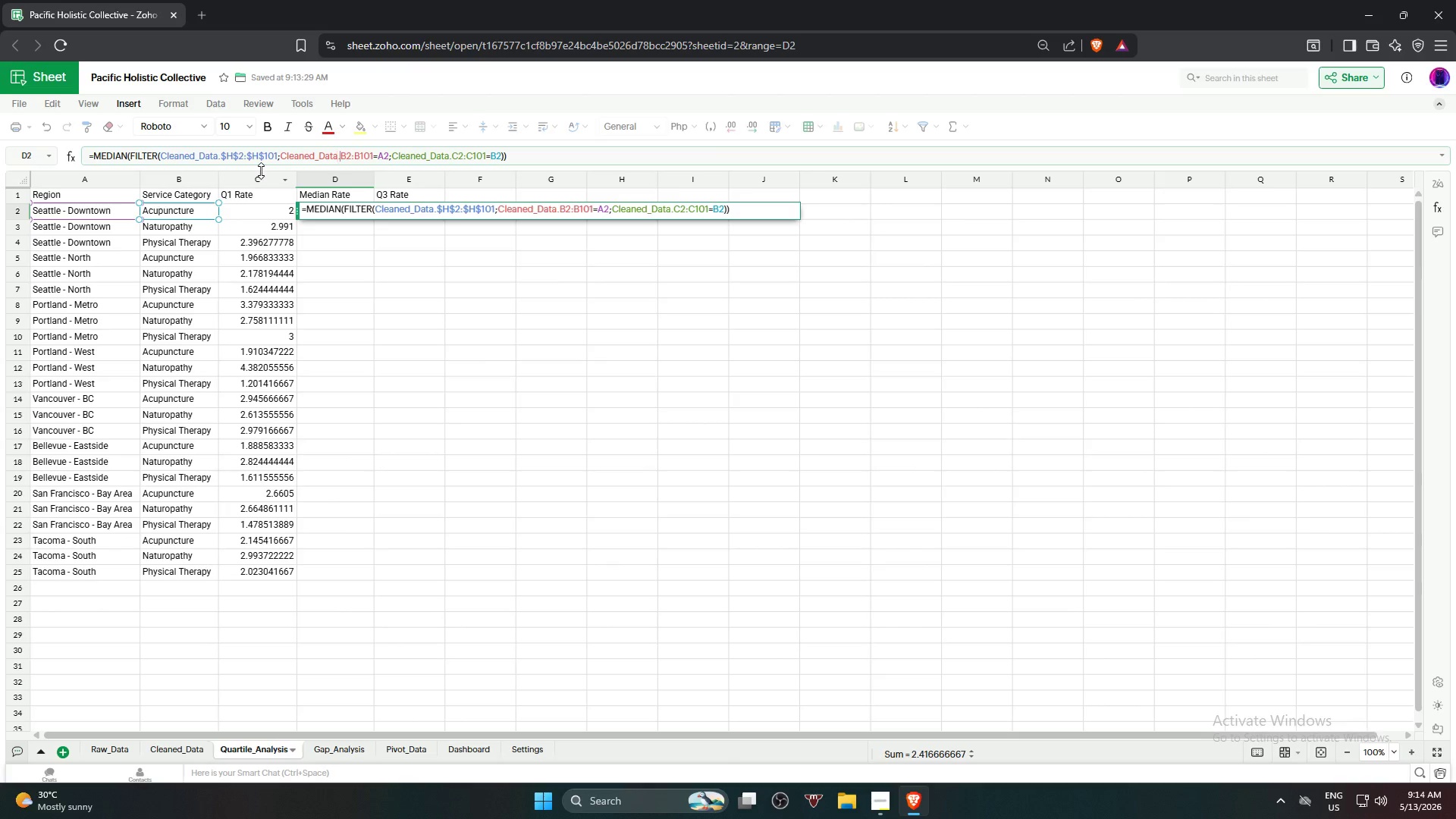 
key(ArrowRight)
 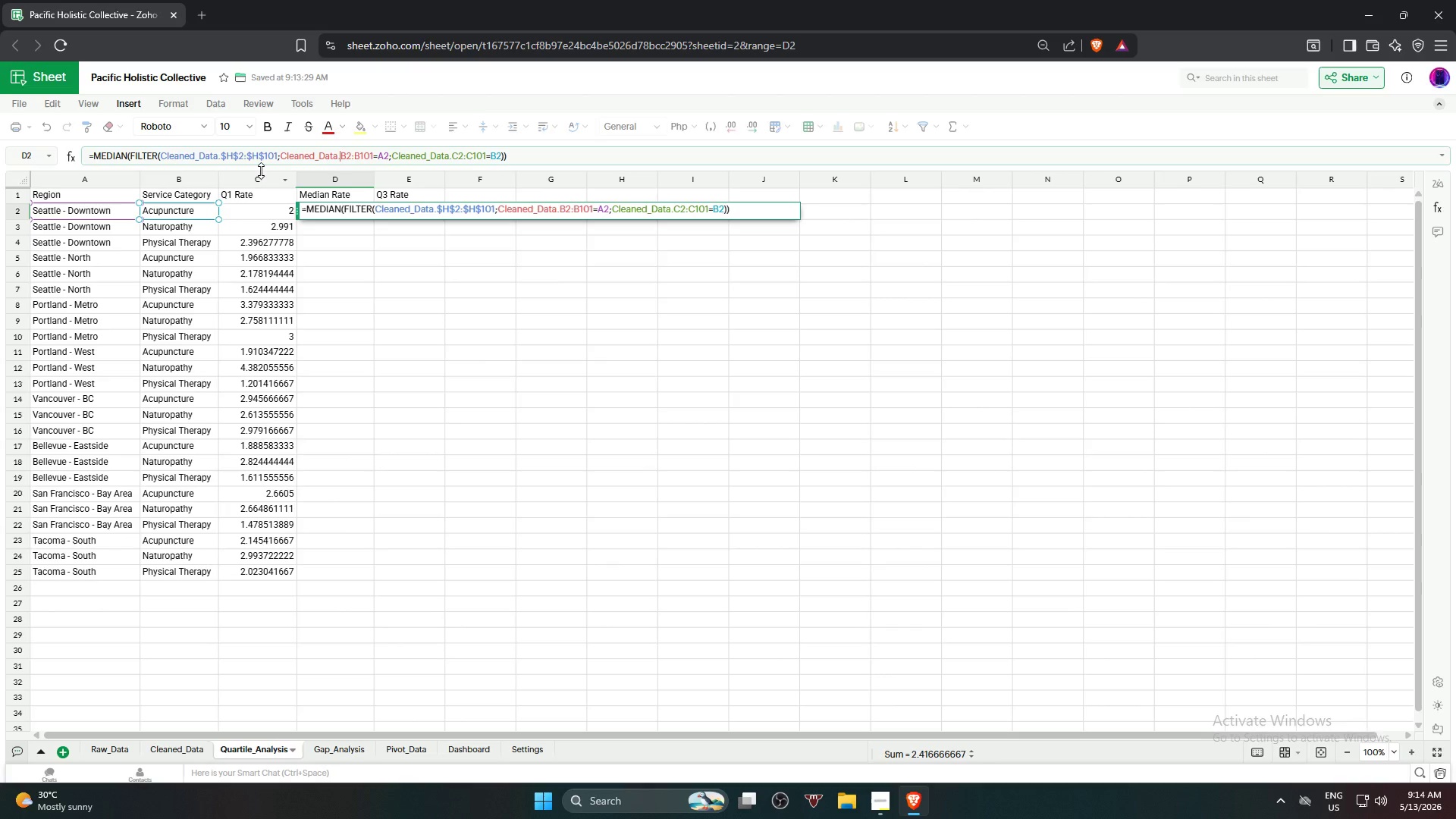 
key(Shift+ShiftRight)
 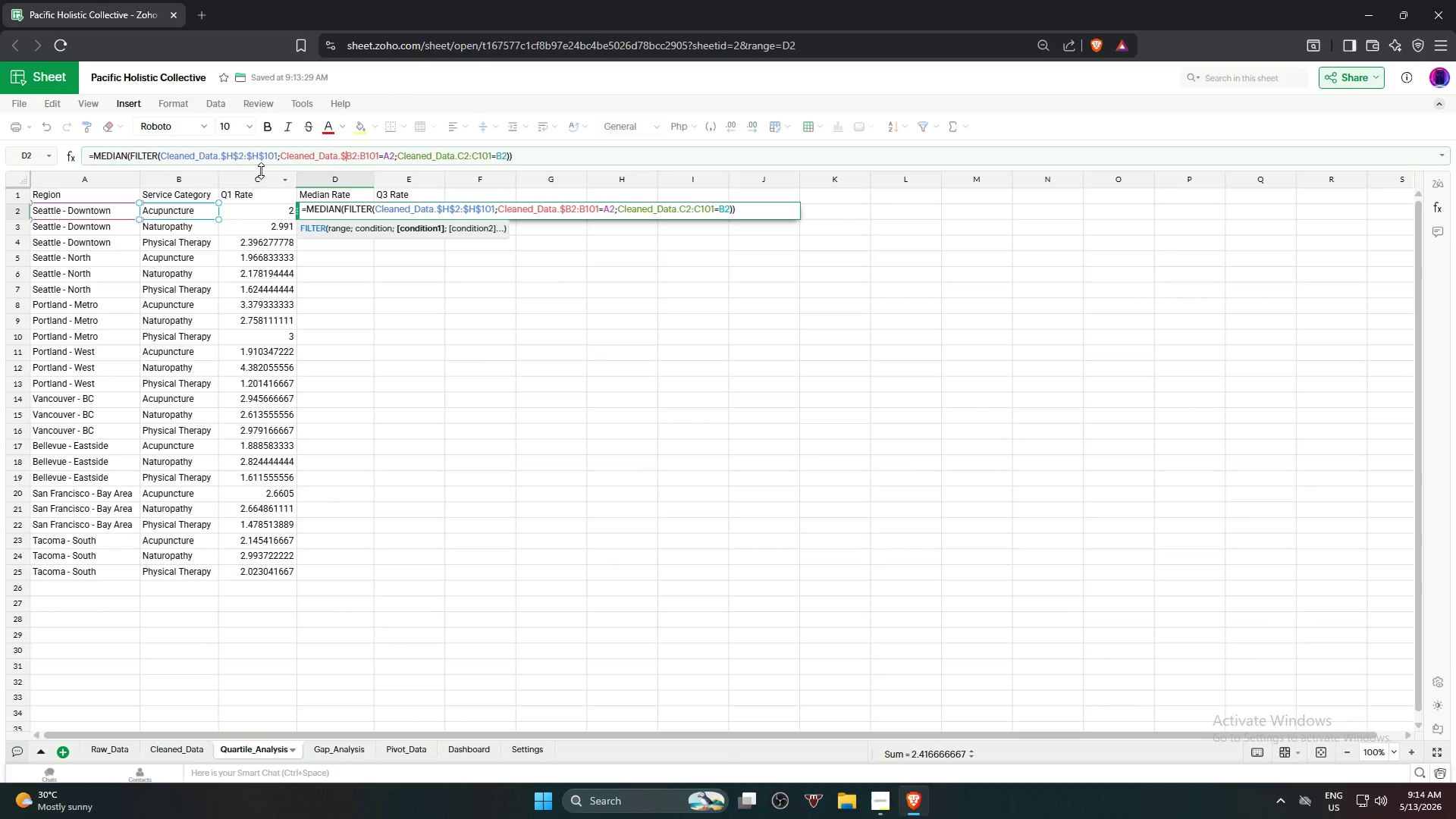 
key(Shift+4)
 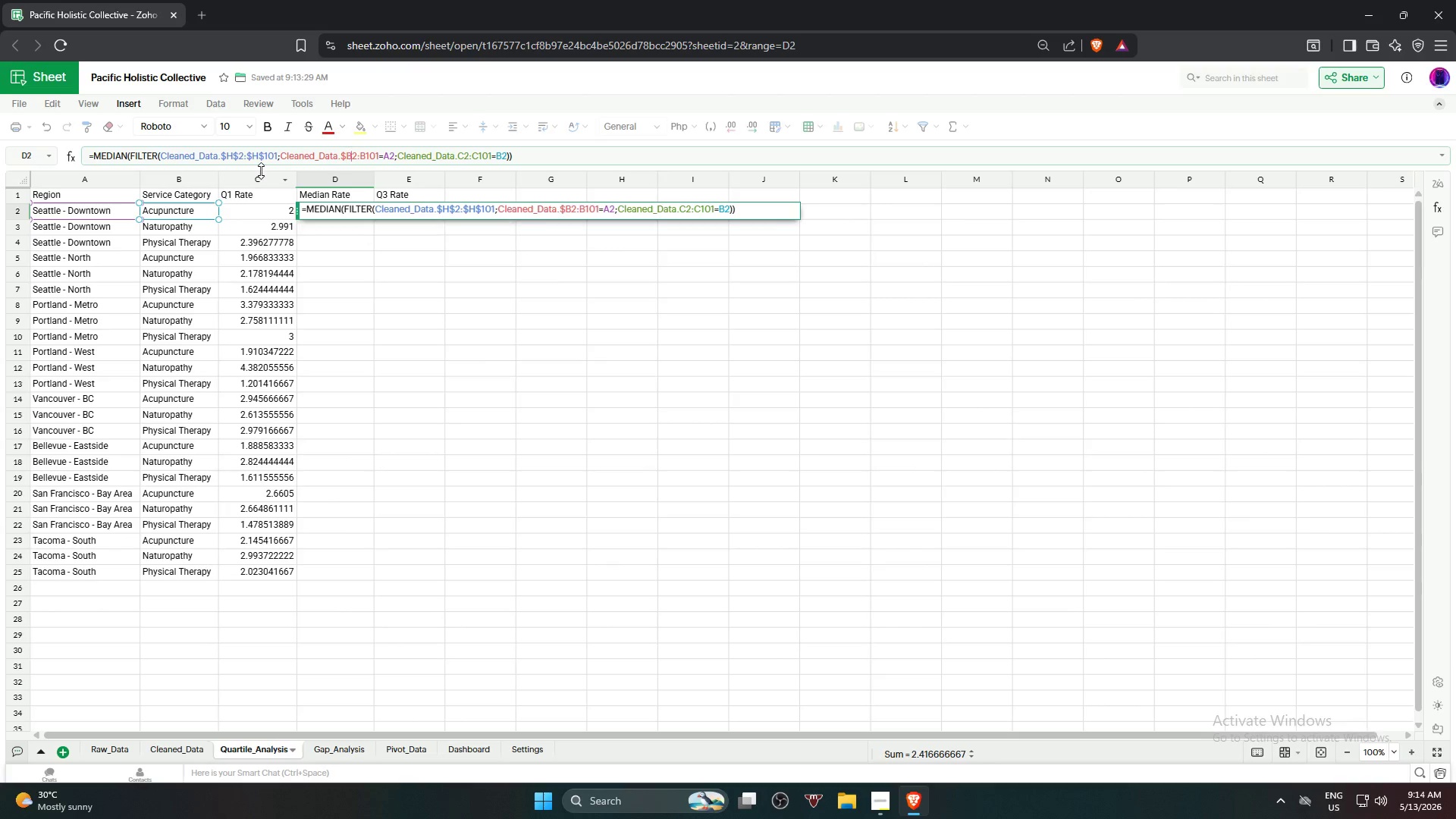 
key(ArrowRight)
 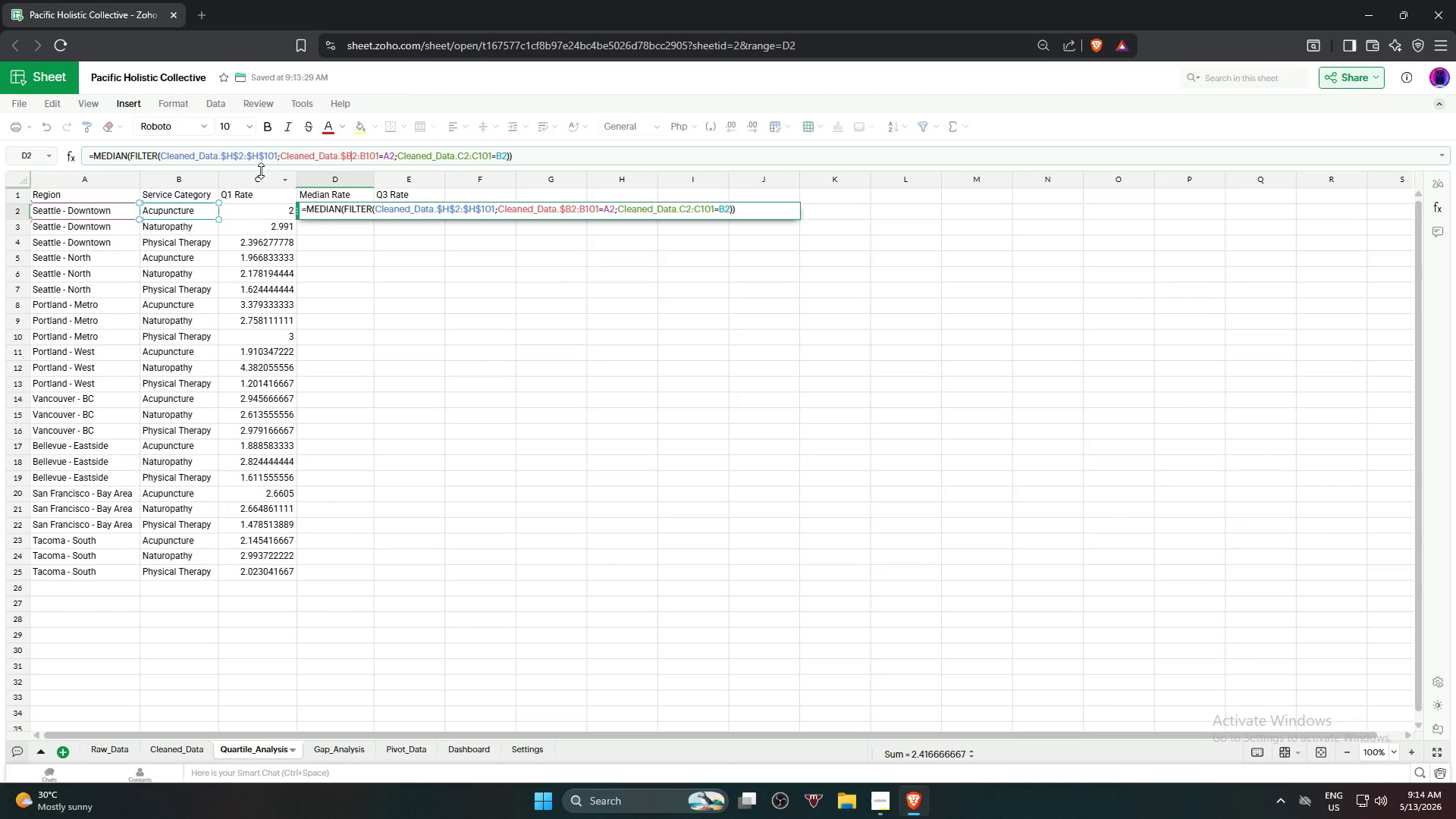 
key(Shift+ShiftRight)
 